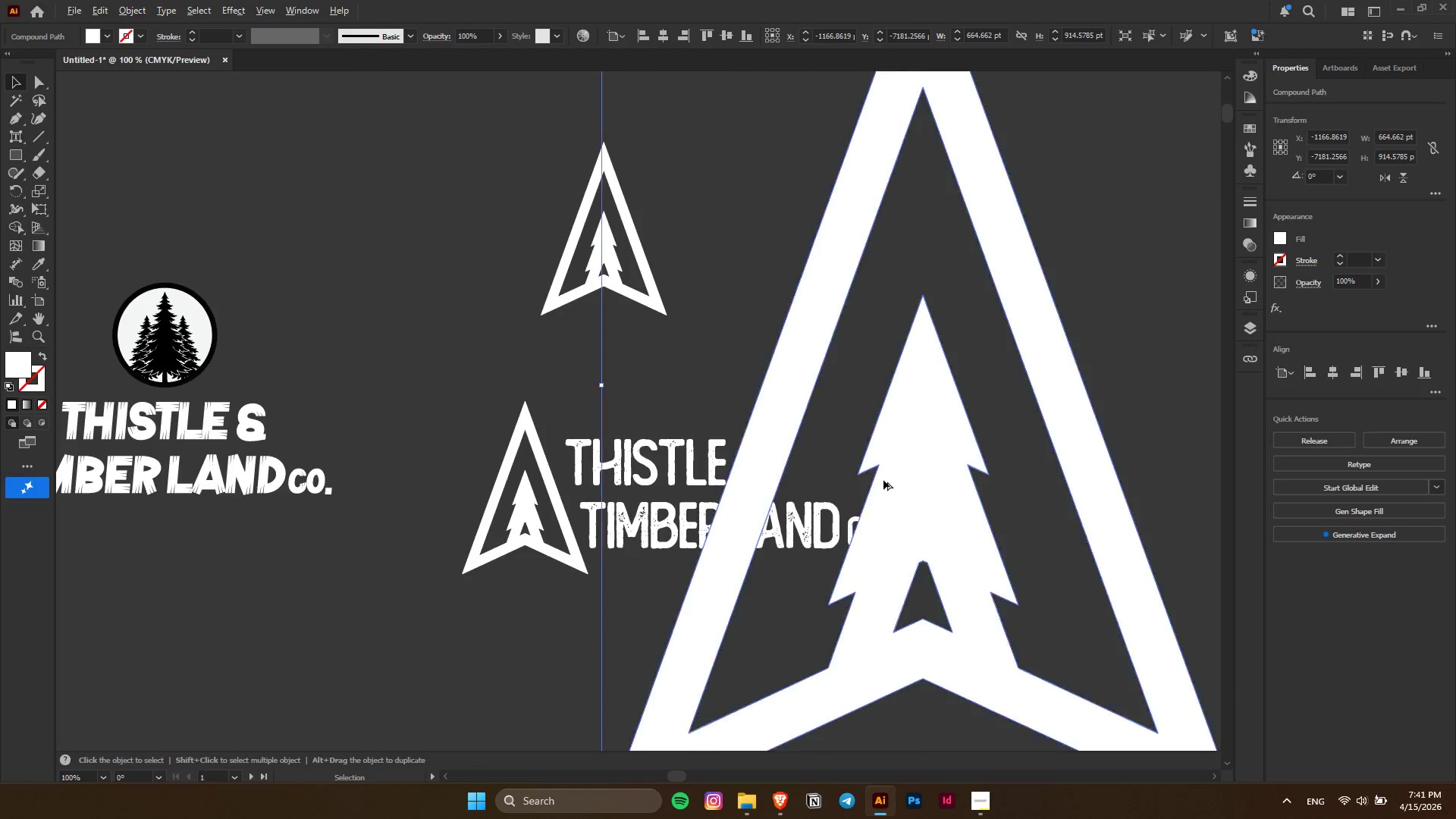 
scroll: coordinate [885, 438], scroll_direction: down, amount: 6.0
 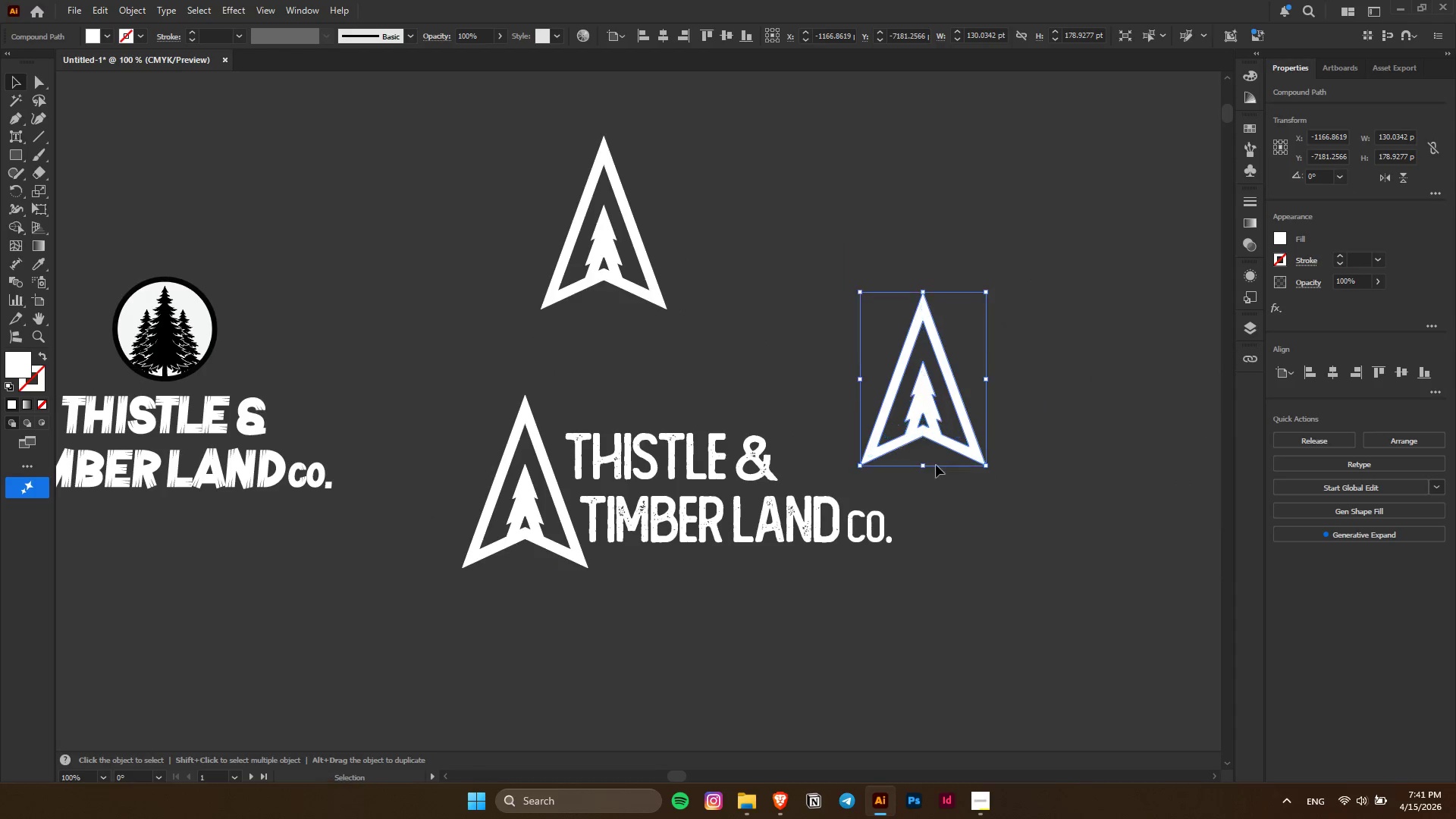 
hold_key(key=AltLeft, duration=1.11)
left_click_drag(start_coordinate=[924, 466], to_coordinate=[949, 761])
 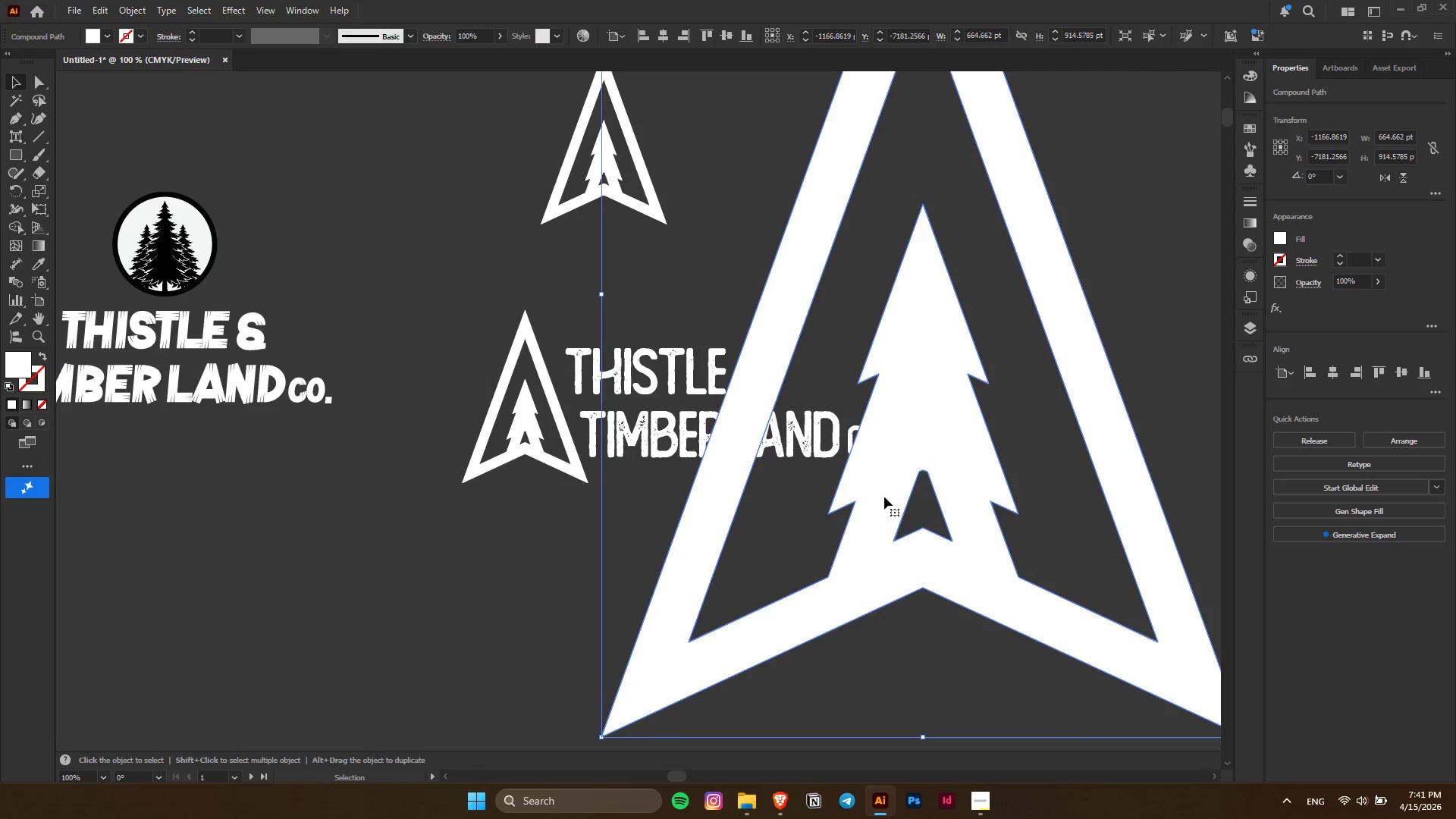 
key(Alt+AltLeft)
 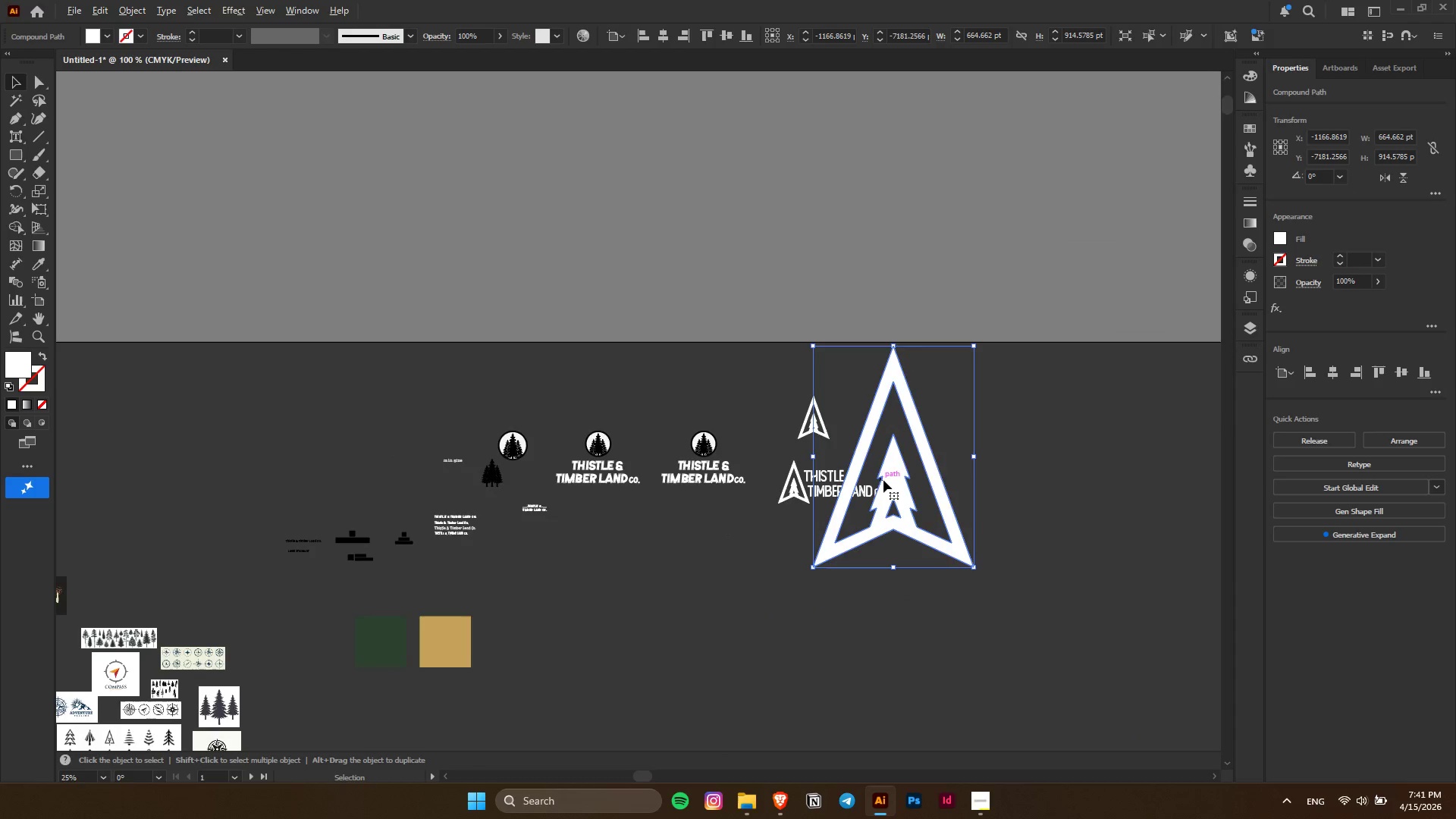 
hold_key(key=AltLeft, duration=0.33)
 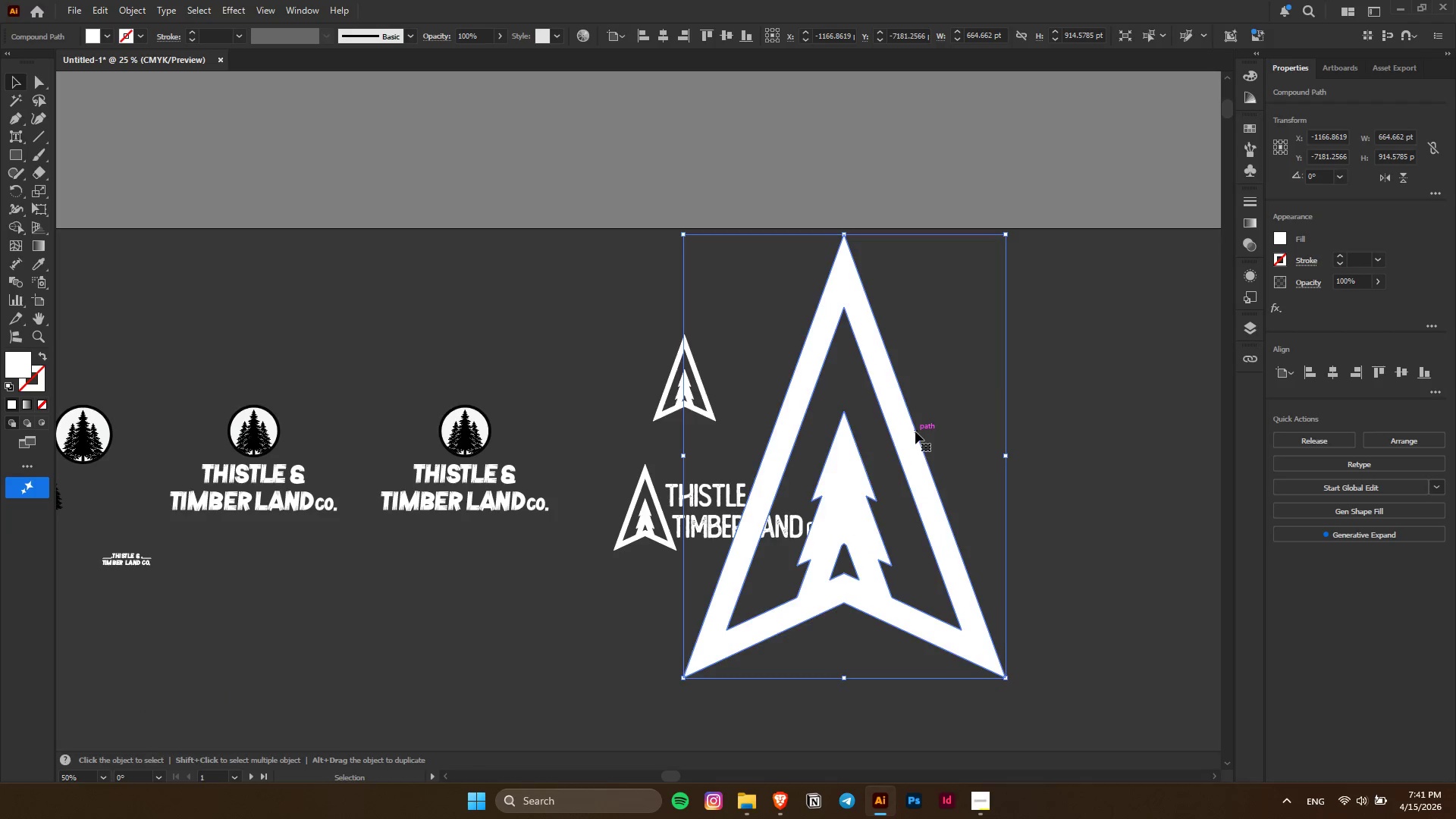 
left_click_drag(start_coordinate=[915, 436], to_coordinate=[917, 544])
 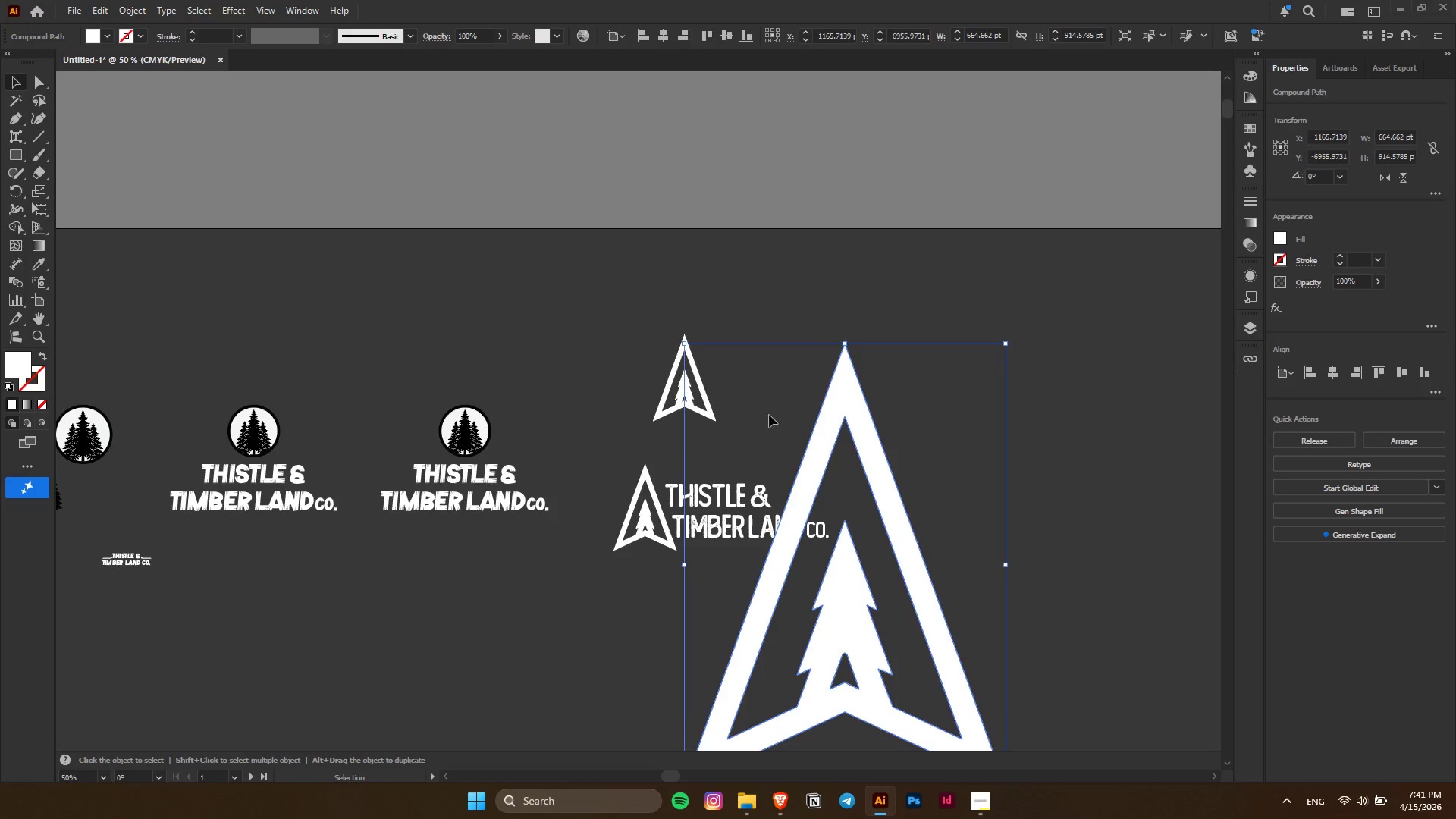 
scroll: coordinate [943, 457], scroll_direction: up, amount: 2.0
 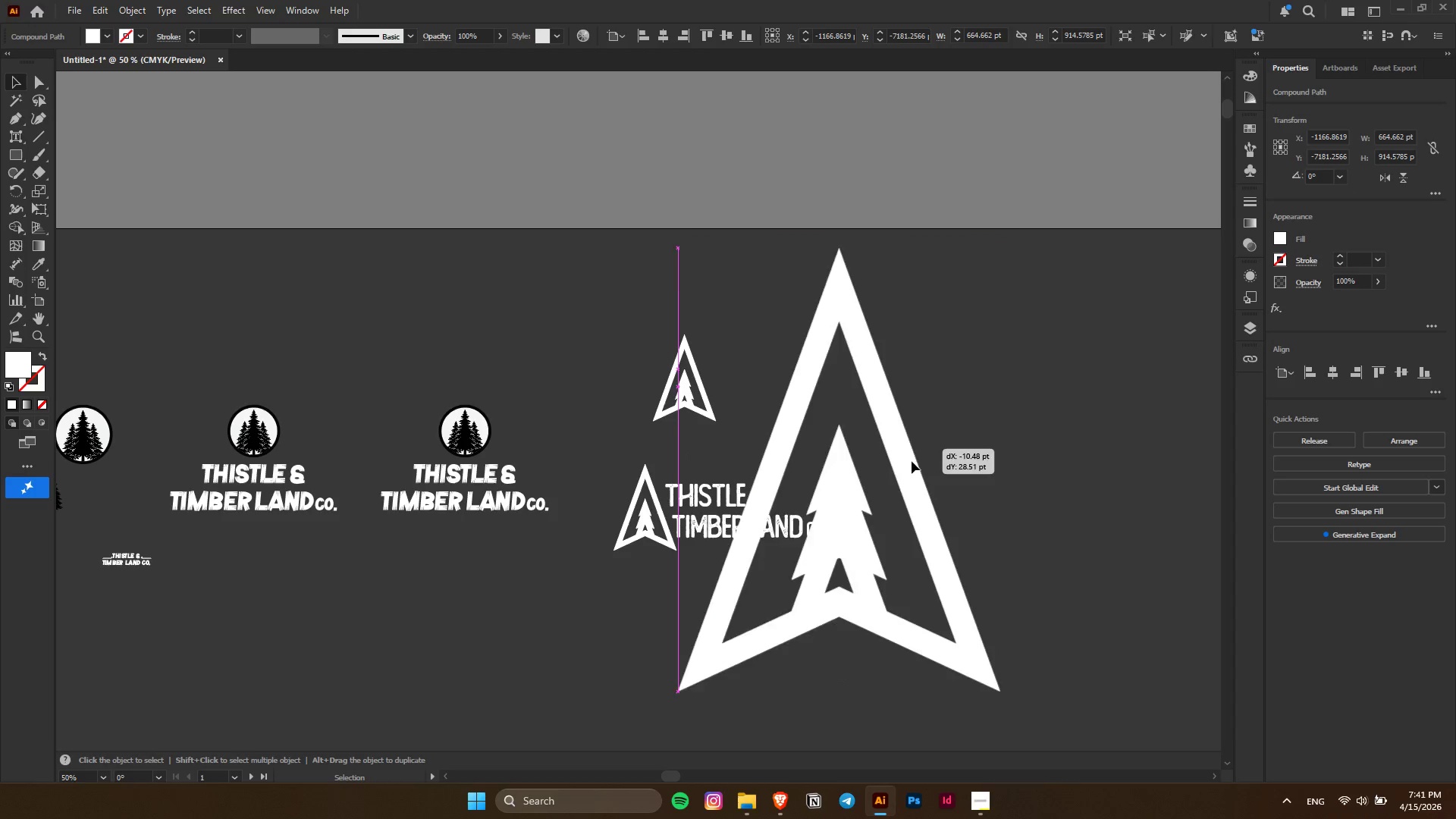 
hold_key(key=AltLeft, duration=0.34)
 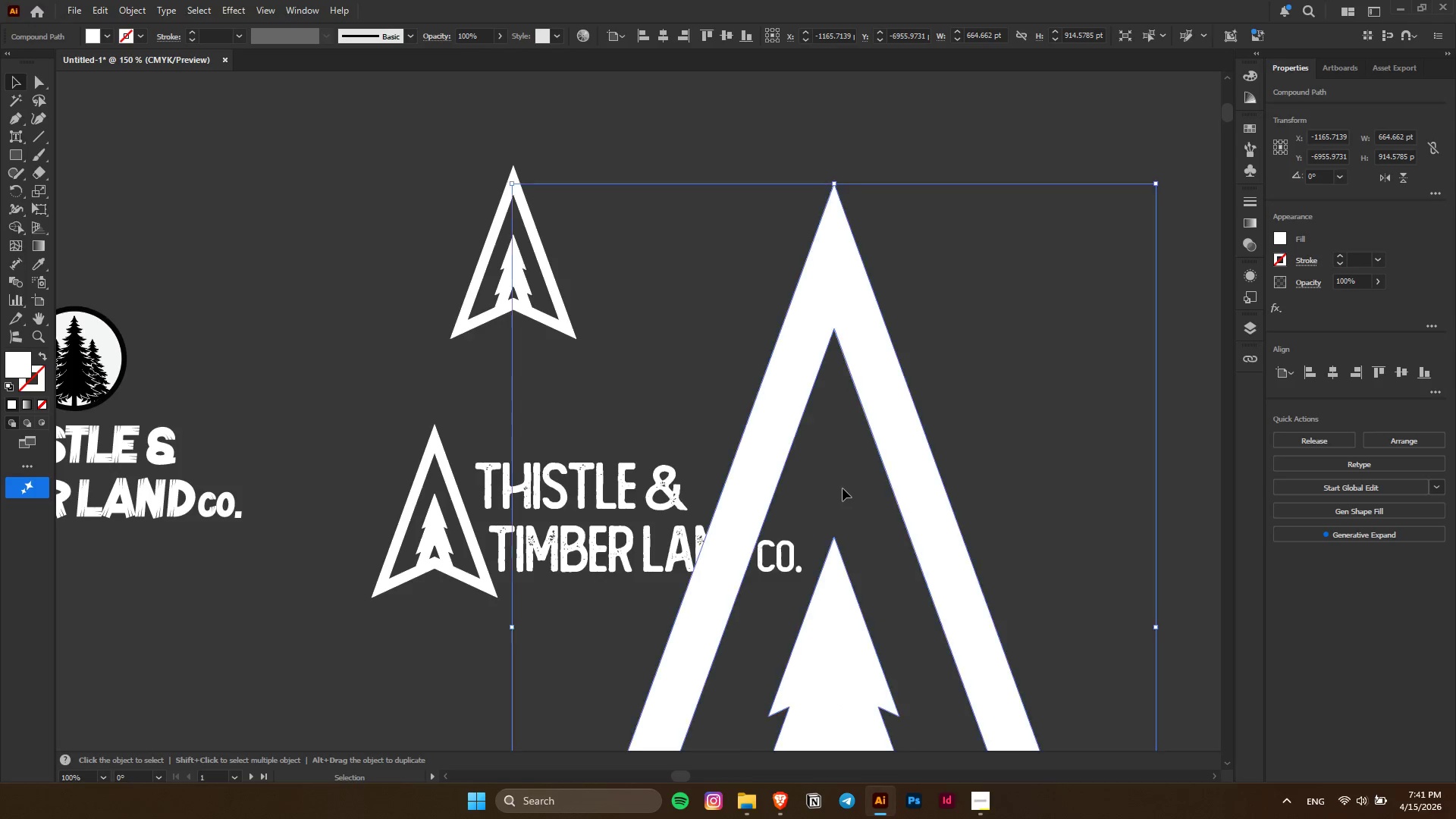 
key(Alt+AltLeft)
 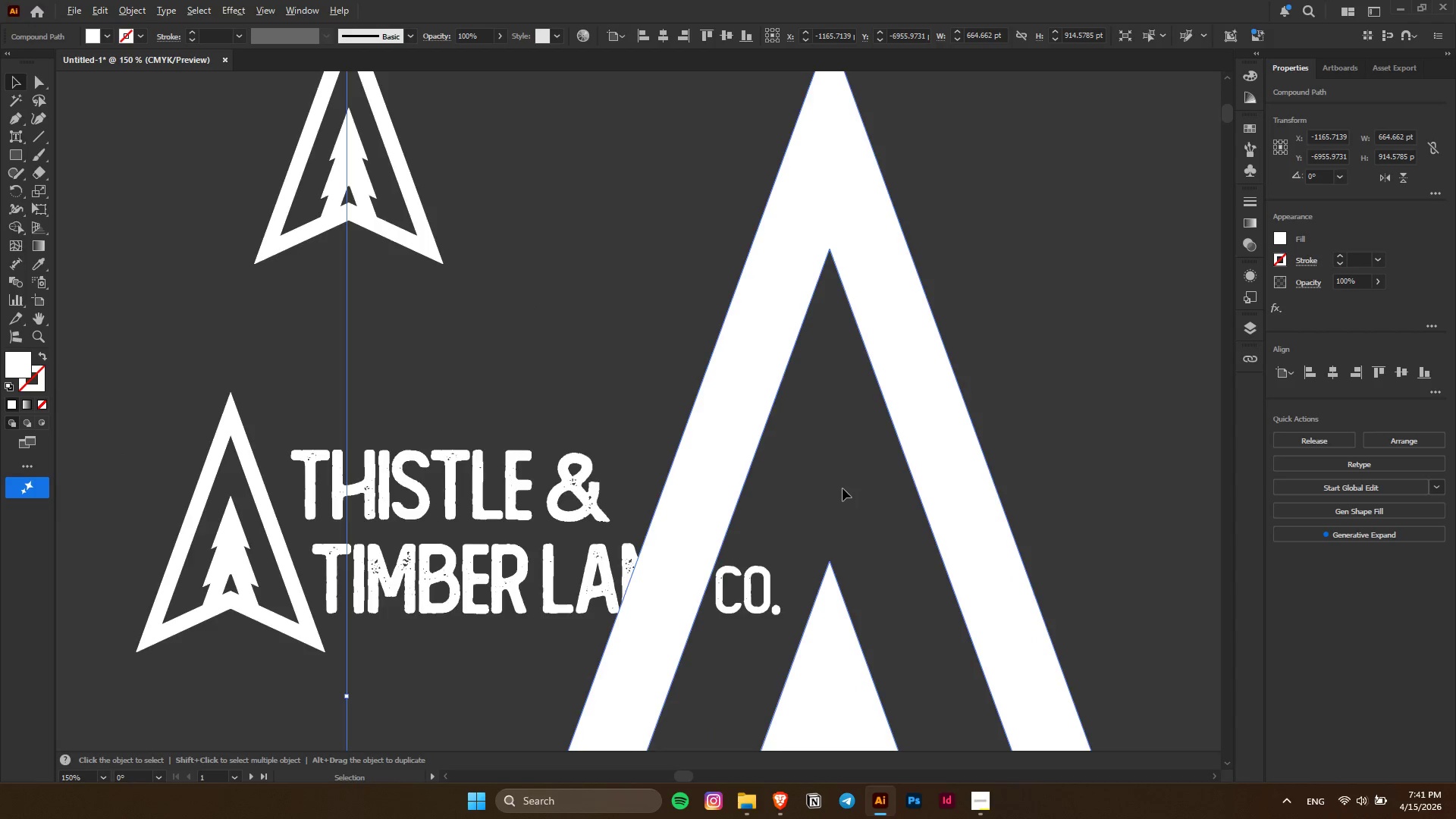 
scroll: coordinate [852, 500], scroll_direction: up, amount: 3.0
 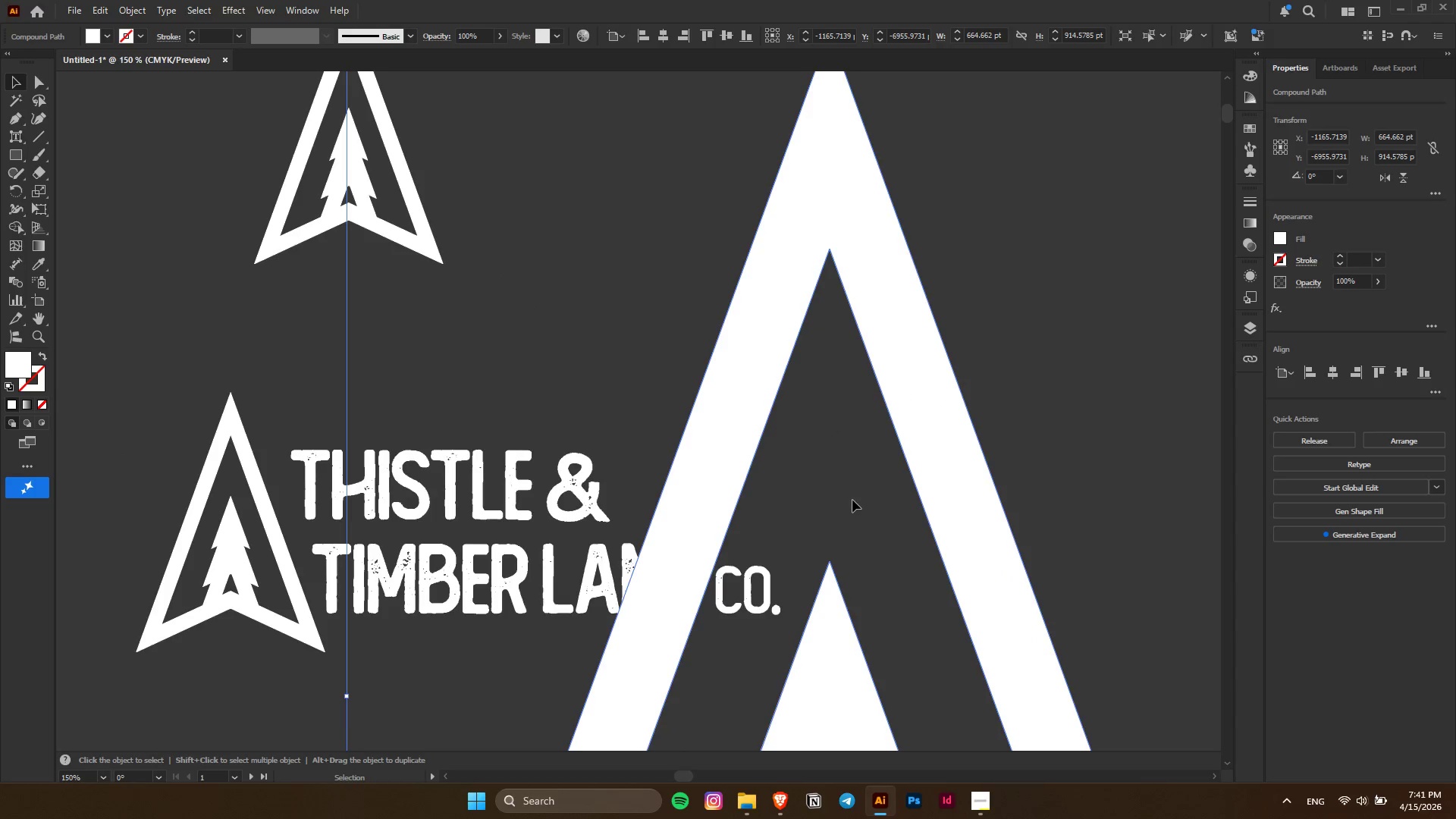 
key(Alt+AltLeft)
 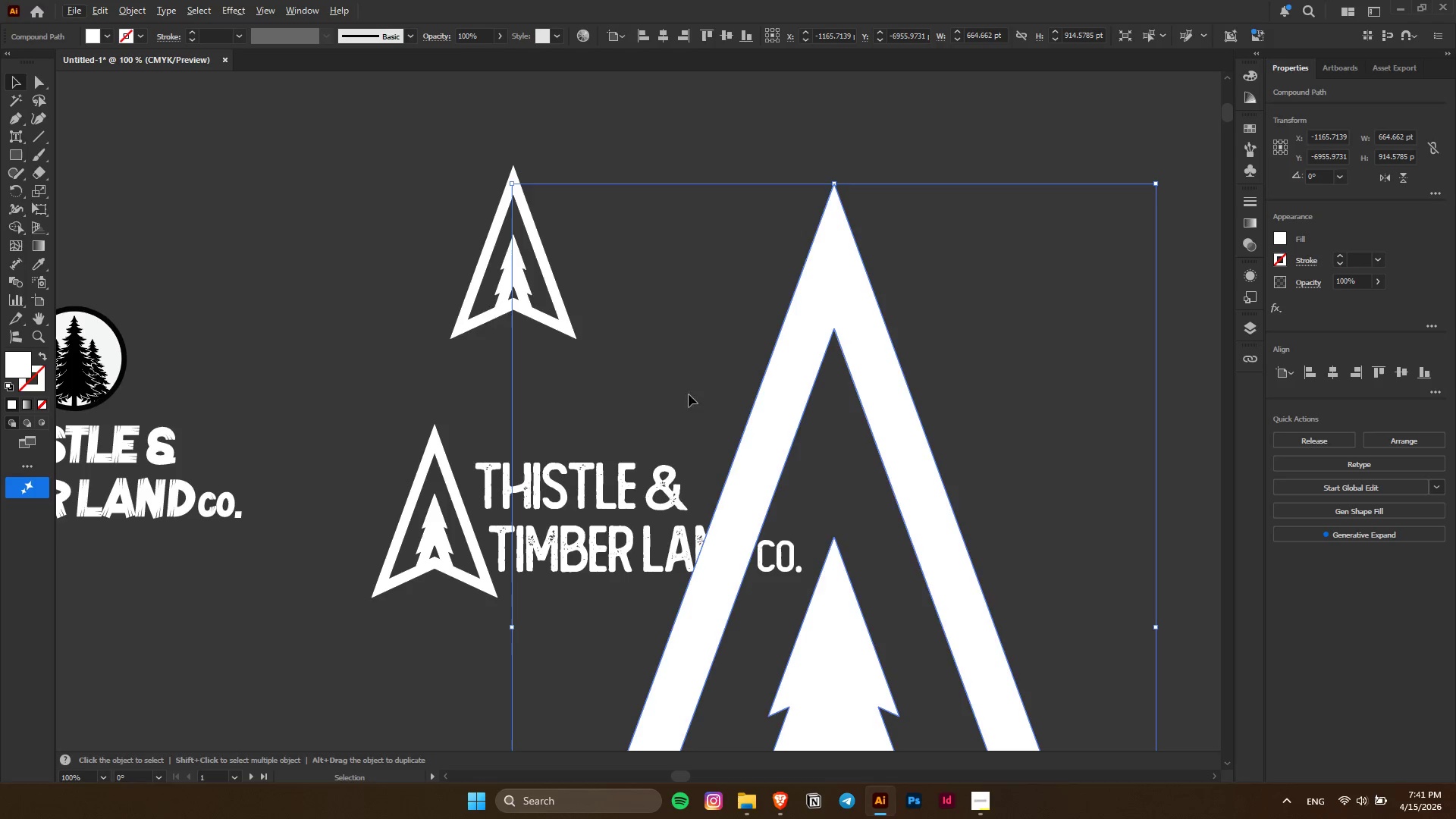 
scroll: coordinate [843, 488], scroll_direction: down, amount: 1.0
 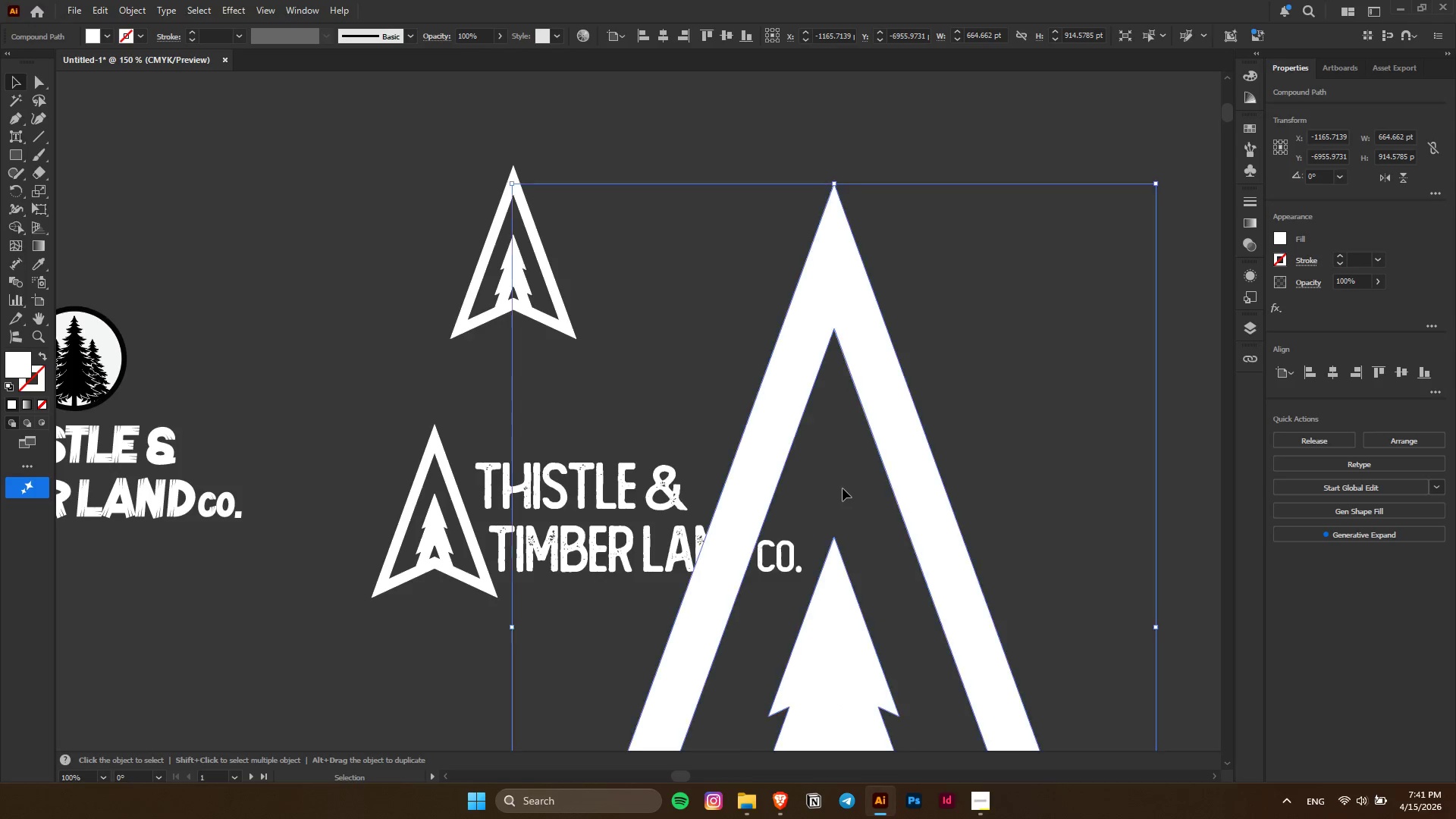 
hold_key(key=ControlLeft, duration=0.33)
 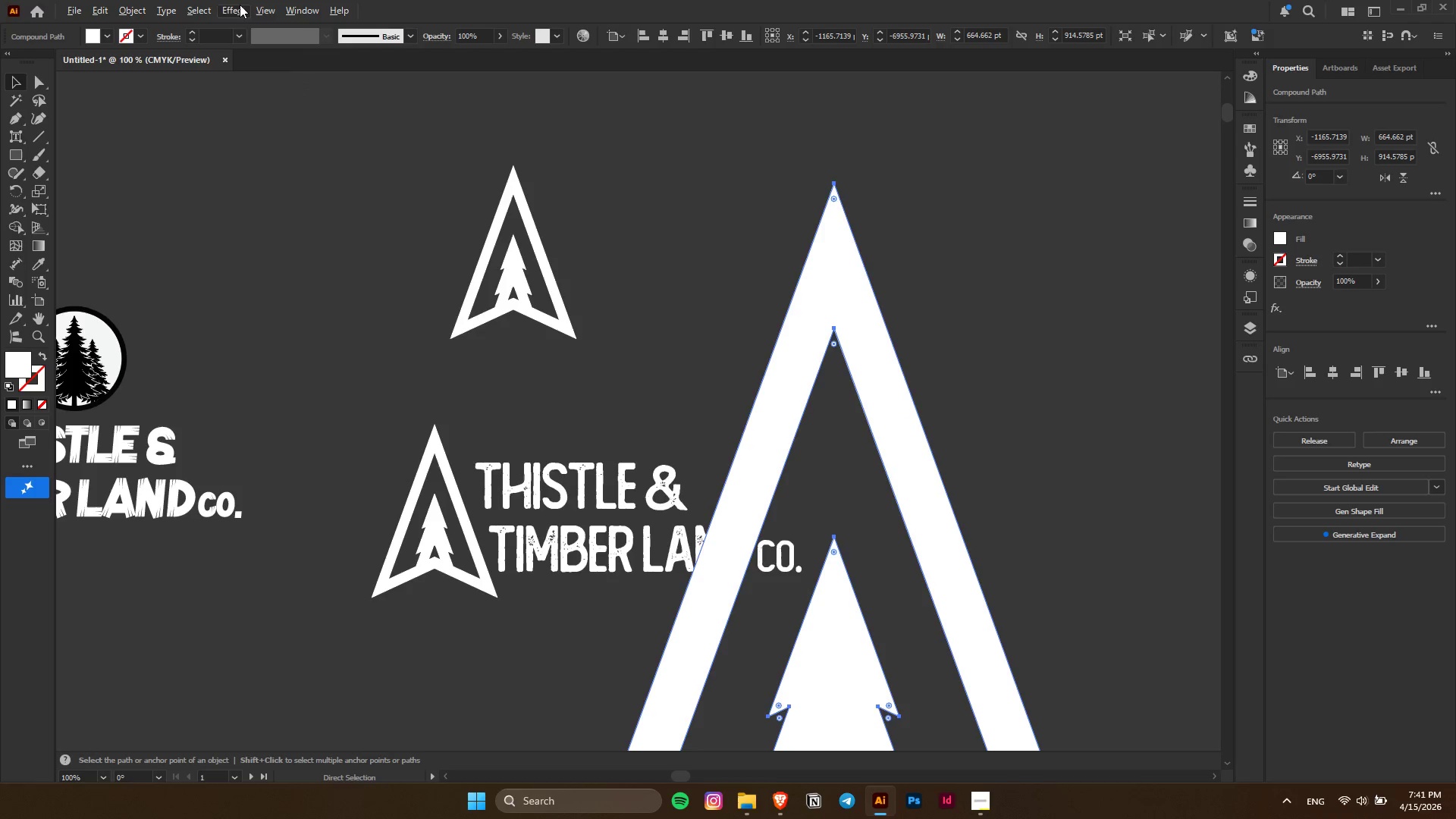 
left_click([240, 5])
 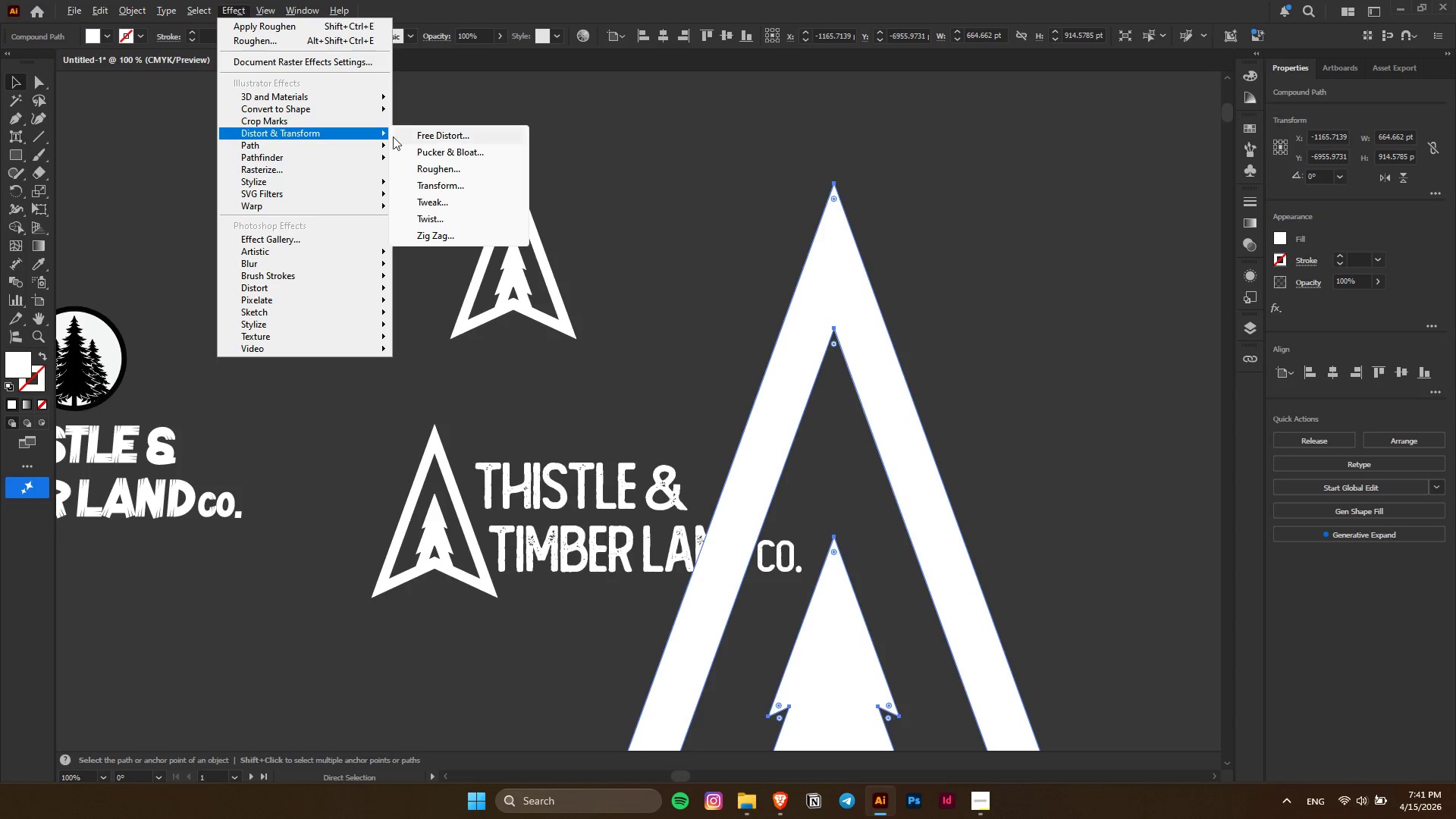 
left_click([462, 165])
 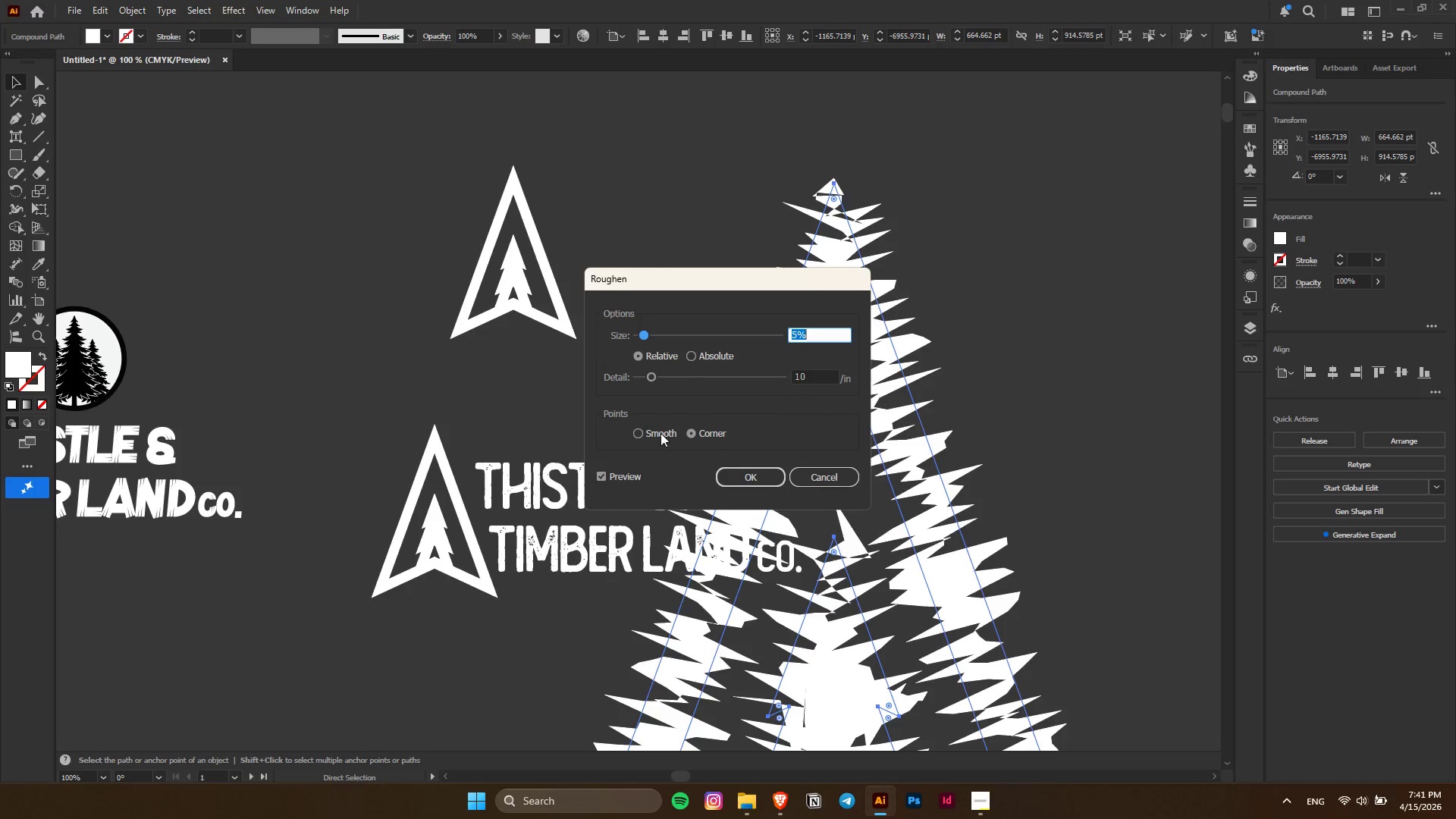 
left_click([659, 431])
 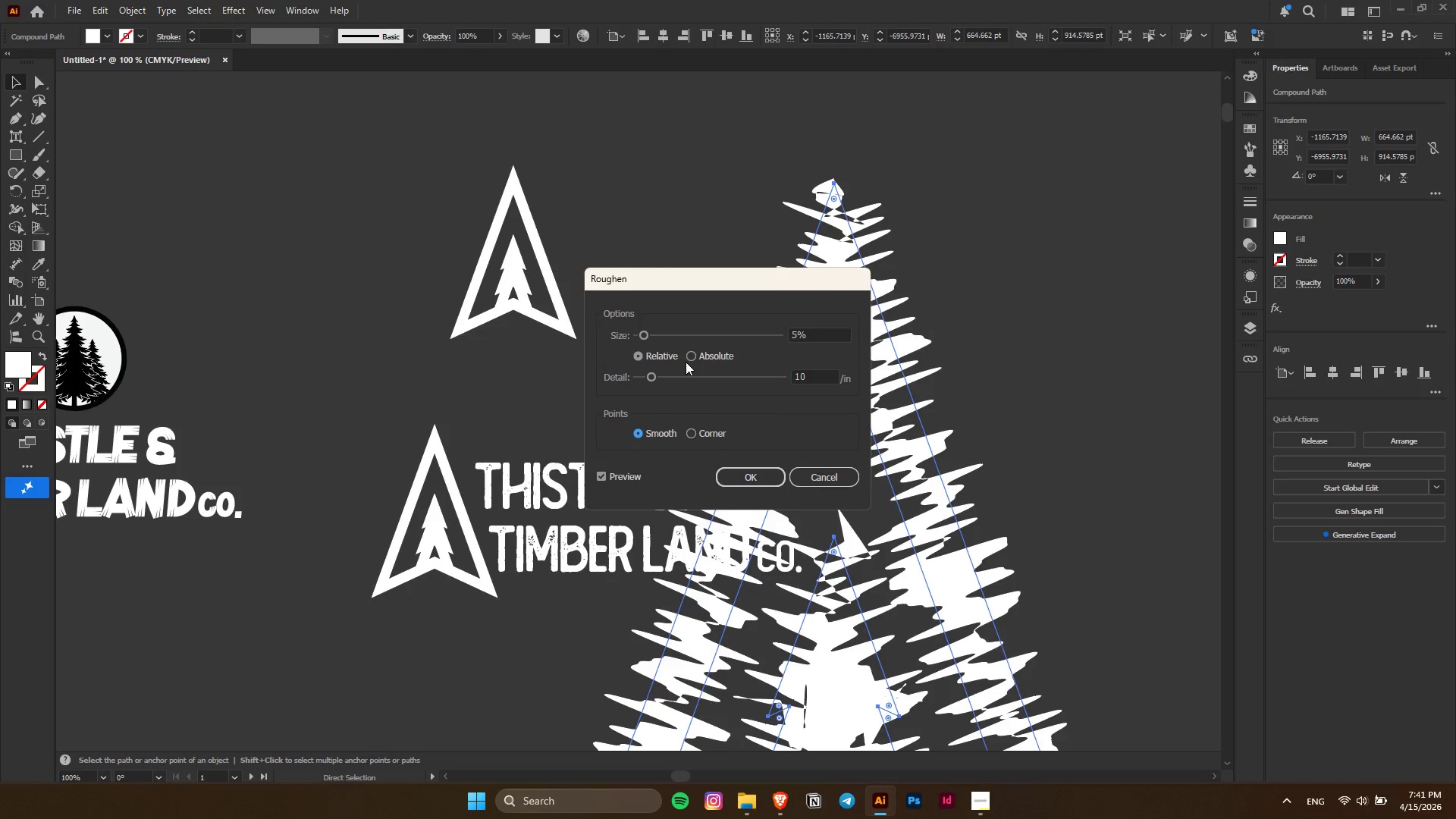 
double_click([692, 359])
 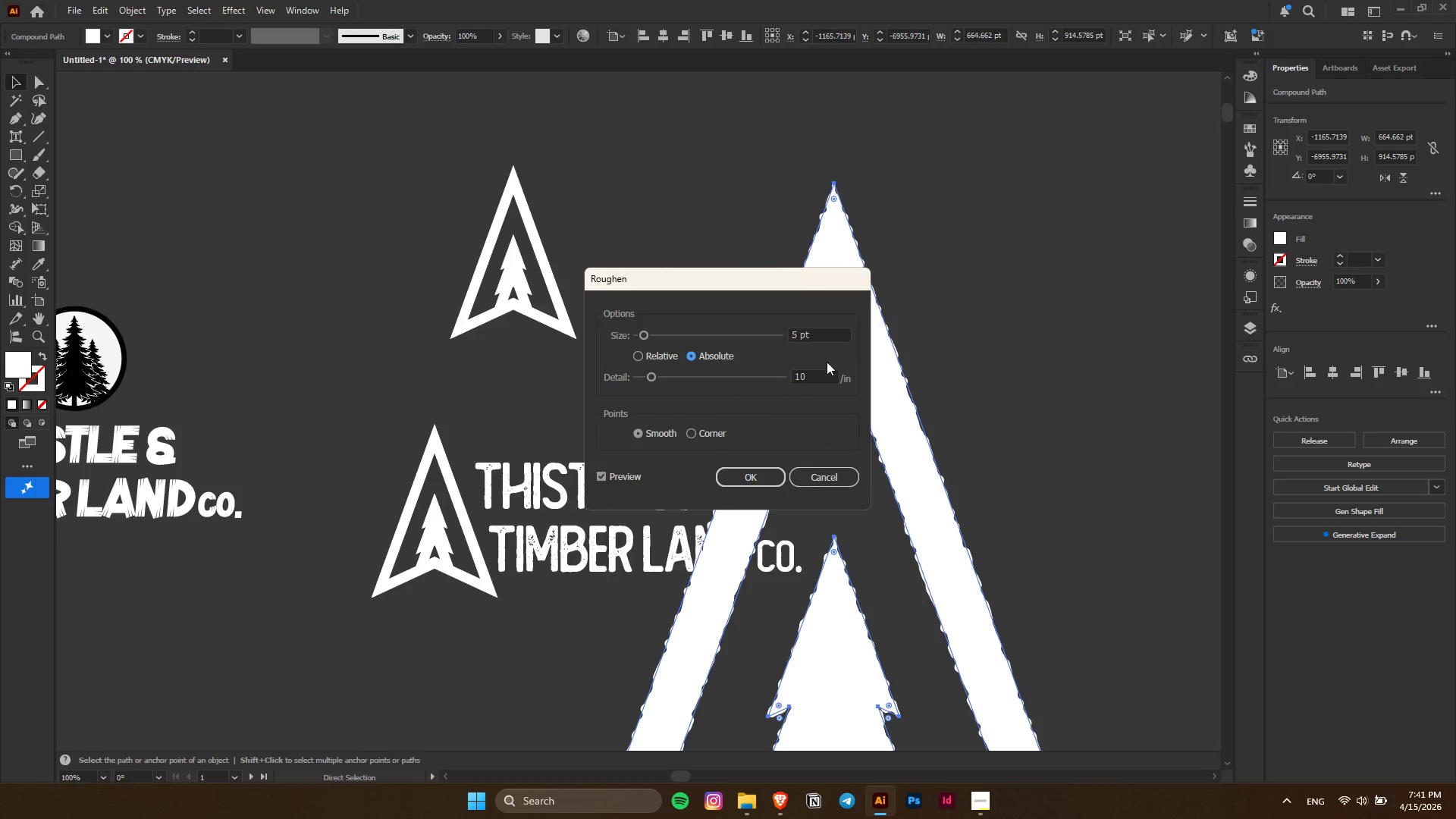 
left_click([824, 381])
 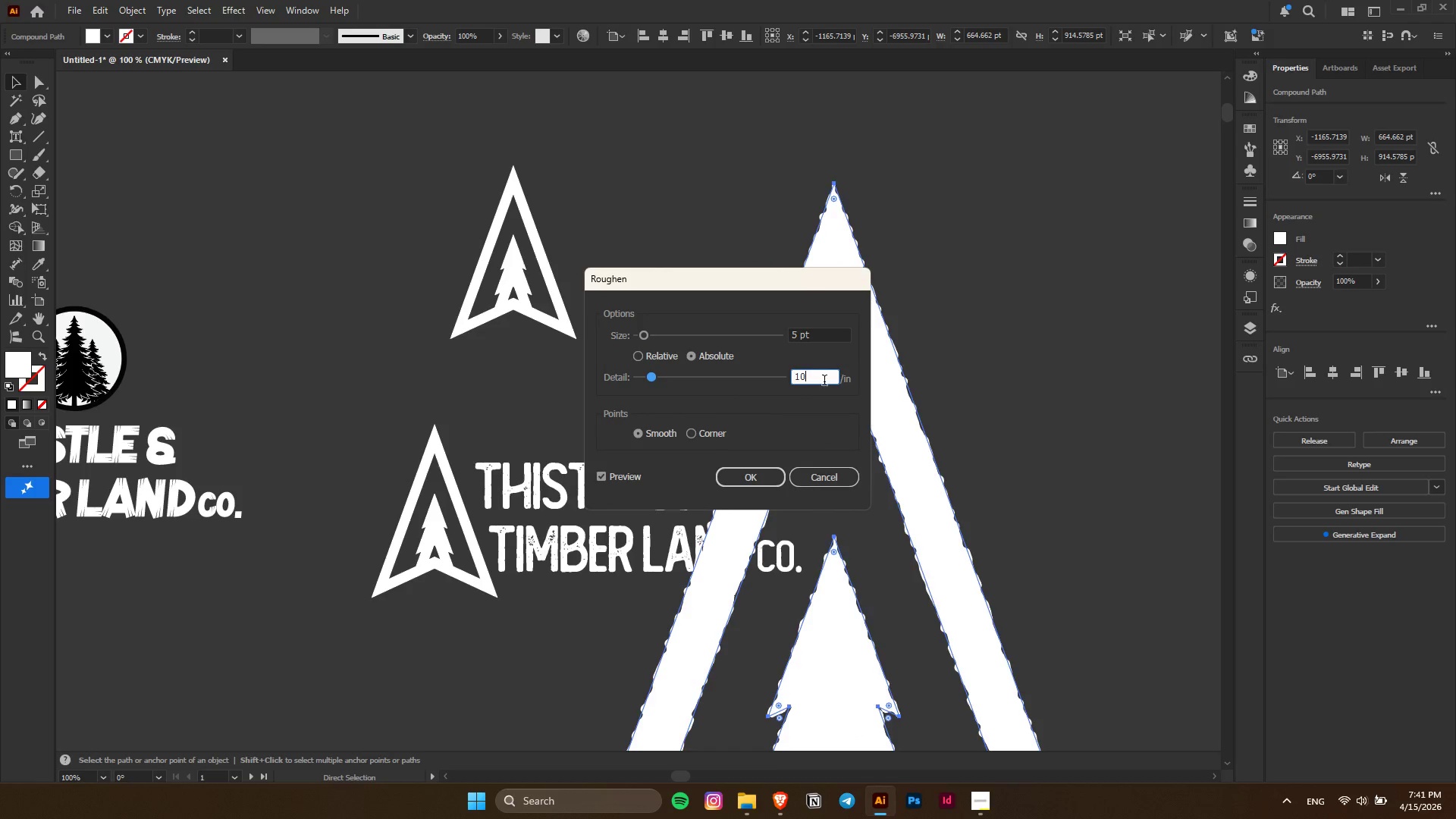 
scroll: coordinate [824, 381], scroll_direction: up, amount: 4.0
 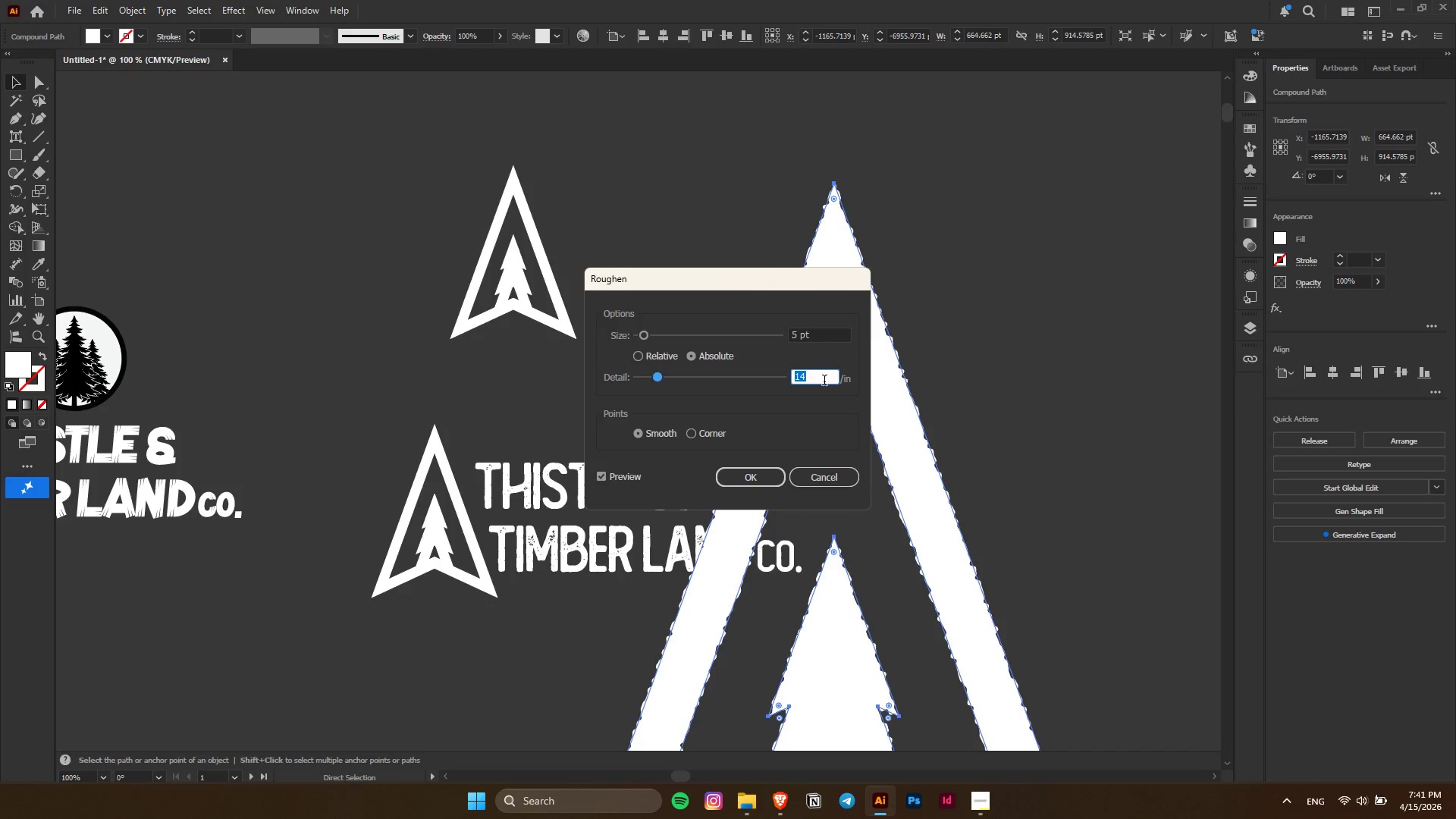 
scroll: coordinate [824, 381], scroll_direction: down, amount: 12.0
 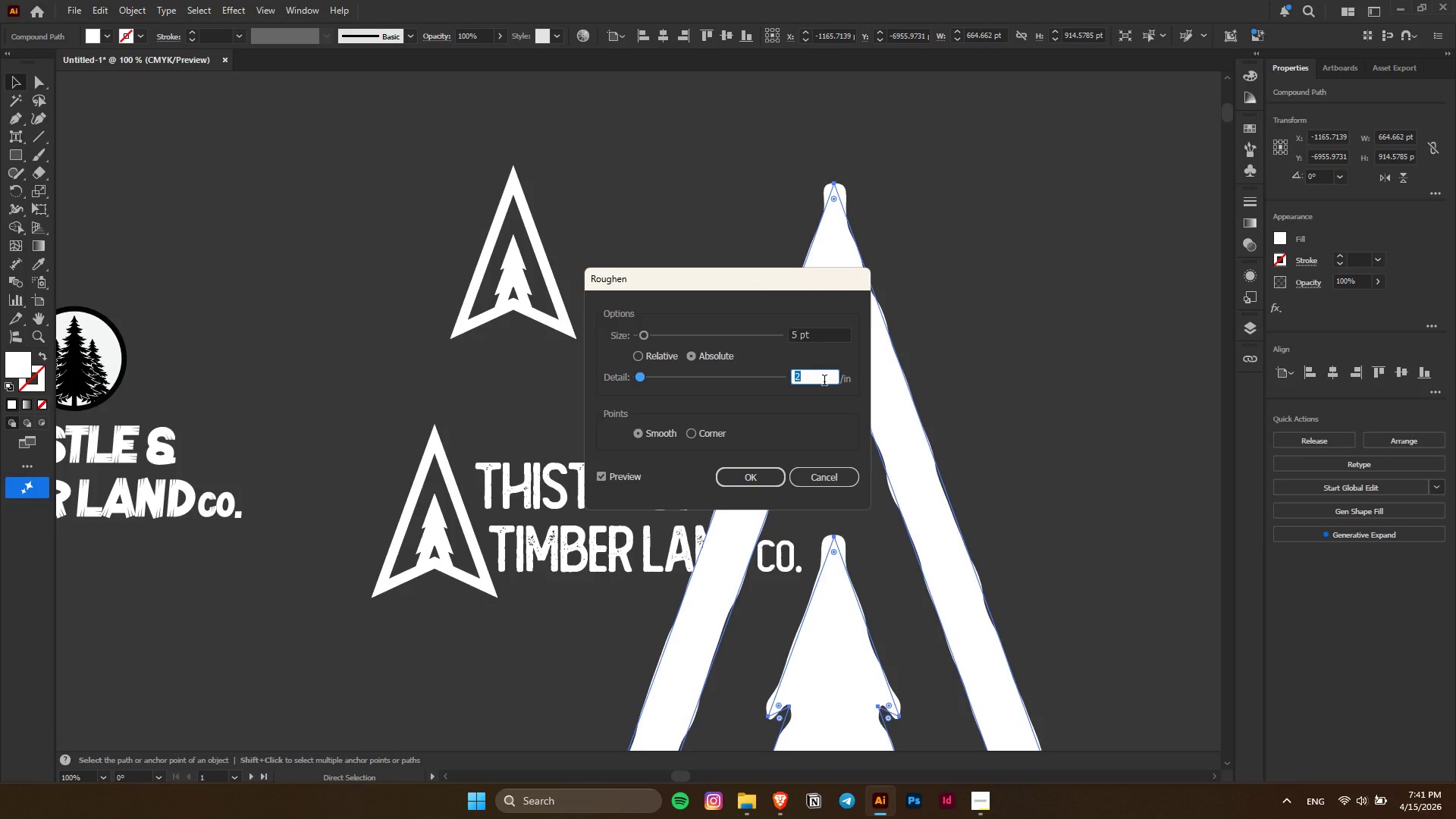 
scroll: coordinate [824, 381], scroll_direction: up, amount: 1.0
 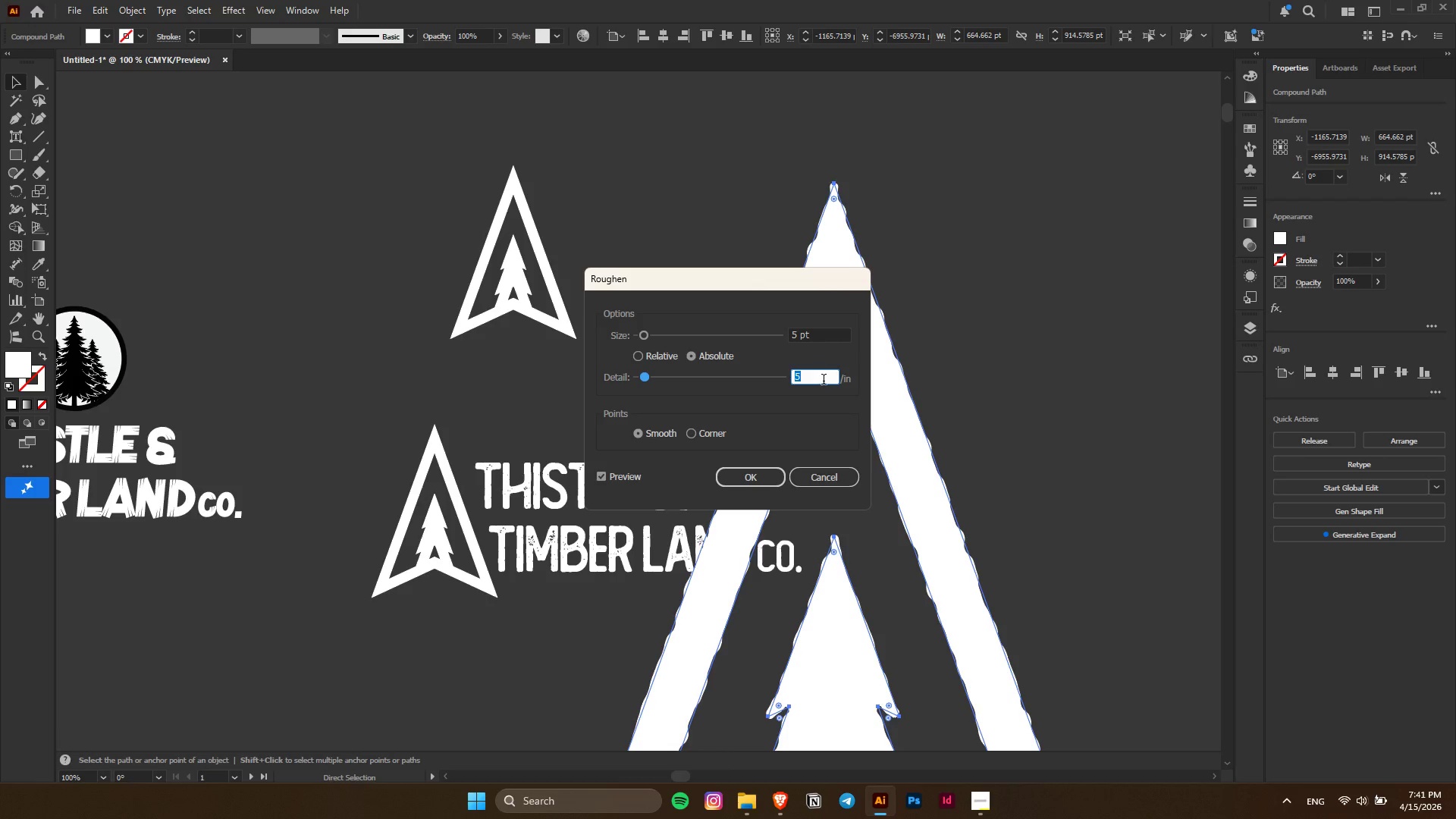 
double_click([817, 339])
 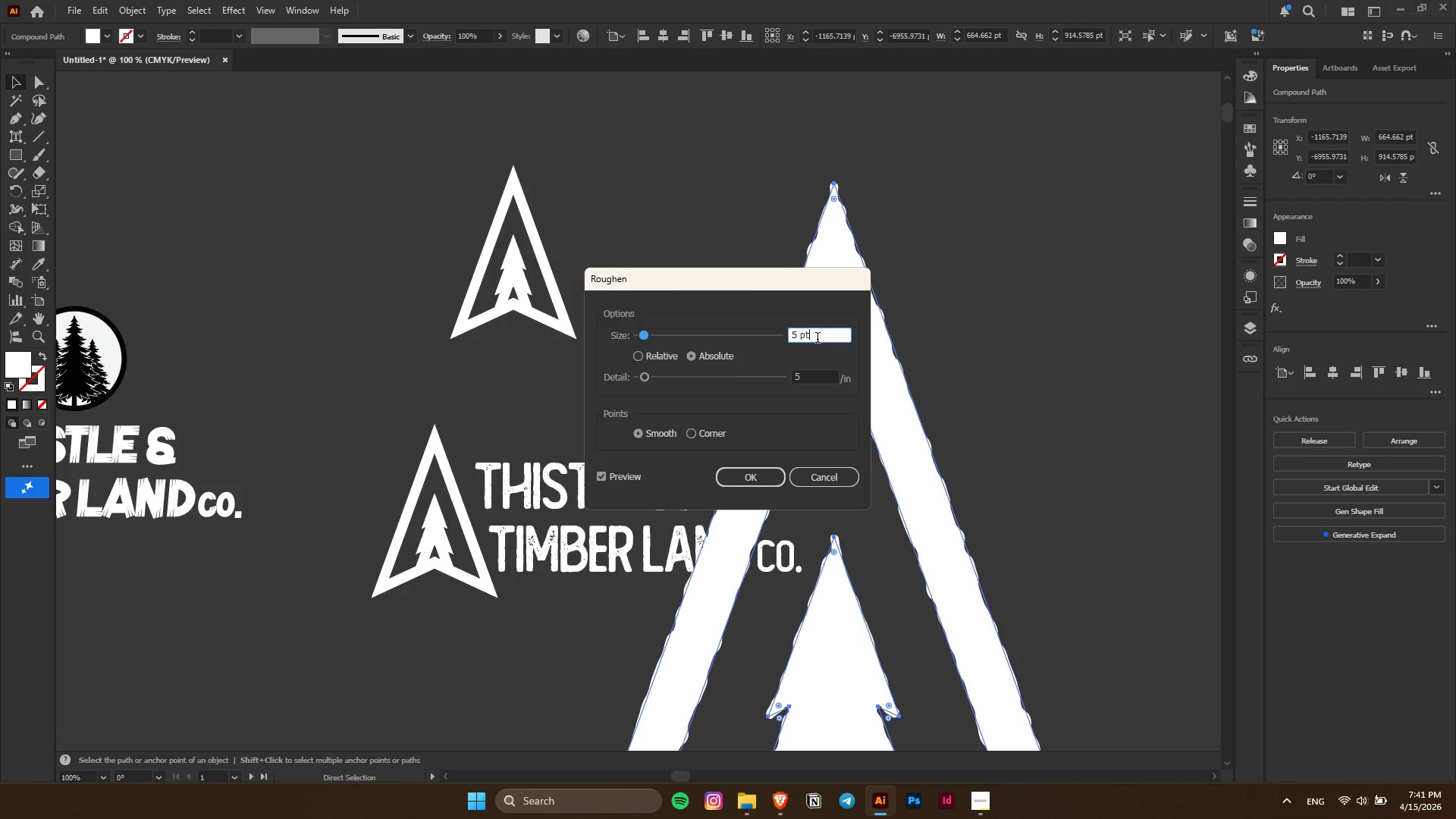 
scroll: coordinate [817, 339], scroll_direction: down, amount: 3.0
 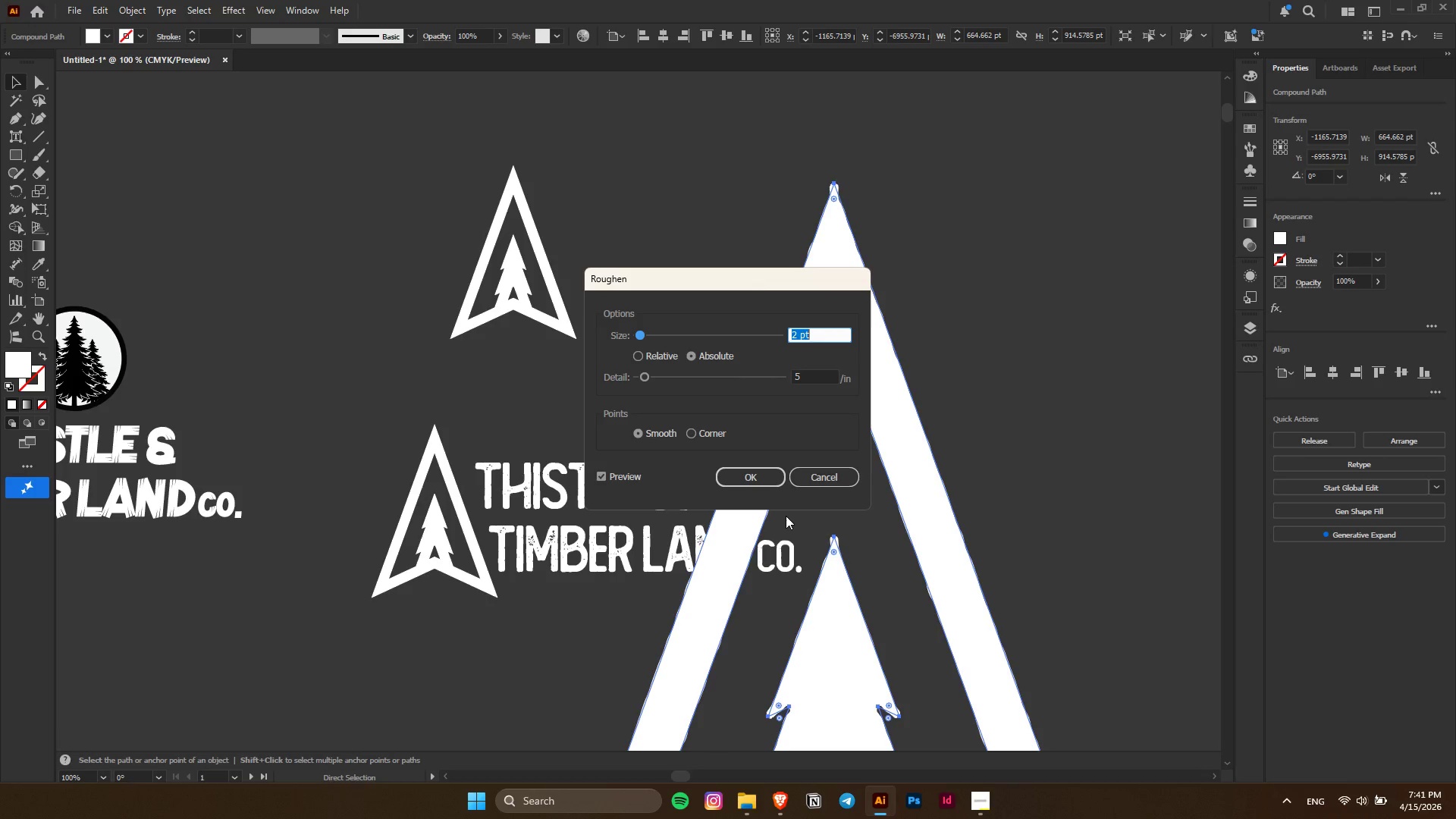 
left_click([773, 472])
 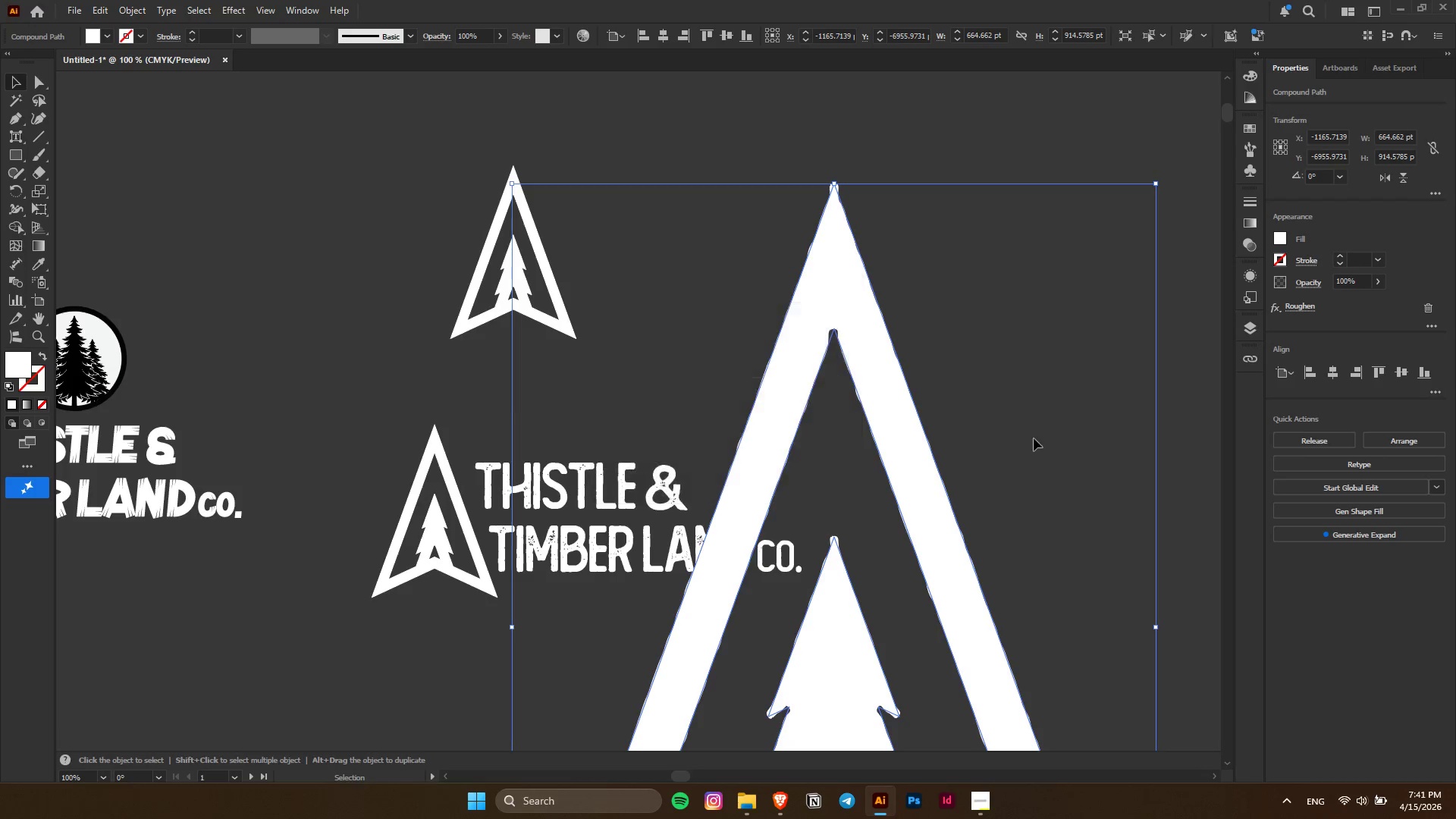 
left_click([1032, 436])
 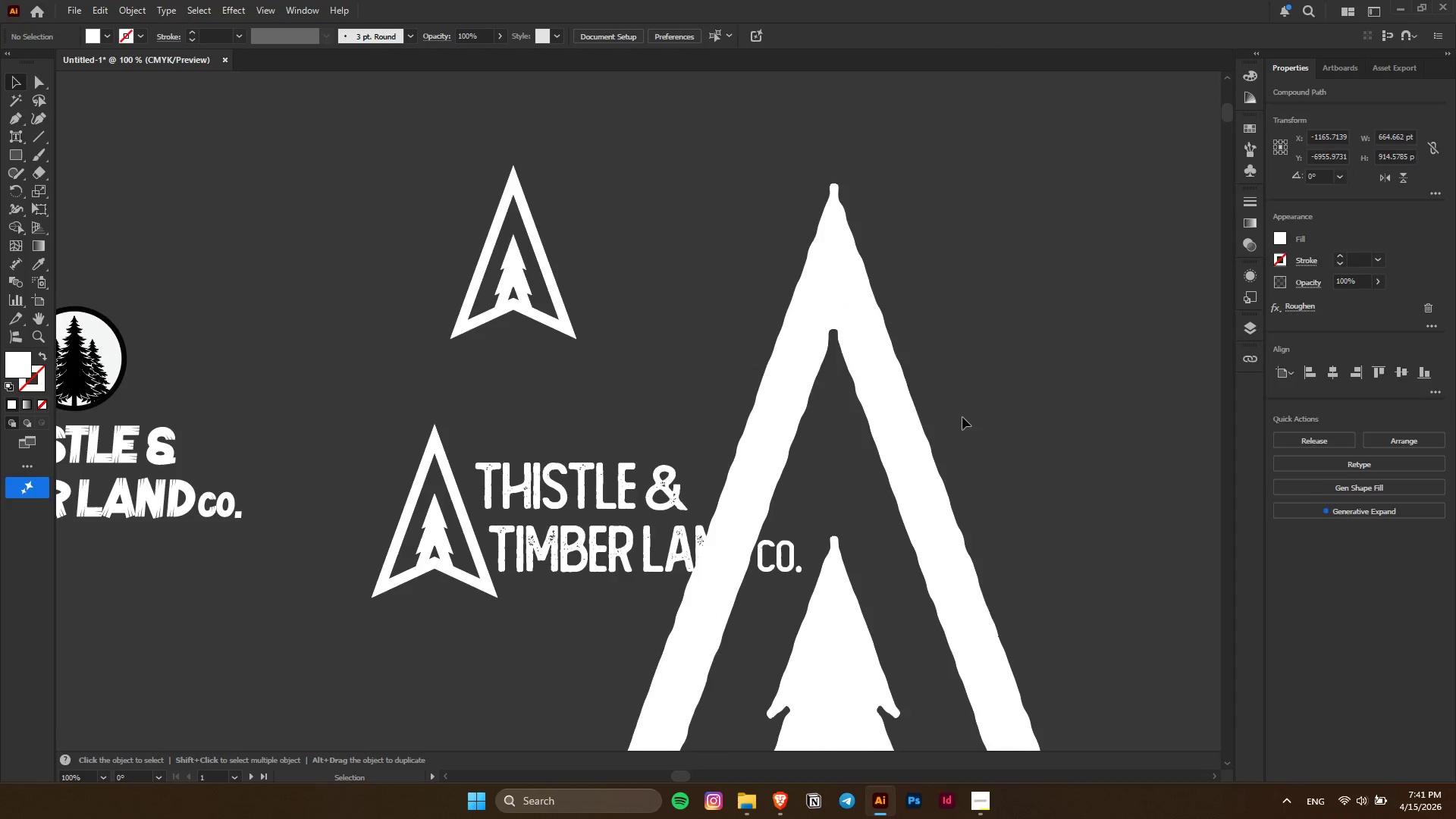 
key(Alt+AltLeft)
 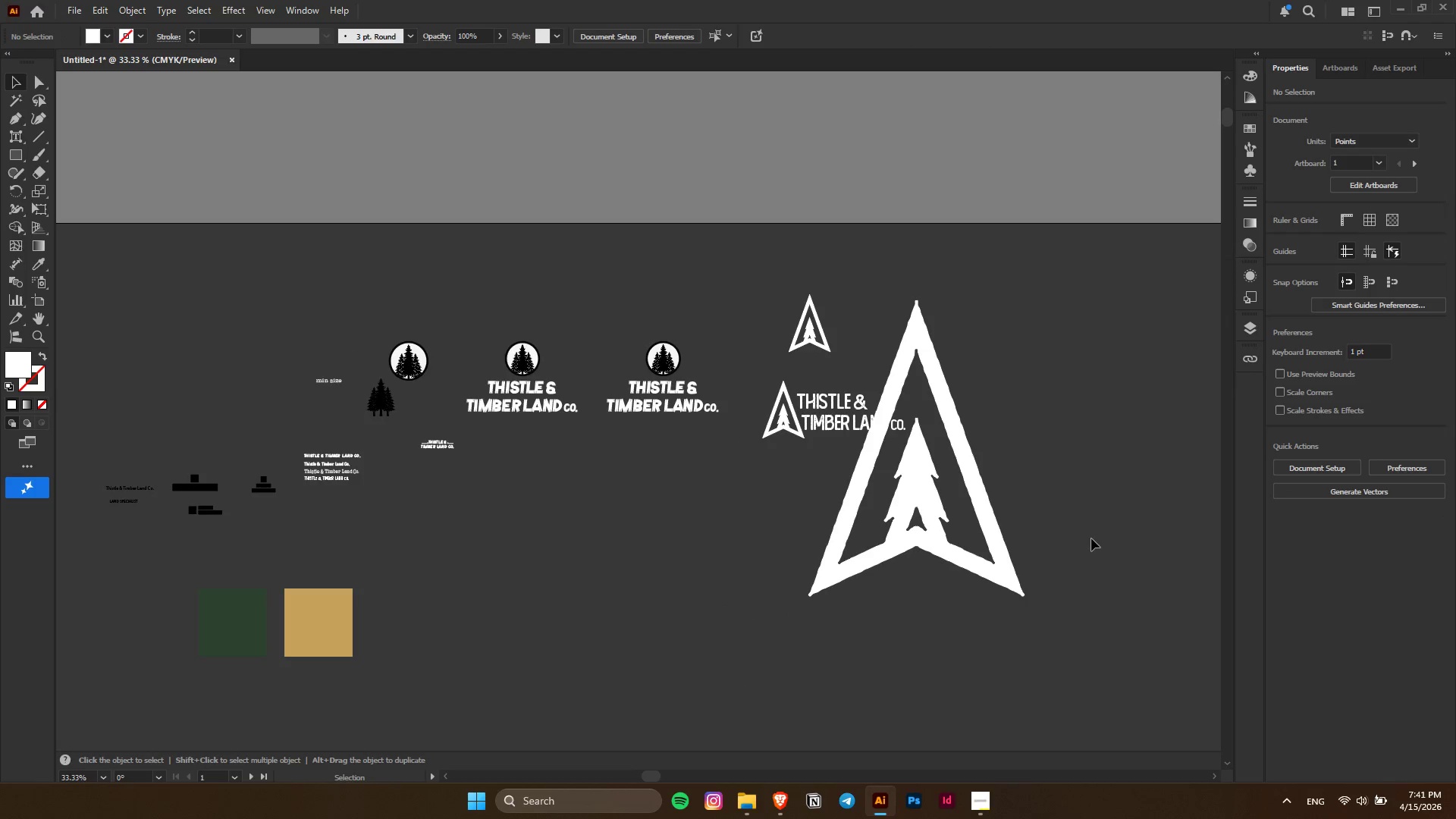 
scroll: coordinate [958, 413], scroll_direction: down, amount: 9.0
 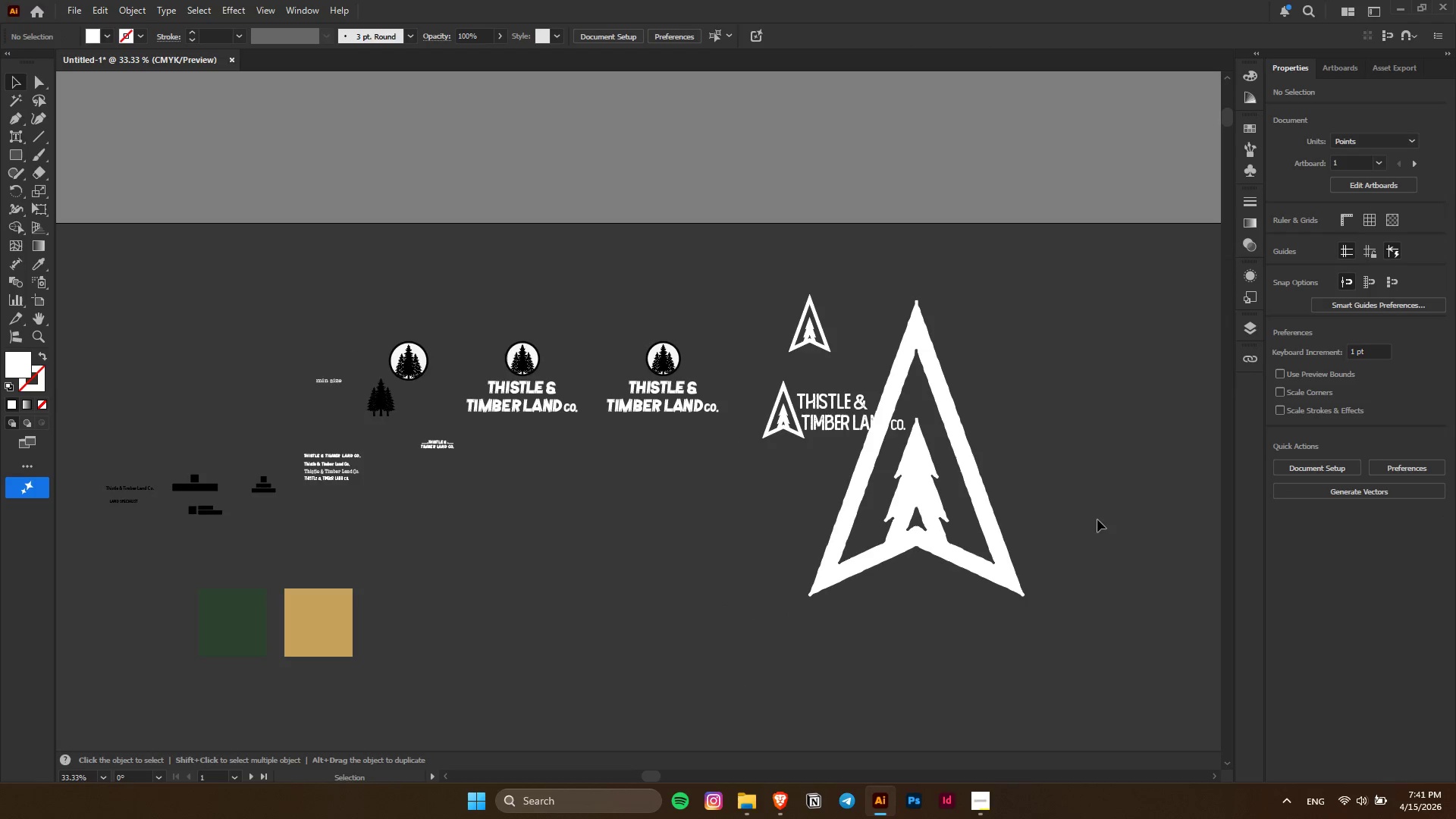 
hold_key(key=AltLeft, duration=1.12)
scroll: coordinate [1091, 538], scroll_direction: up, amount: 1.0
 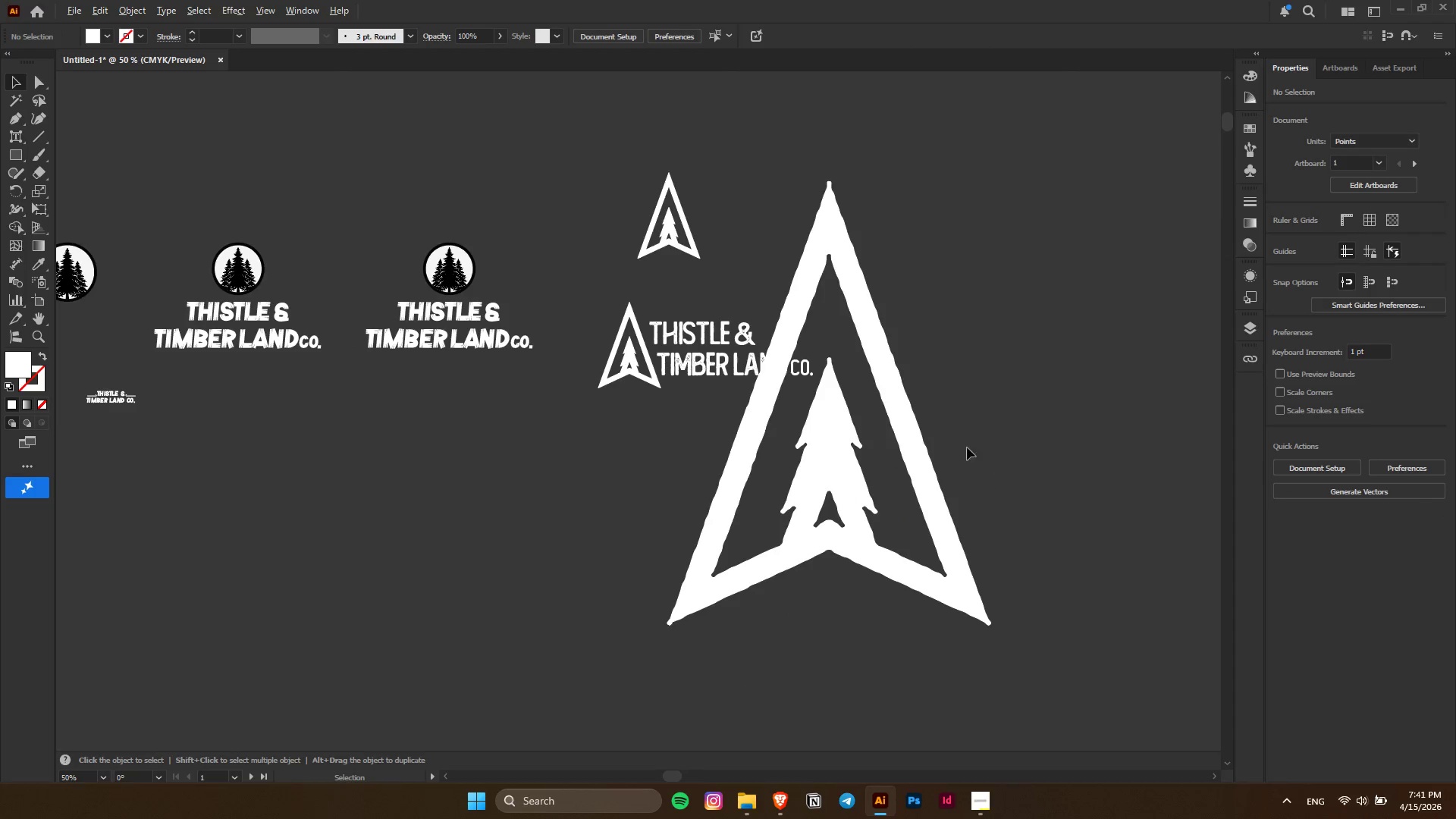 
key(Alt+AltLeft)
 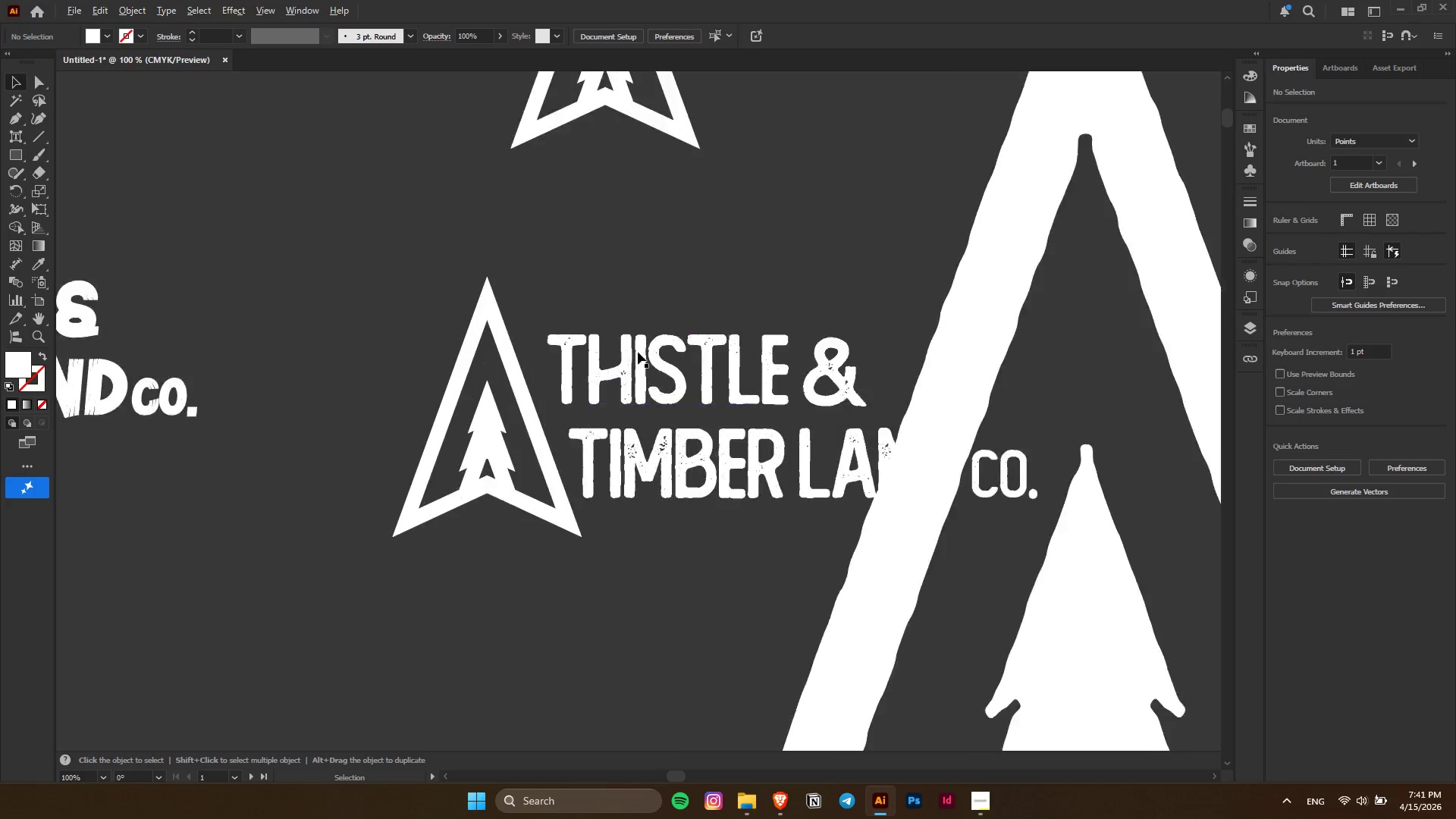 
scroll: coordinate [638, 352], scroll_direction: up, amount: 5.0
 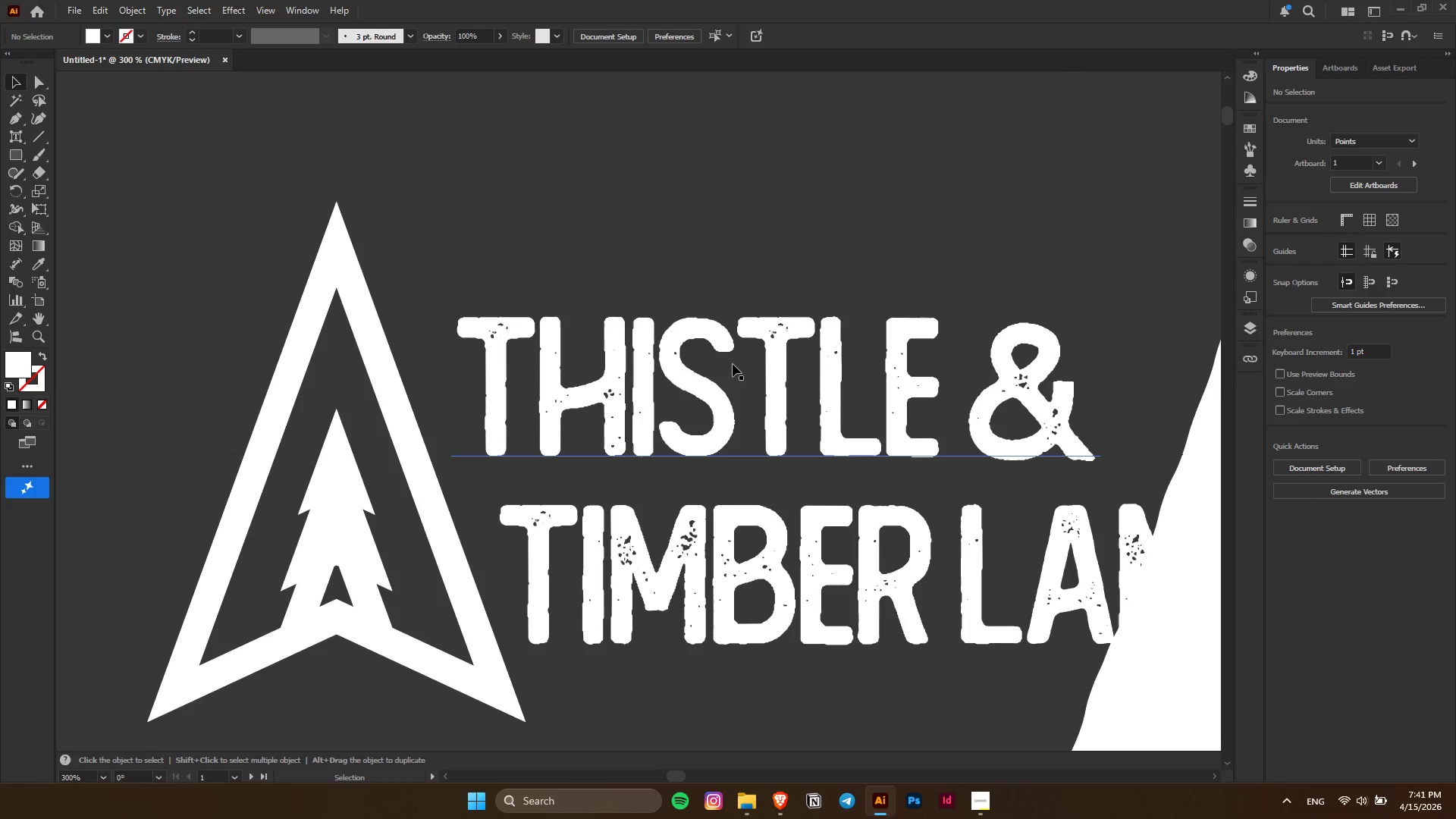 
key(Alt+AltLeft)
 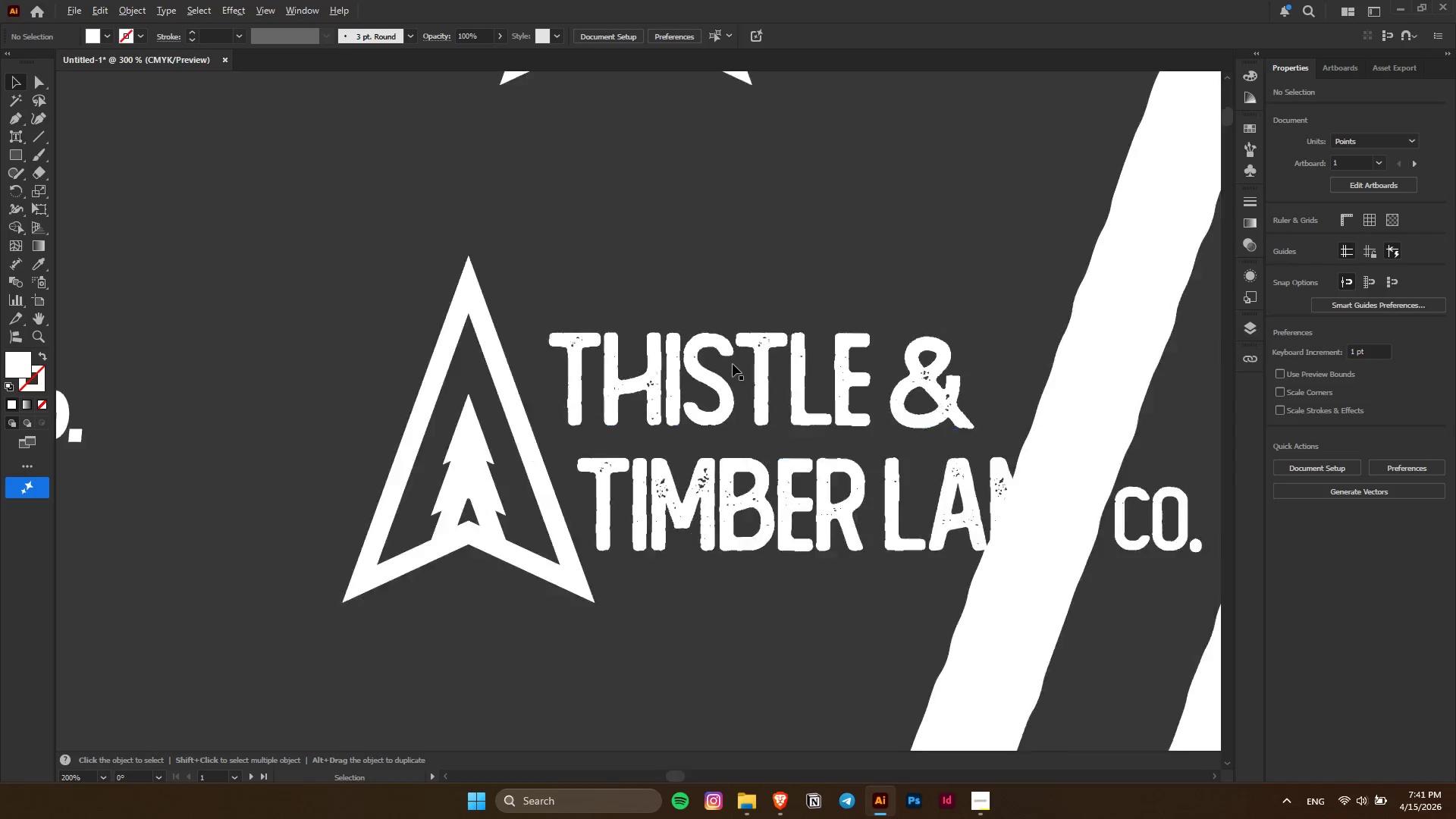 
key(Alt+AltLeft)
 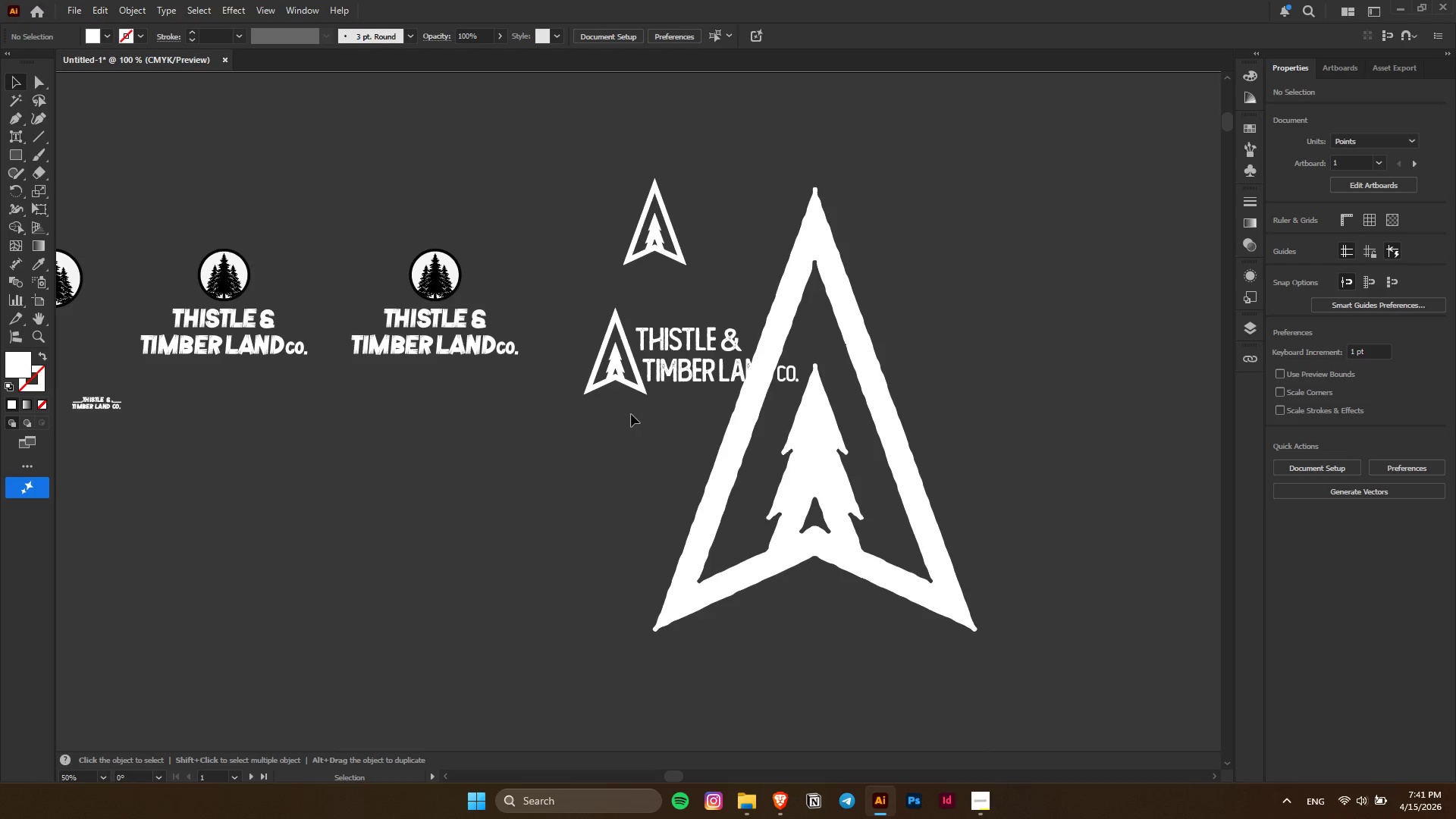 
hold_key(key=AltLeft, duration=0.41)
 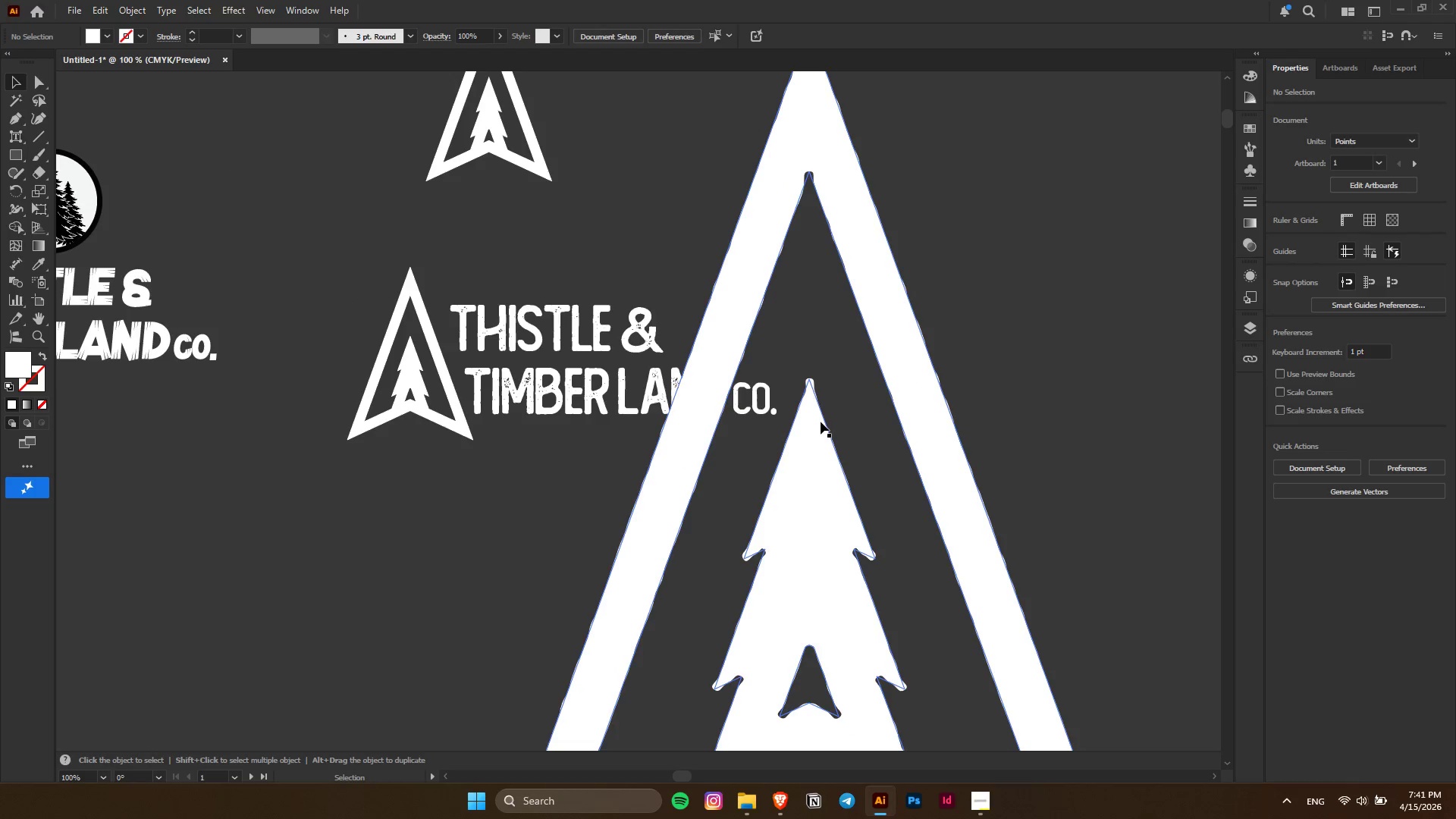 
scroll: coordinate [630, 415], scroll_direction: down, amount: 11.0
 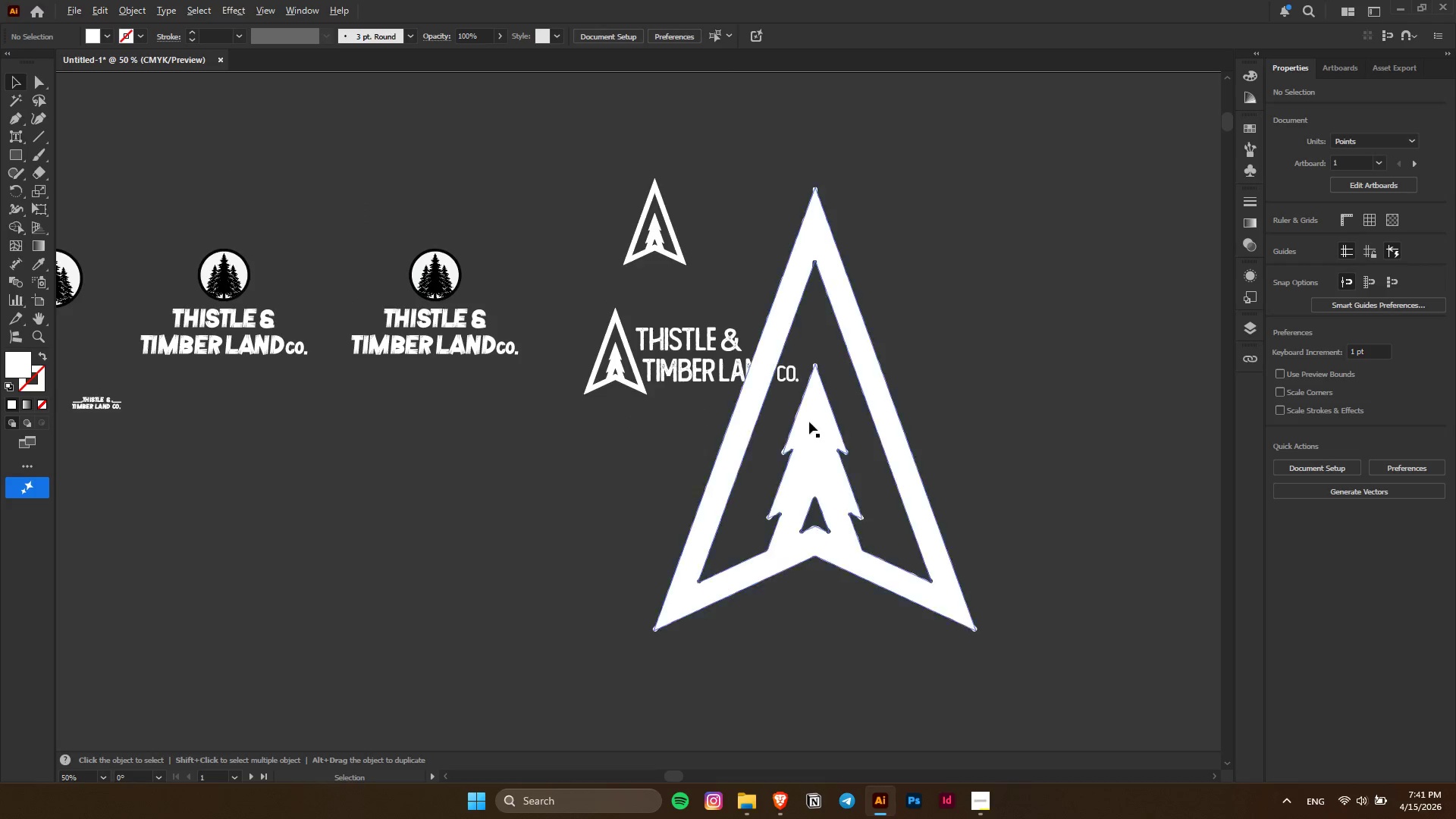 
key(Alt+AltLeft)
 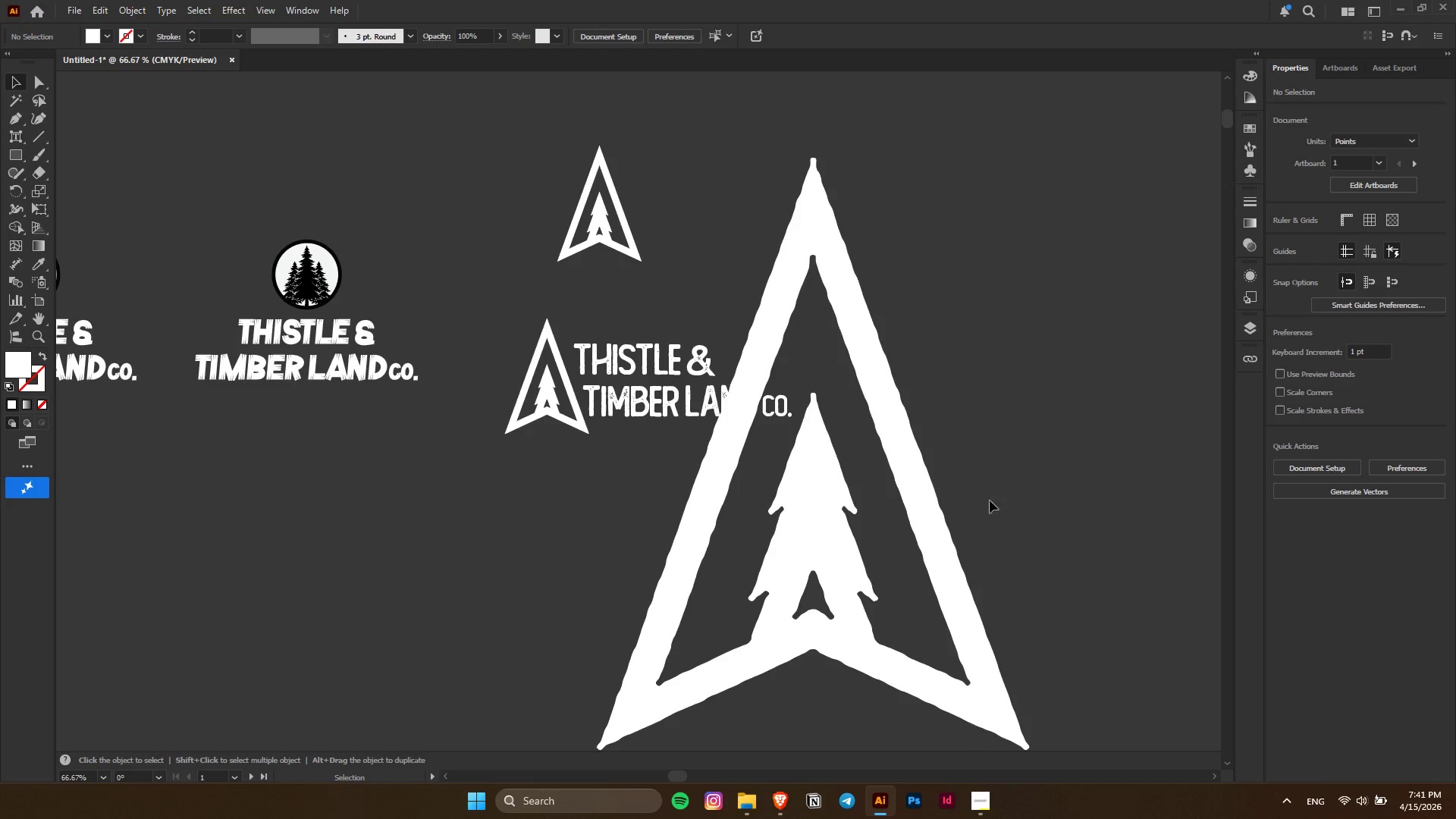 
scroll: coordinate [821, 422], scroll_direction: up, amount: 5.0
 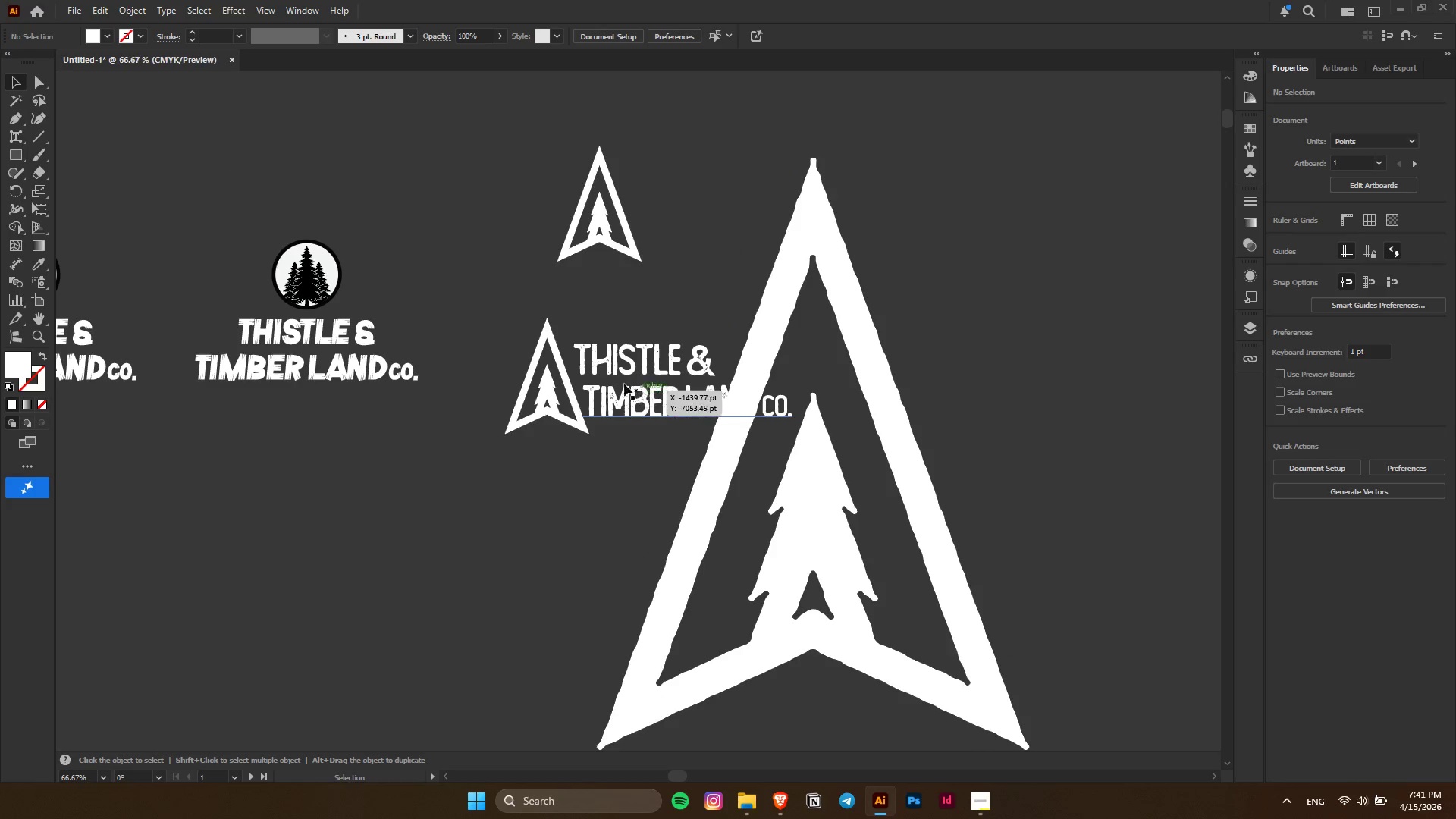 
left_click([938, 535])
 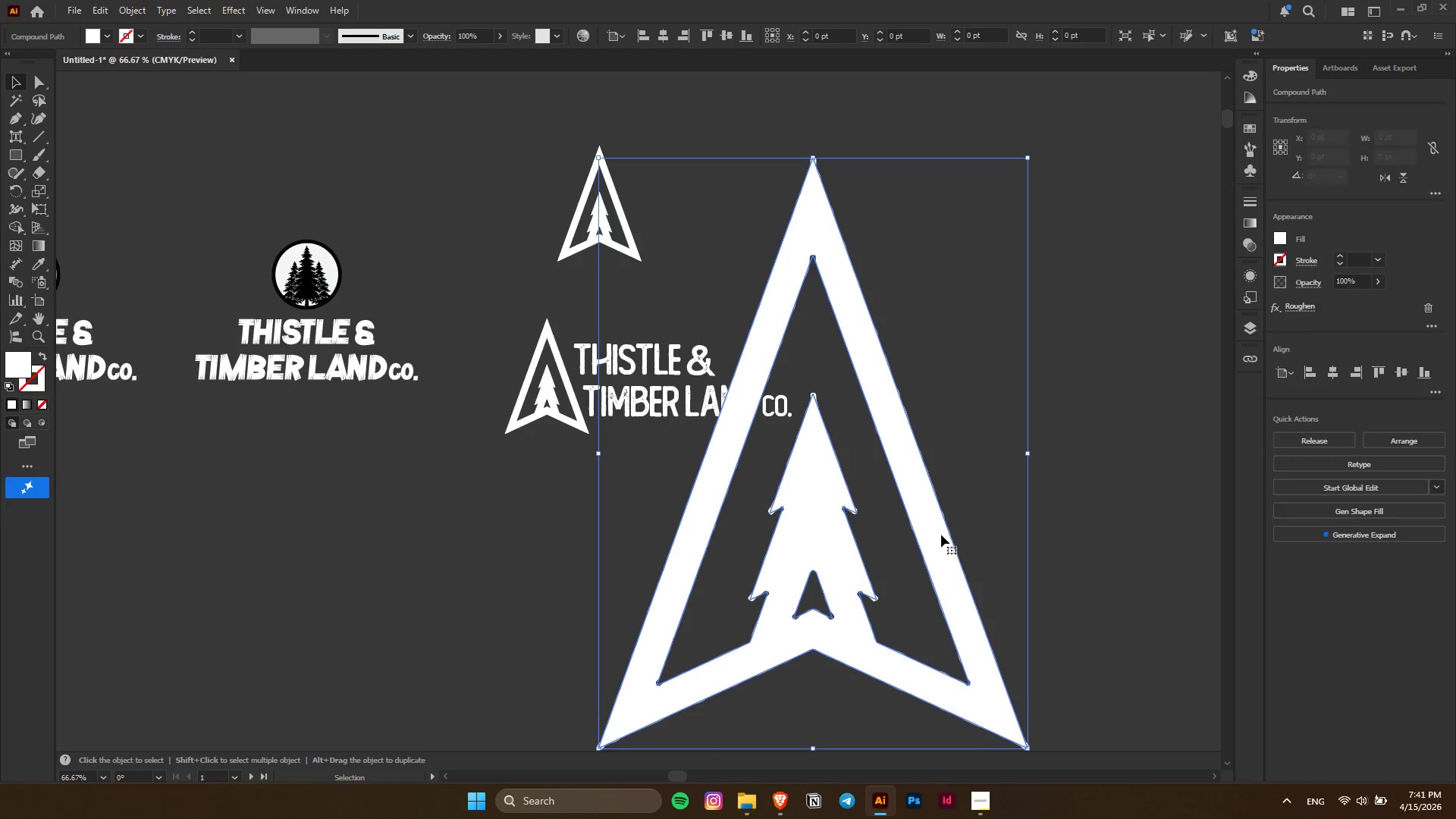 
hold_key(key=ShiftLeft, duration=1.23)
hold_key(key=AltLeft, duration=1.08)
left_click([1028, 451])
 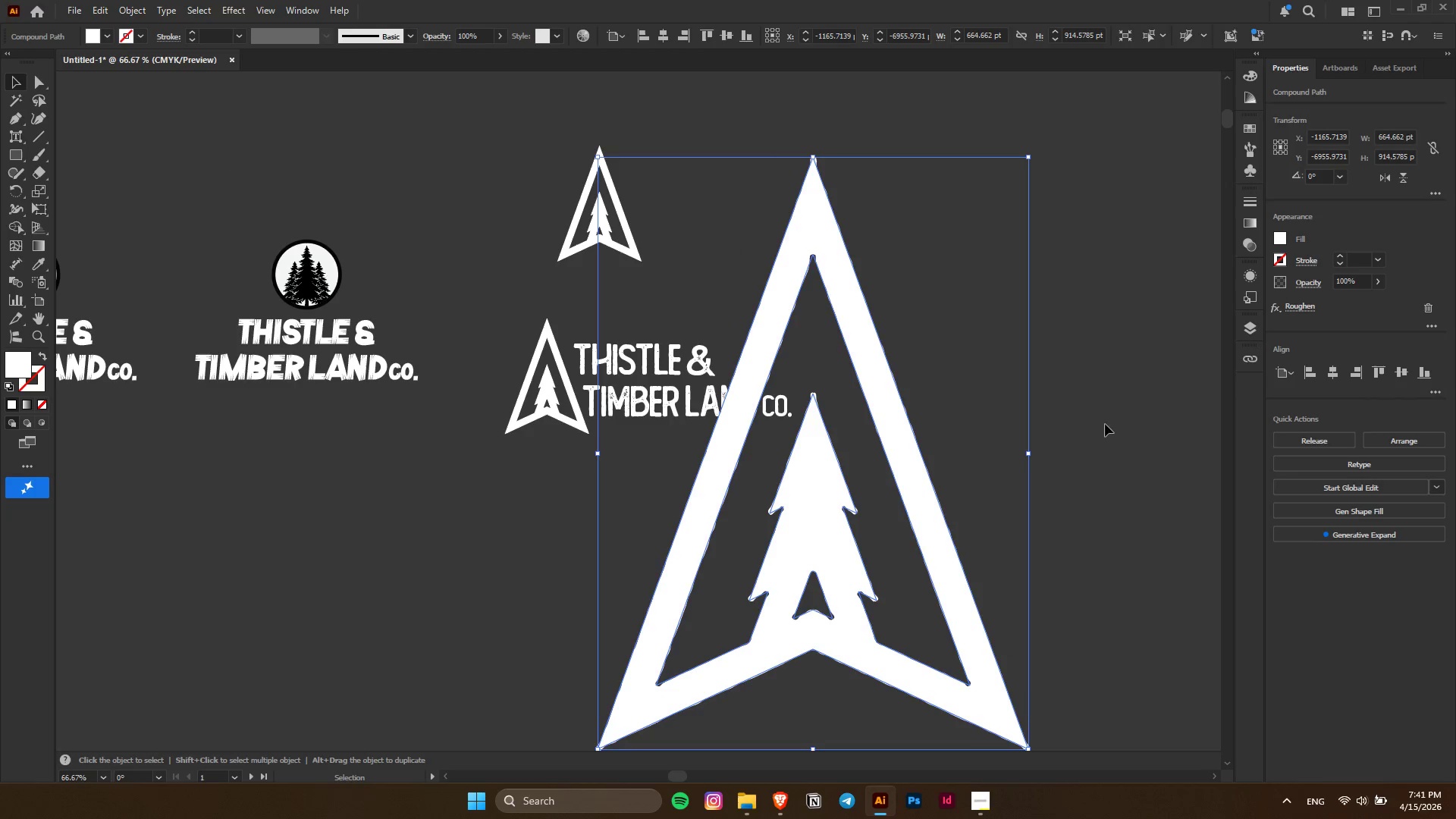 
left_click([1108, 422])
 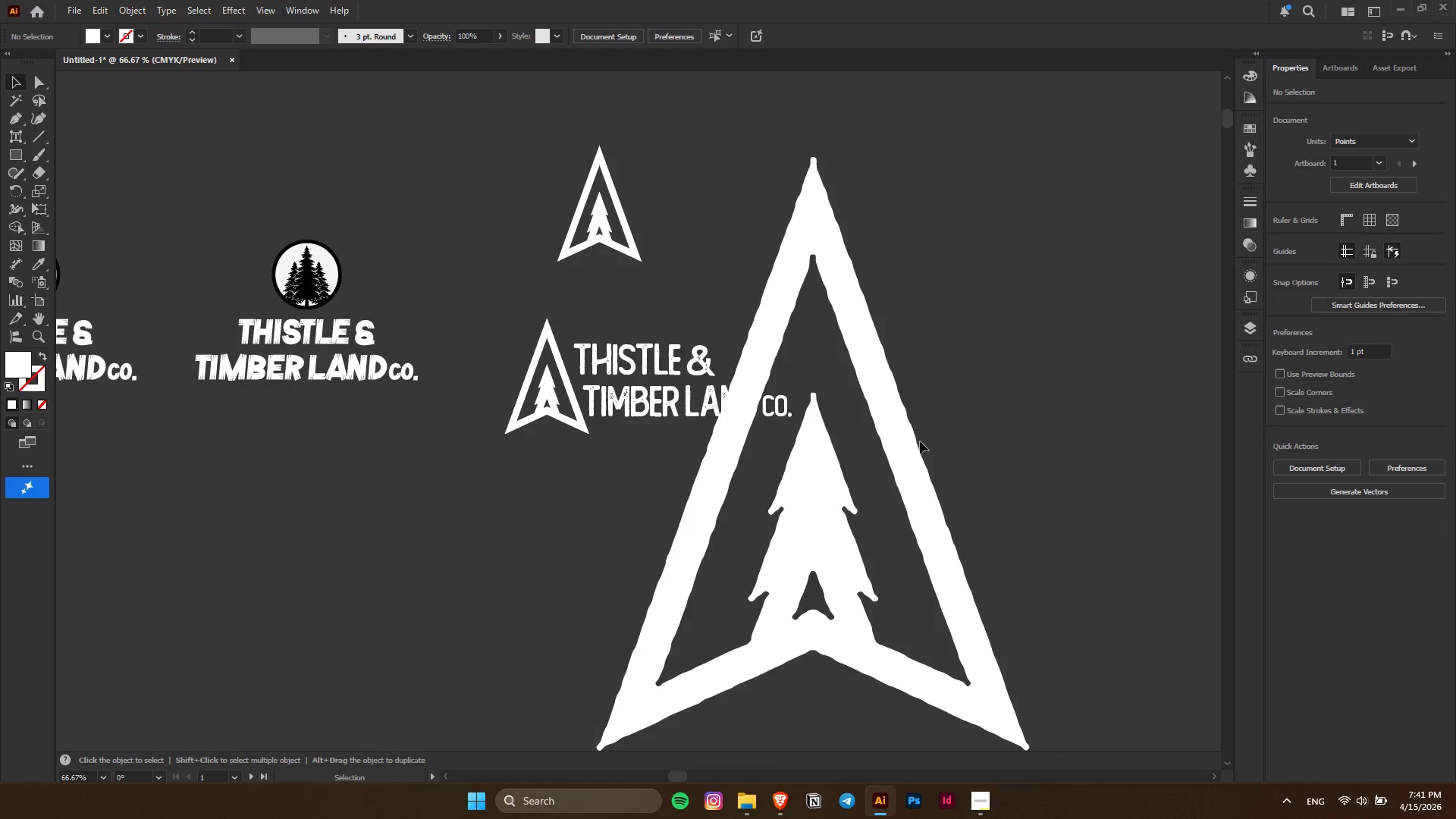 
left_click([916, 445])
 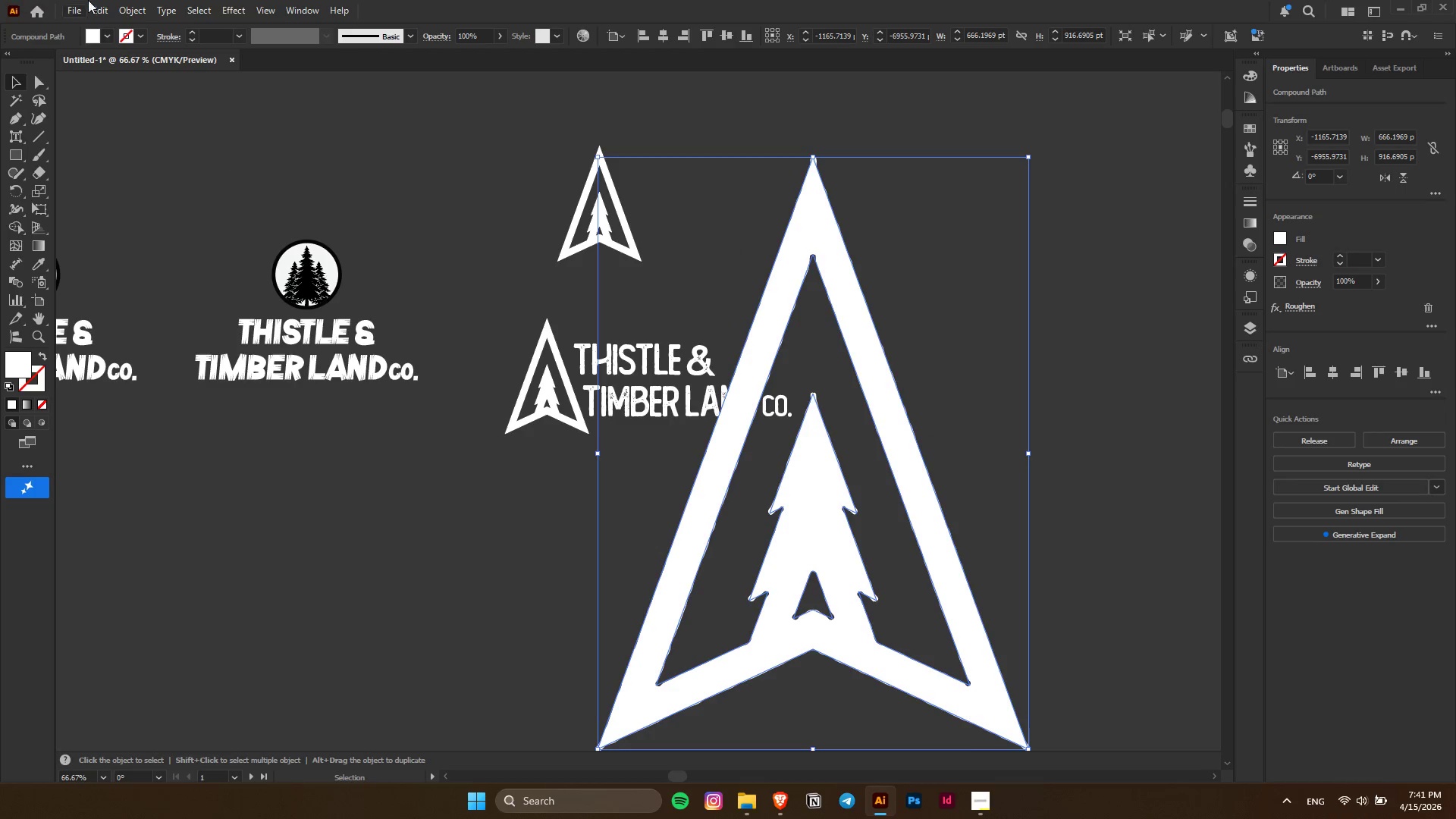 
left_click([128, 8])
 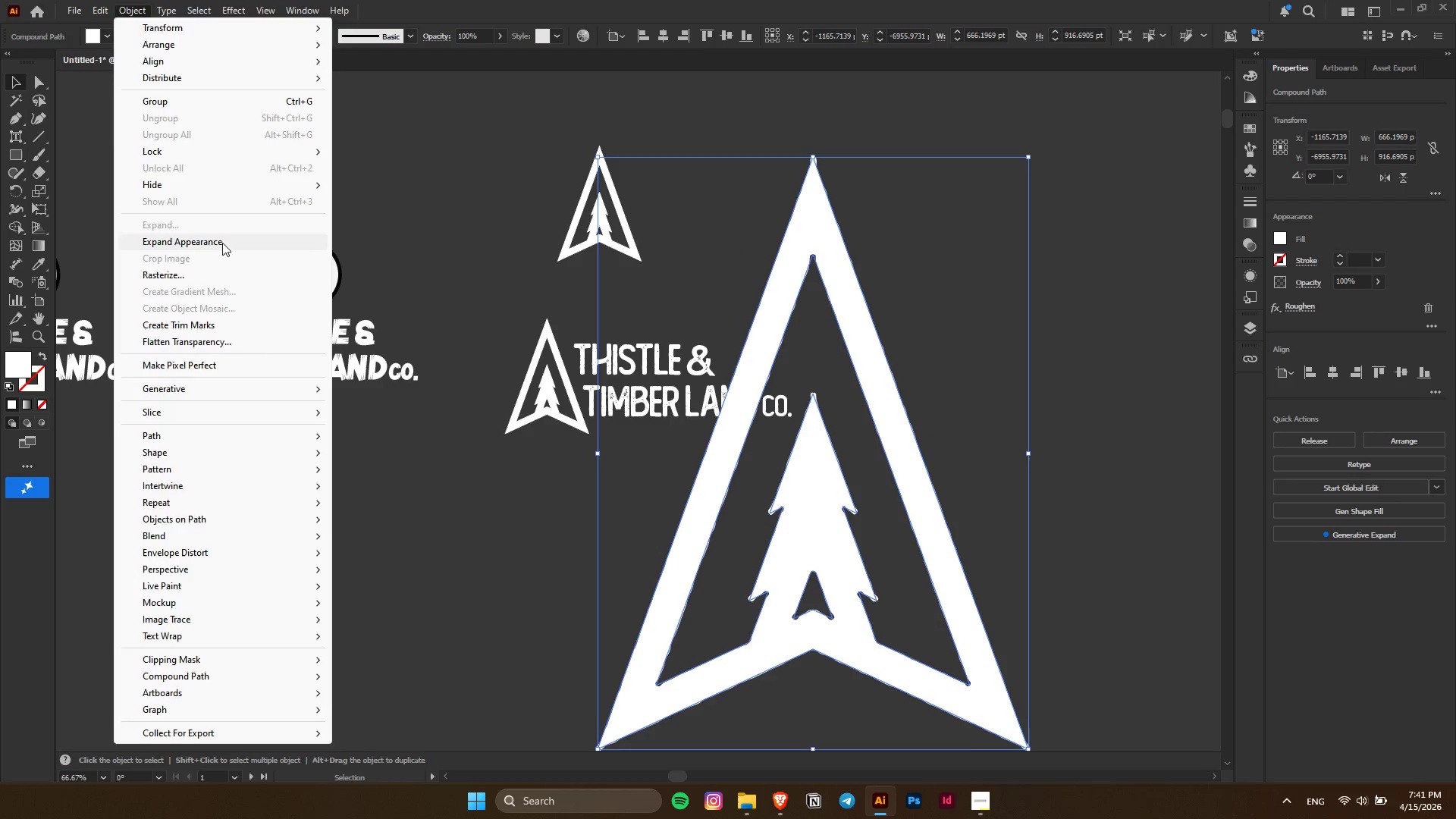 
left_click([222, 243])
 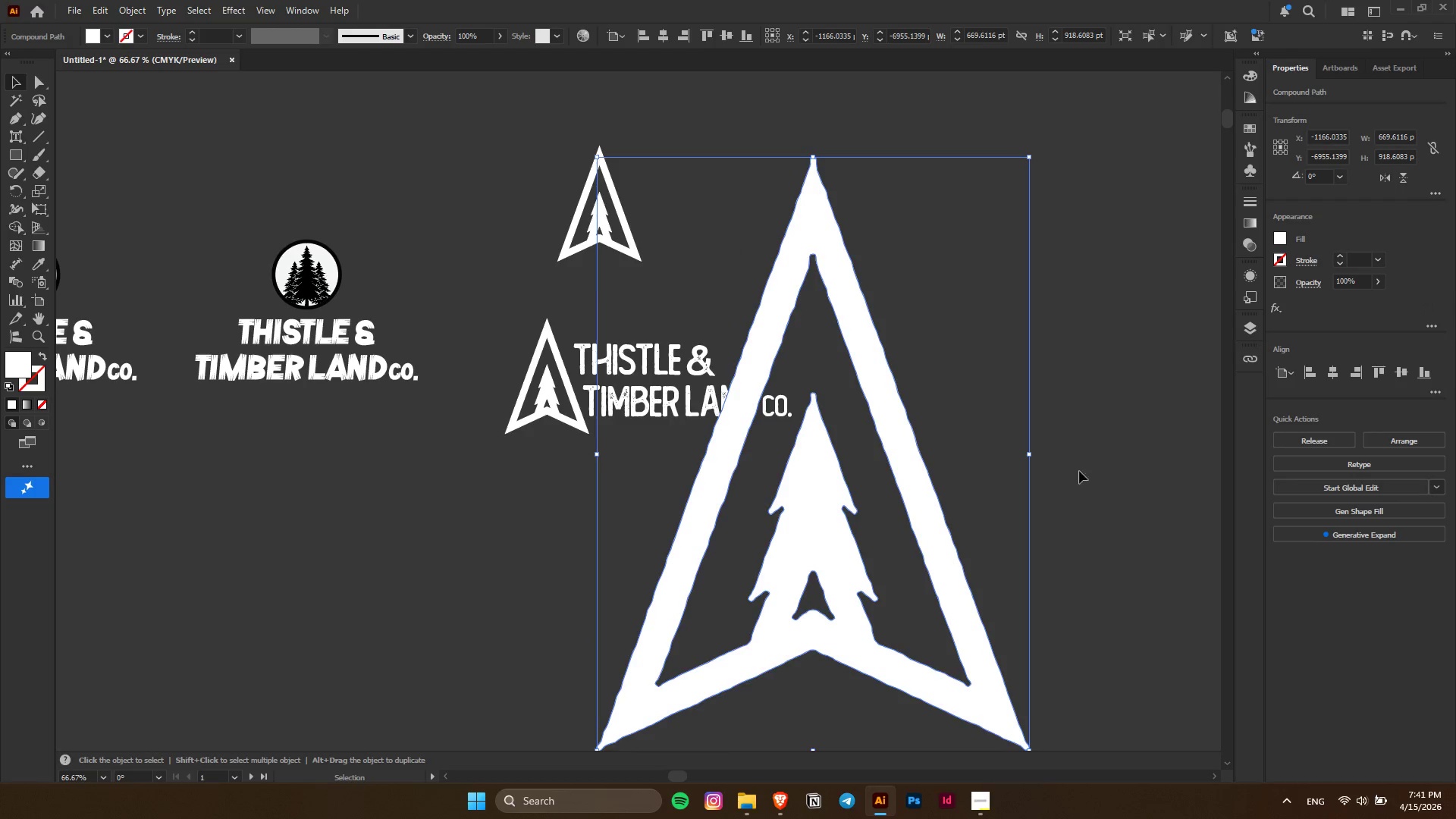 
hold_key(key=ShiftLeft, duration=1.26)
hold_key(key=AltLeft, duration=1.12)
left_click_drag(start_coordinate=[1031, 454], to_coordinate=[846, 455])
 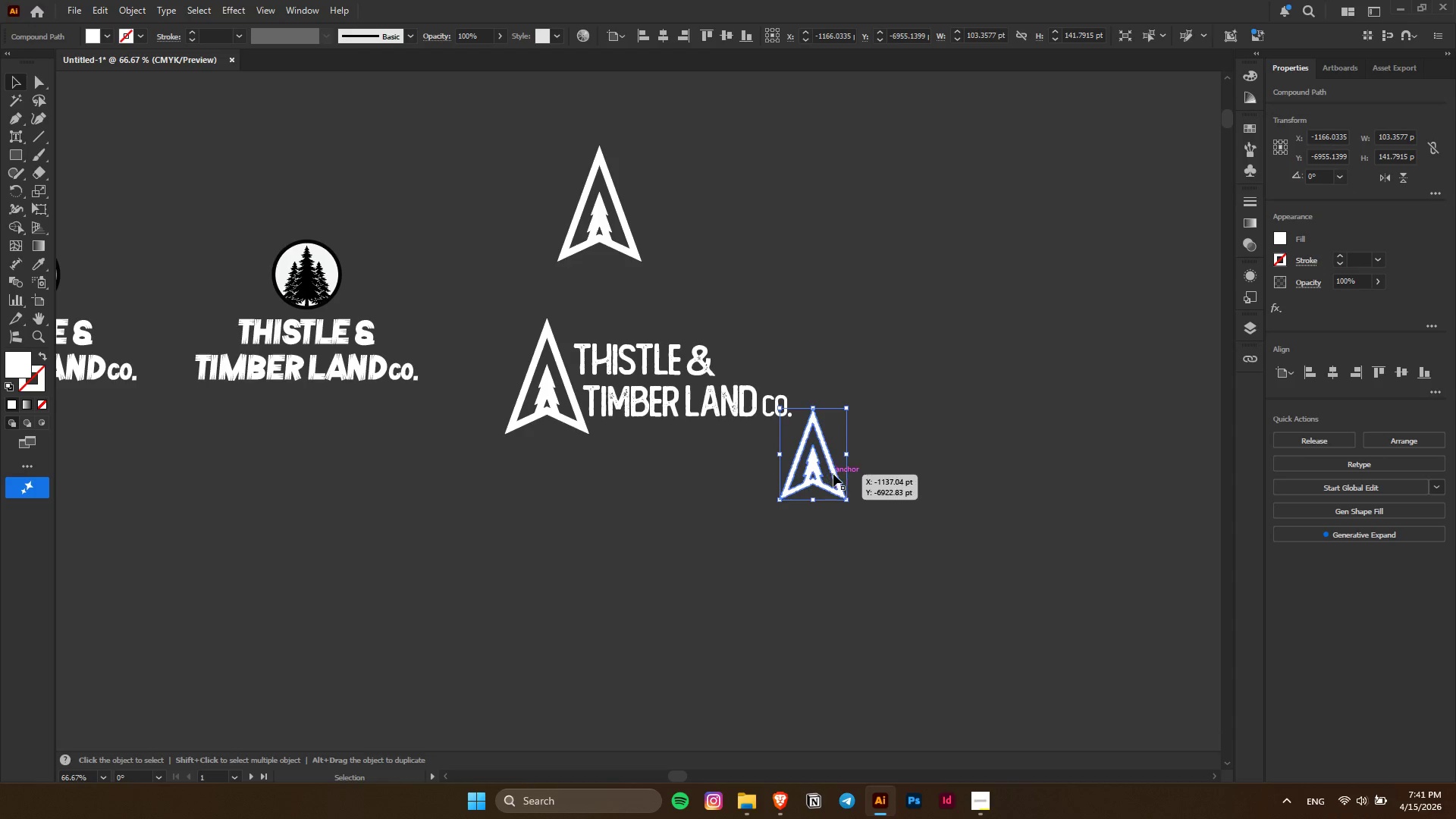 
left_click_drag(start_coordinate=[833, 474], to_coordinate=[630, 479])
 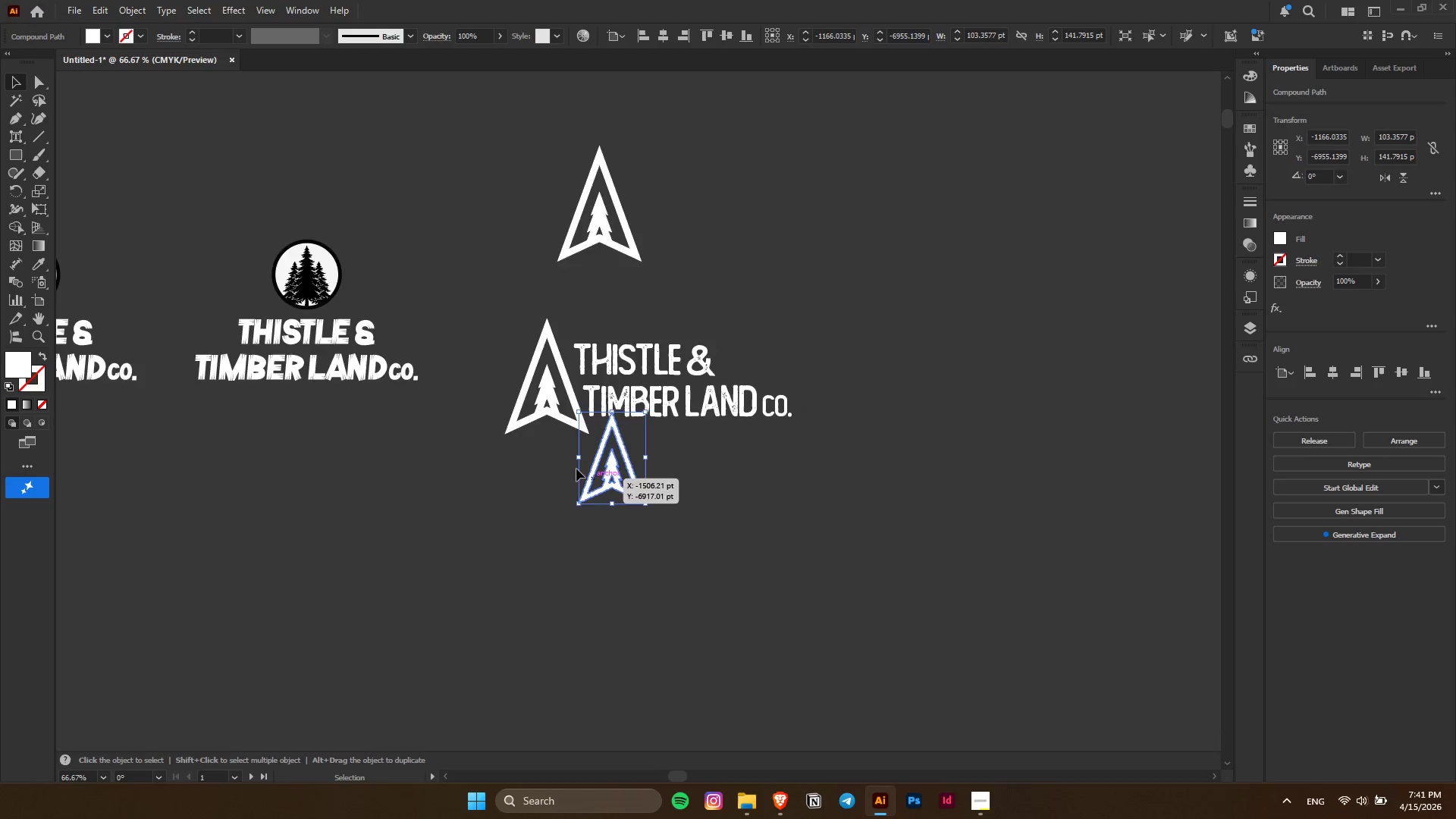 
hold_key(key=AltLeft, duration=0.38)
 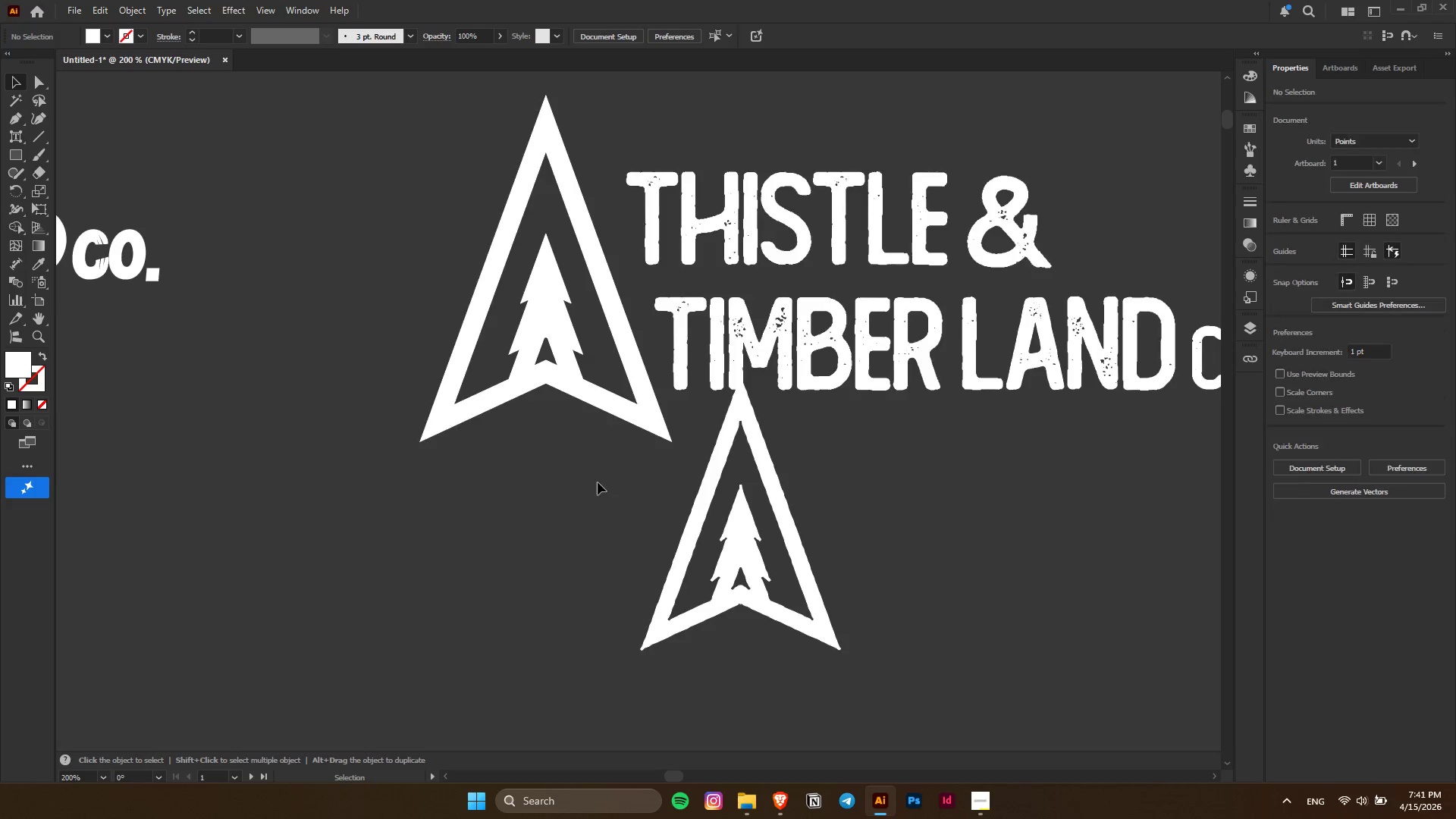 
left_click([557, 520])
 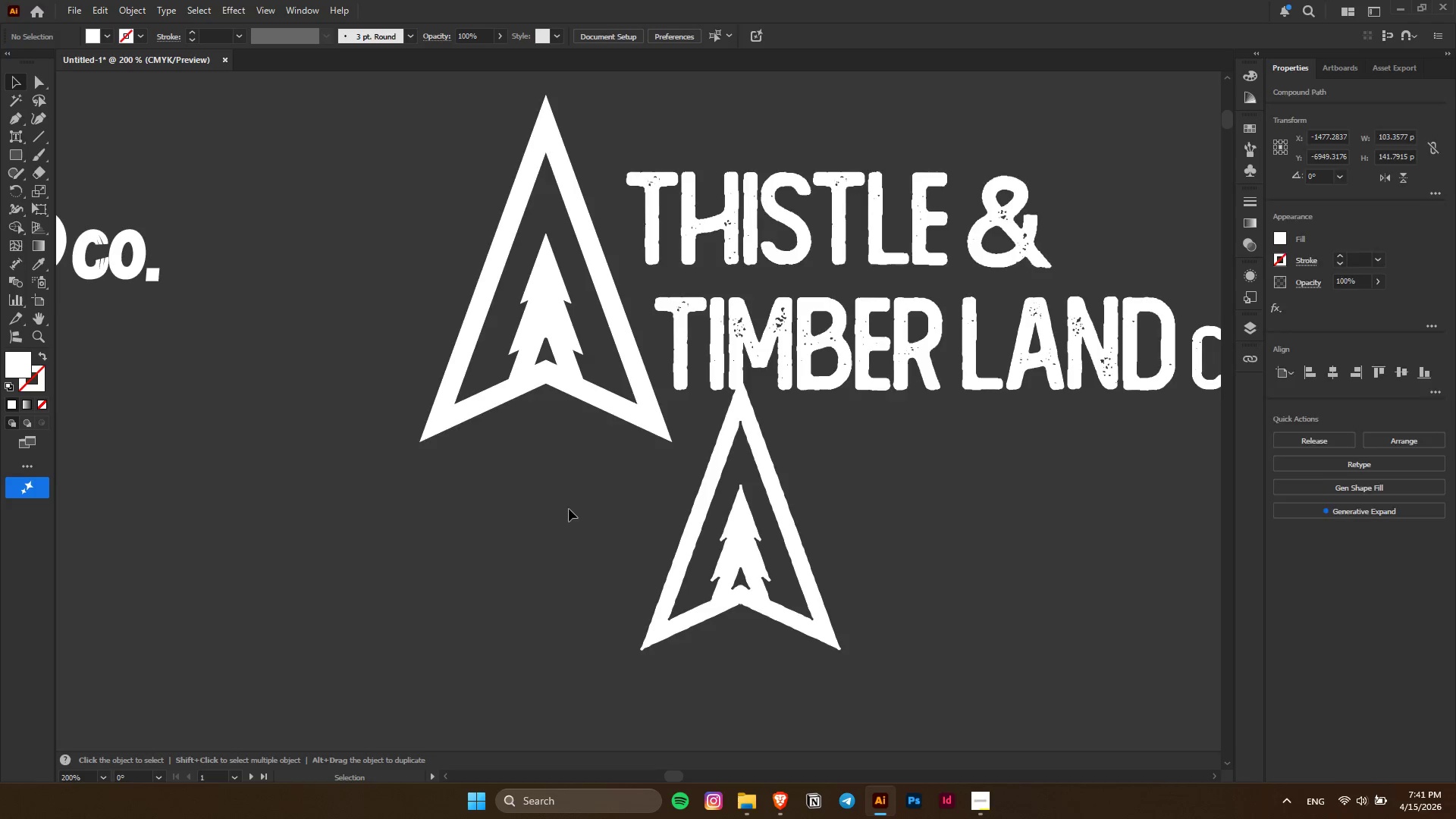 
scroll: coordinate [601, 481], scroll_direction: up, amount: 7.0
 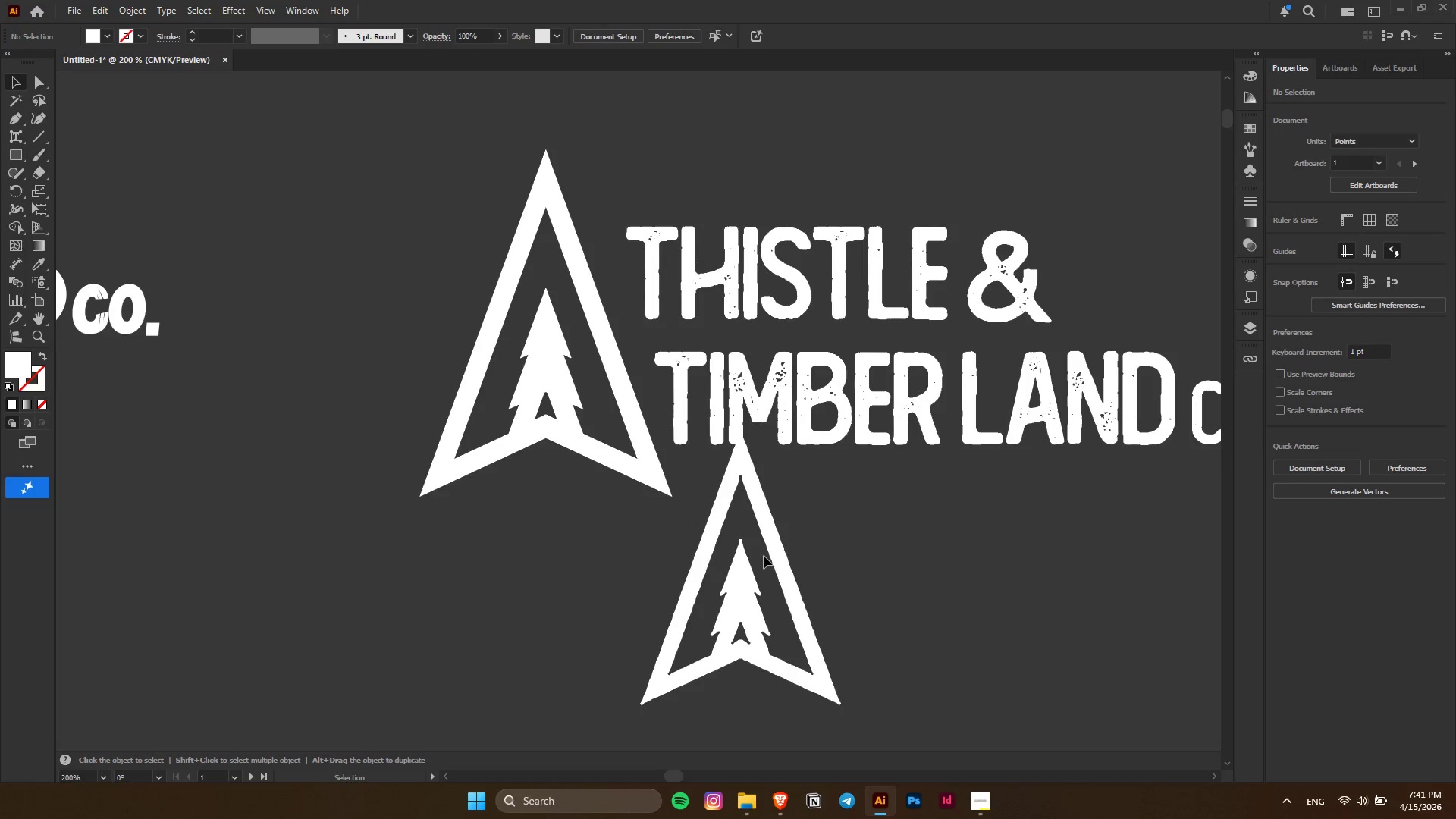 
double_click([774, 548])
 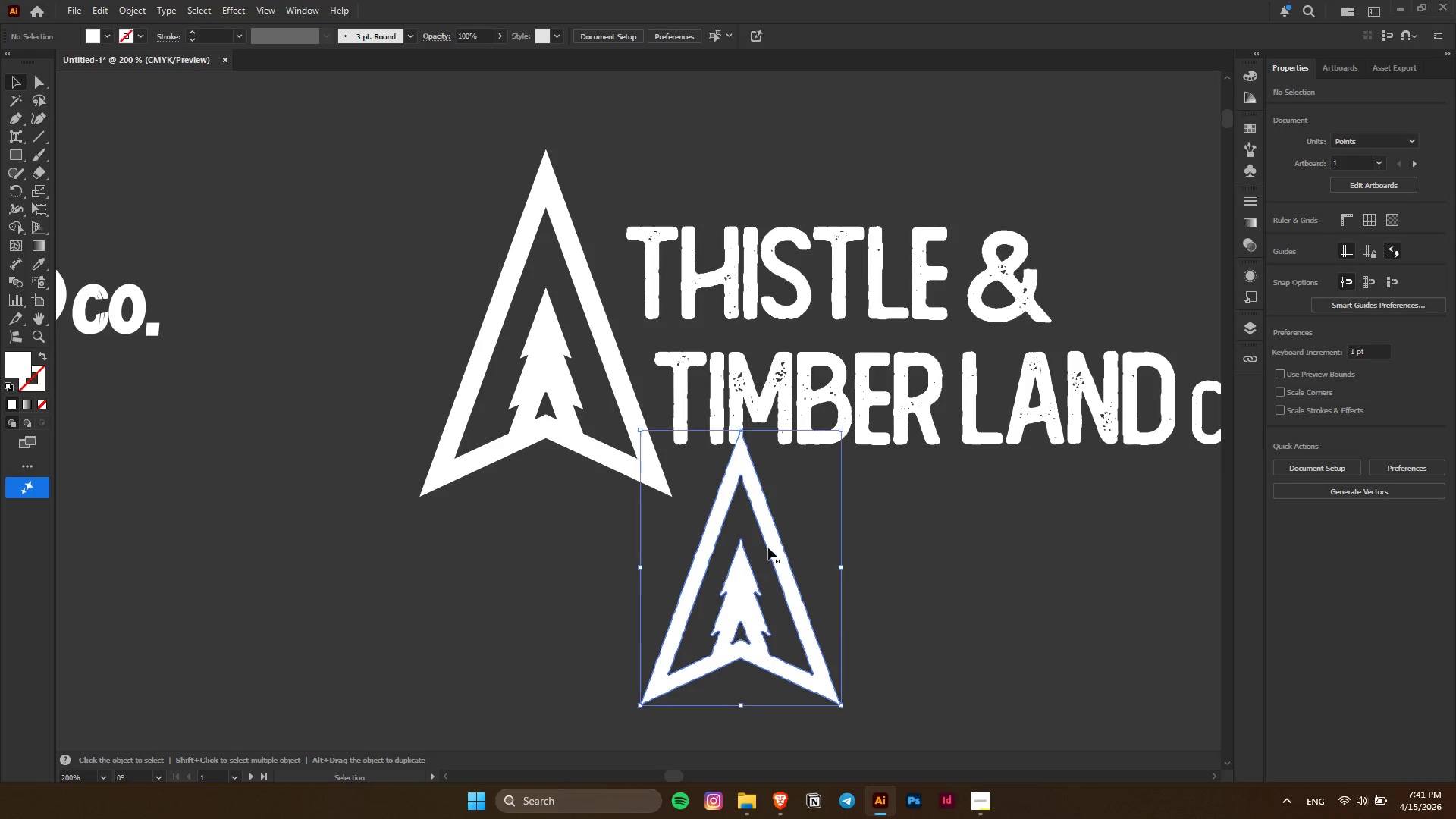 
hold_key(key=ShiftLeft, duration=0.8)
left_click([577, 446])
 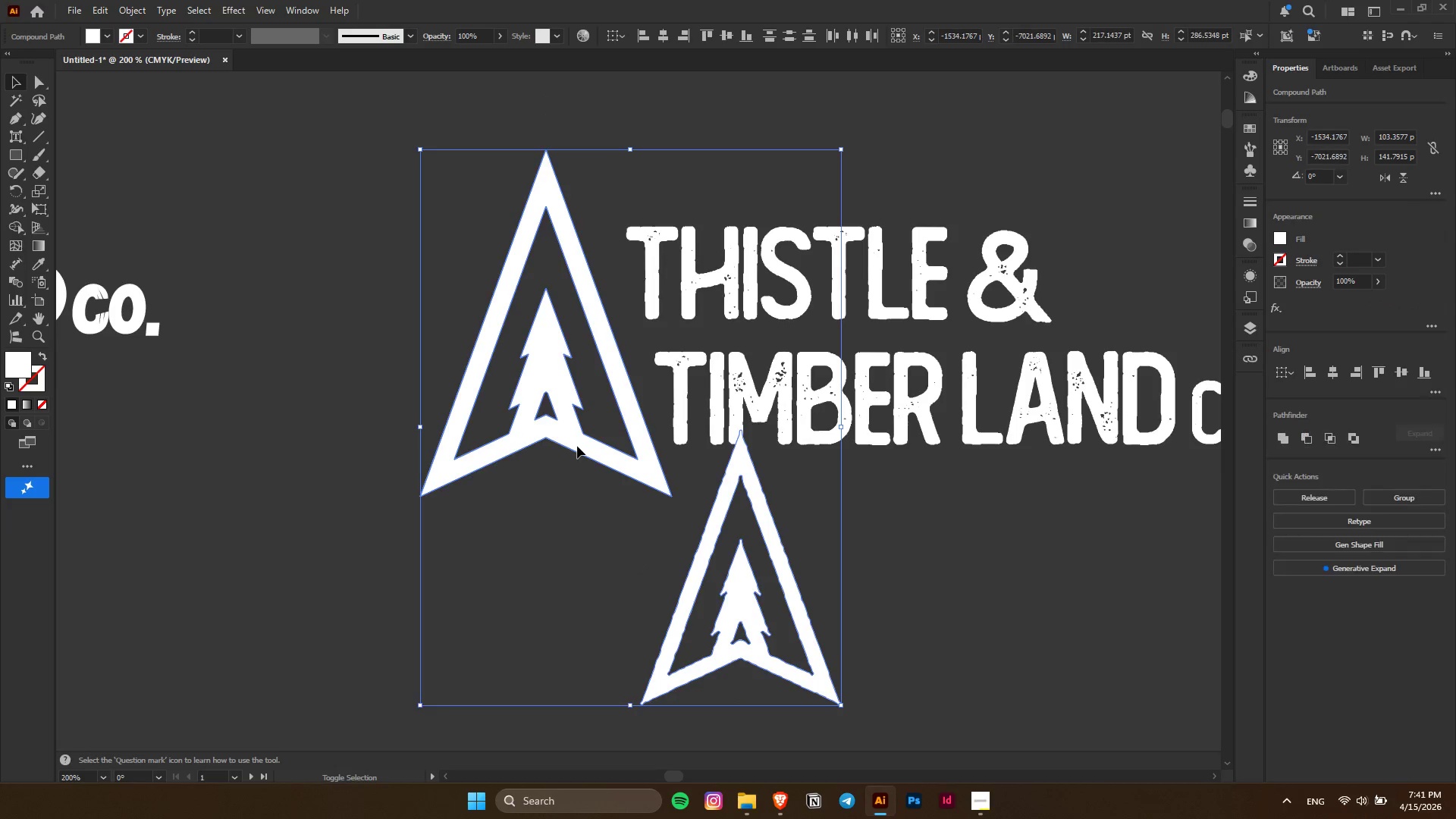 
hold_key(key=ShiftLeft, duration=4.2)
left_click([577, 446])
 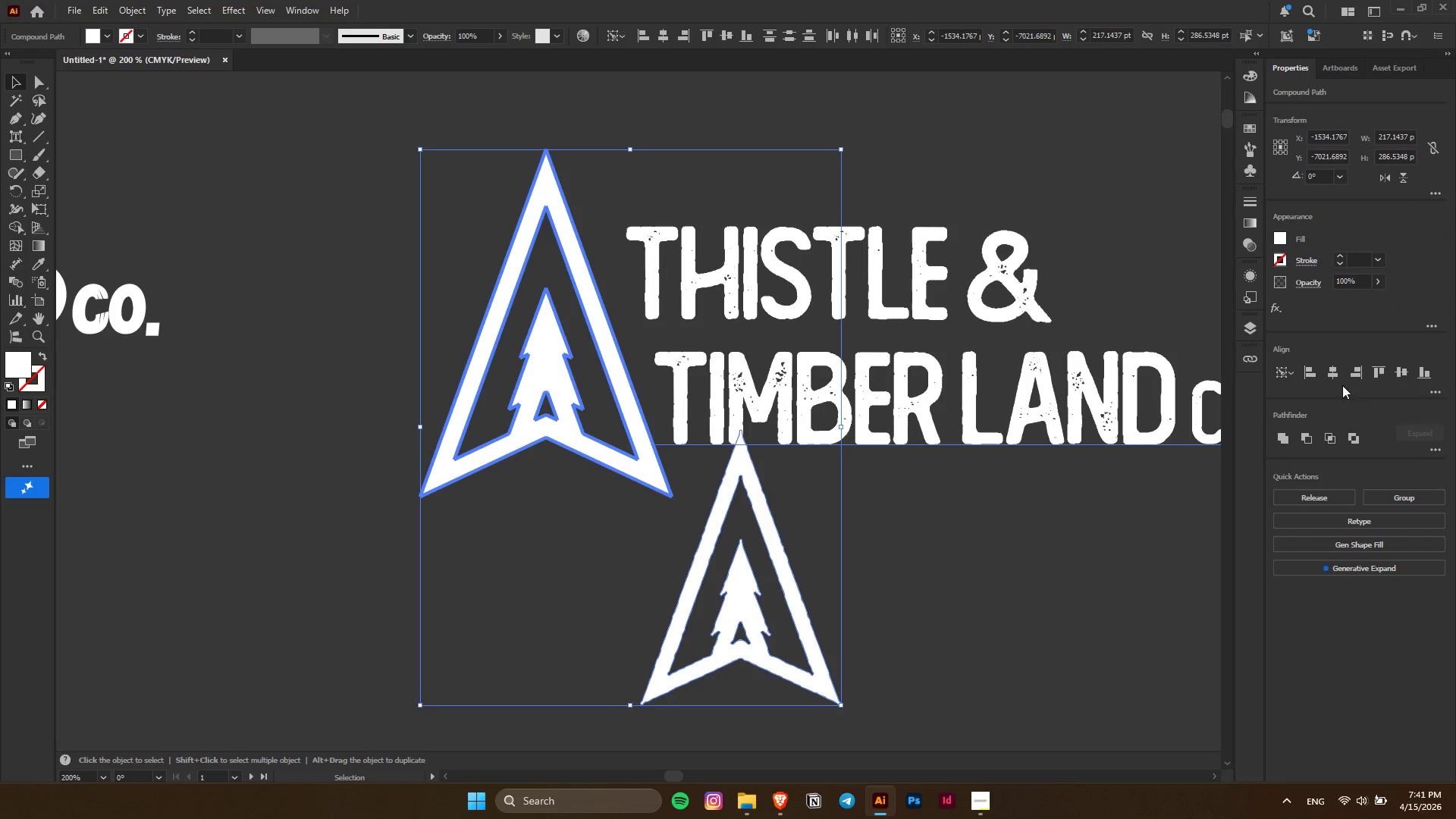 
left_click([1338, 372])
 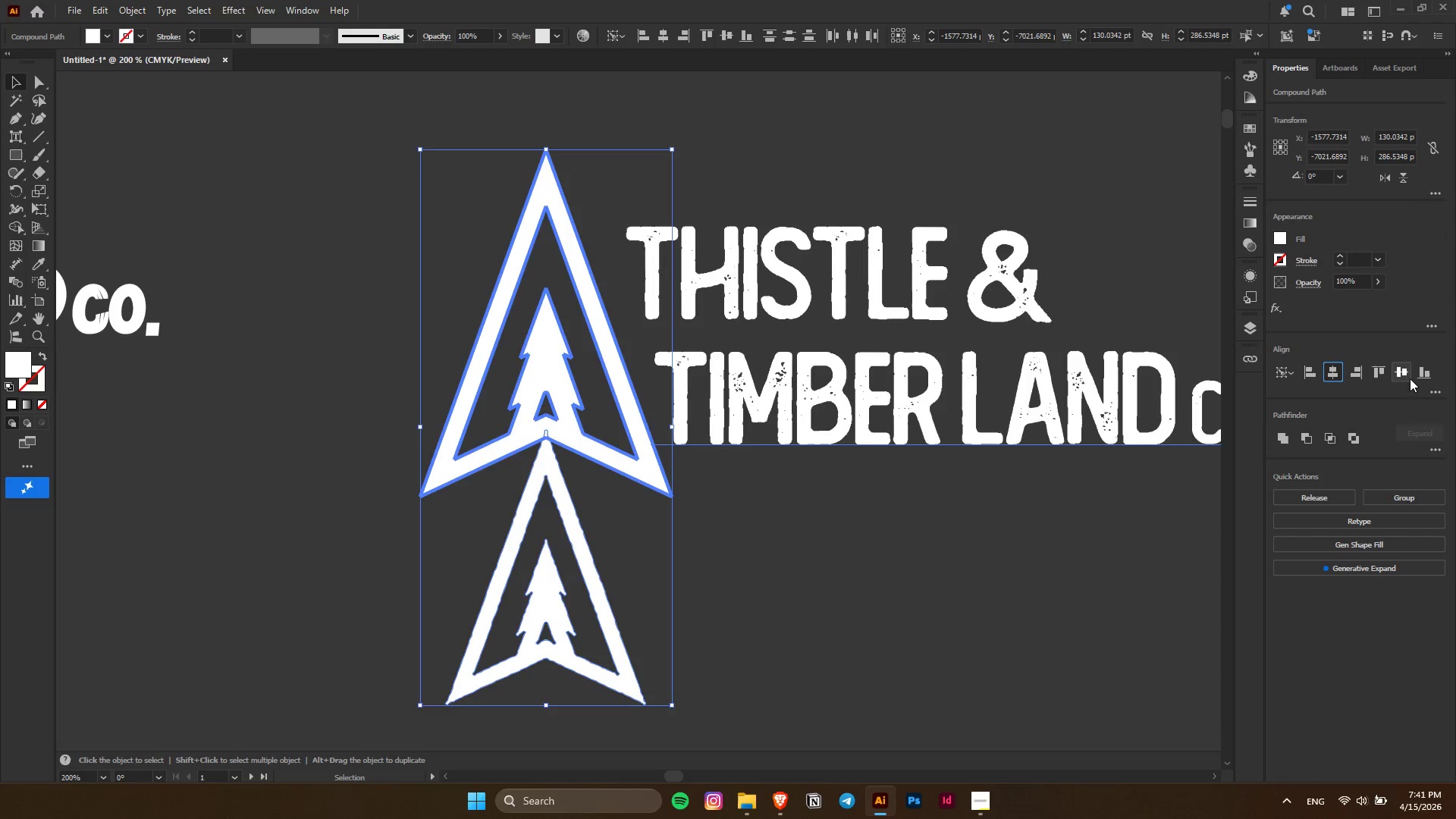 
left_click([1407, 376])
 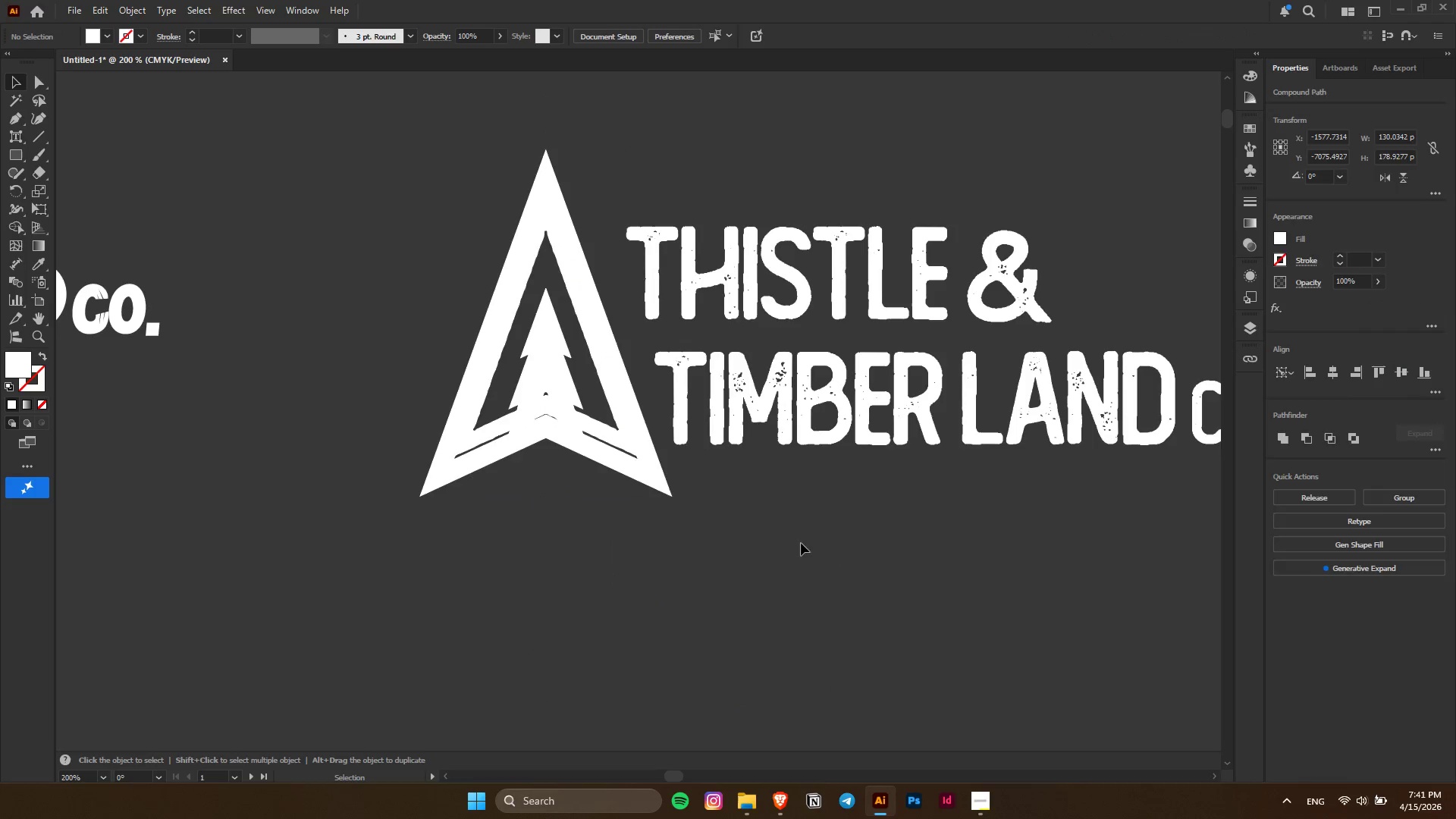 
left_click([601, 479])
 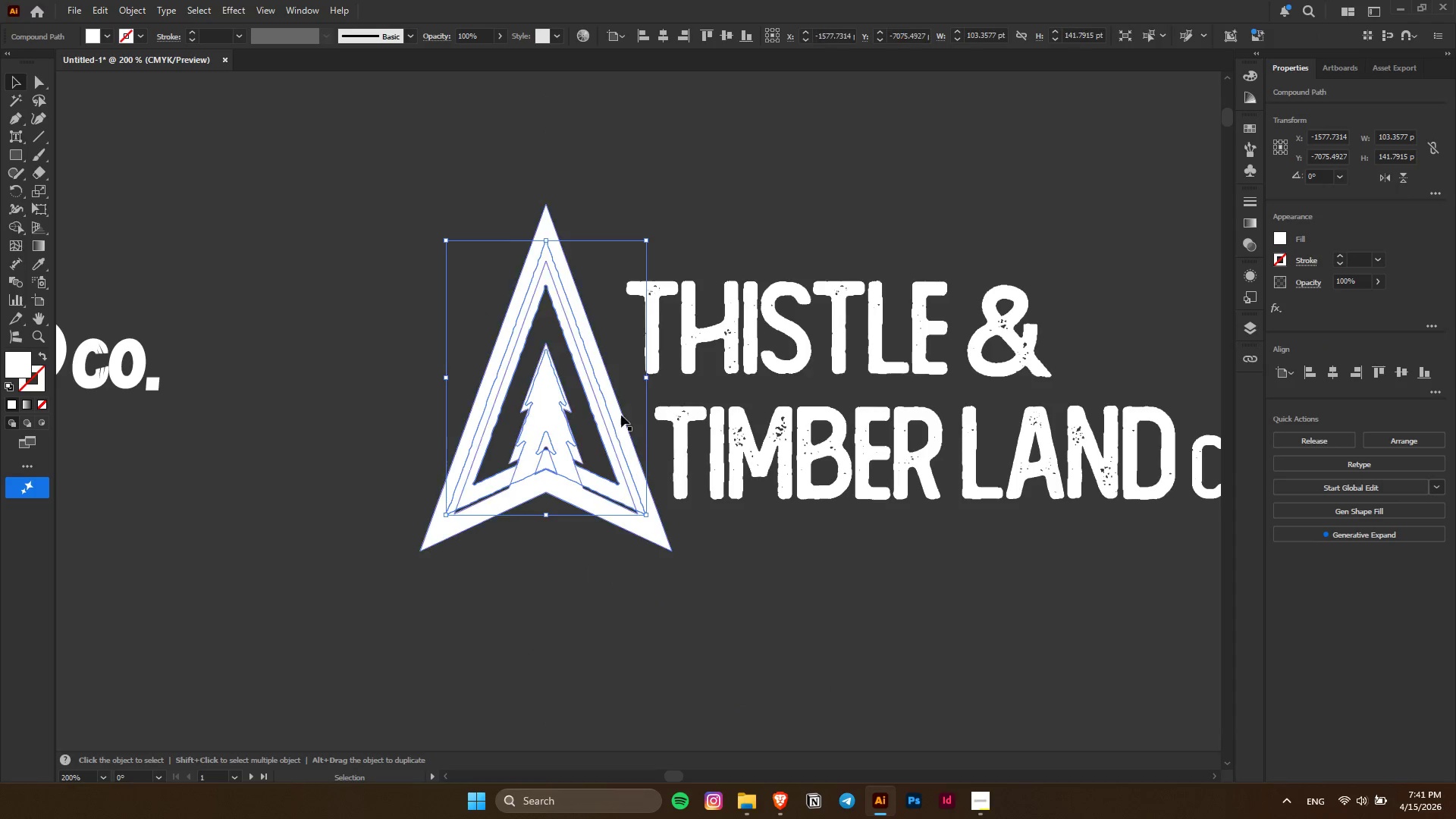 
scroll: coordinate [592, 421], scroll_direction: up, amount: 3.0
 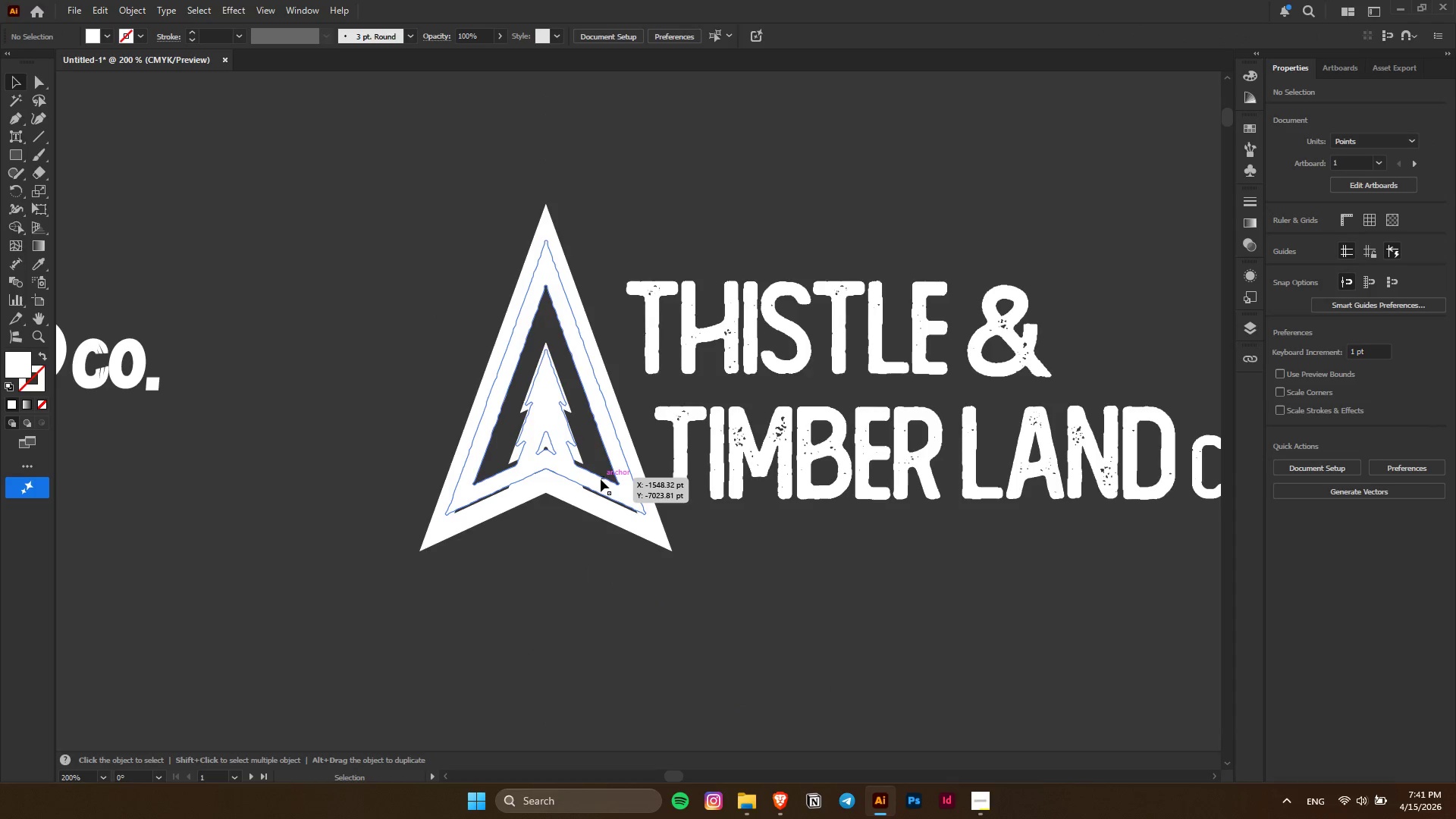 
hold_key(key=ShiftLeft, duration=1.84)
hold_key(key=AltLeft, duration=1.5)
left_click_drag(start_coordinate=[644, 380], to_coordinate=[674, 385])
 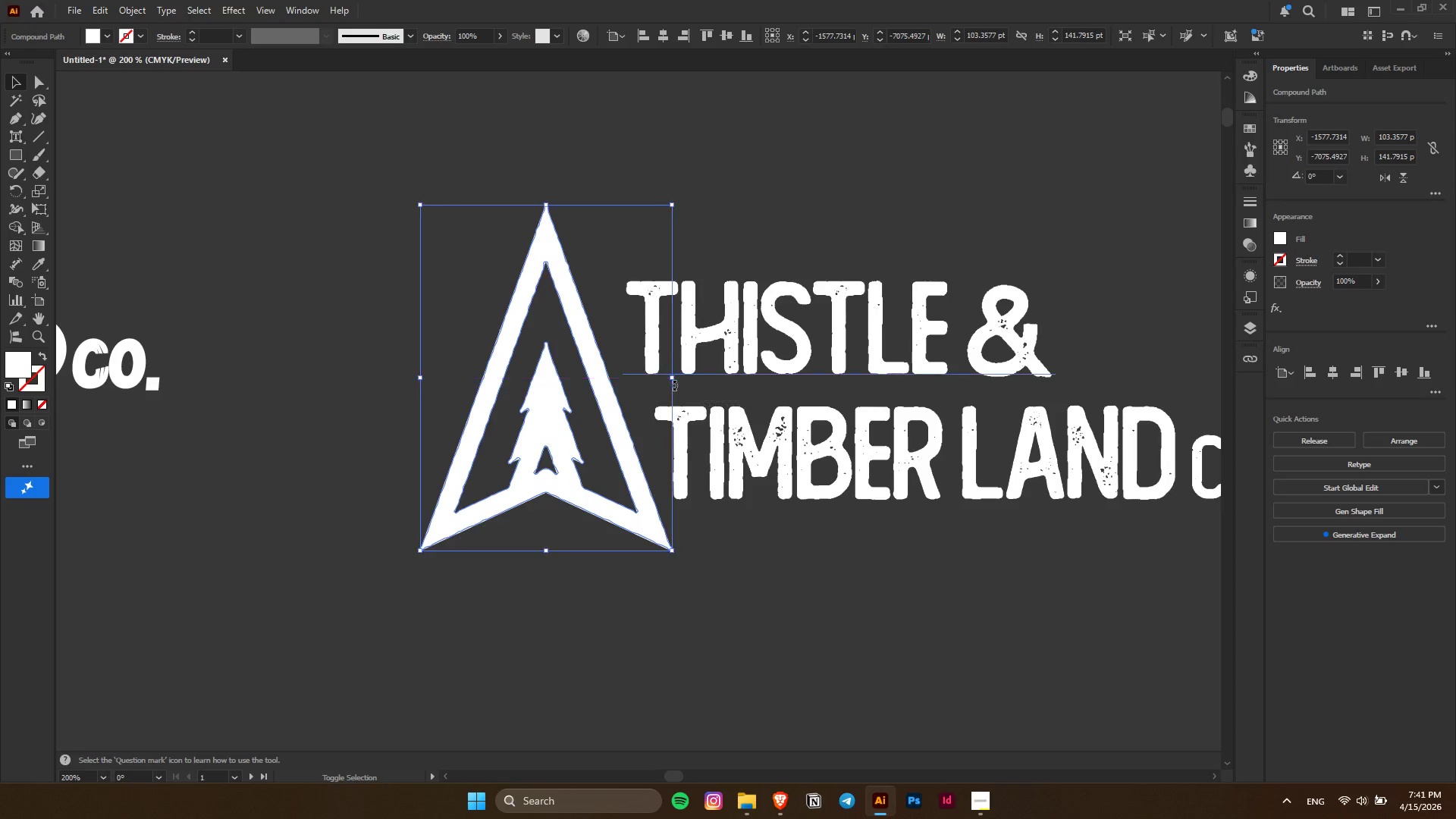 
key(Alt+Shift+AltLeft)
 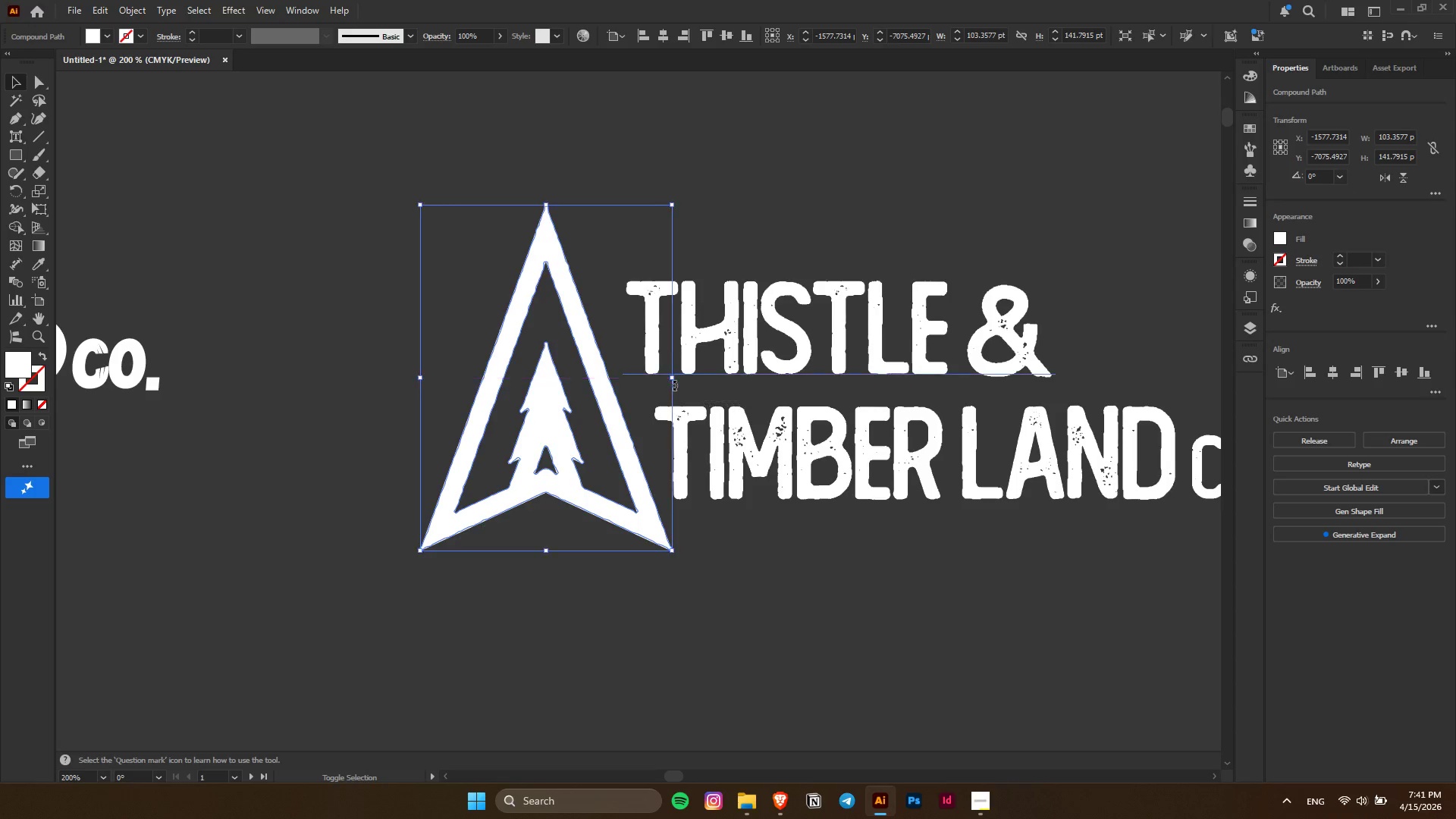 
key(Alt+Shift+AltLeft)
 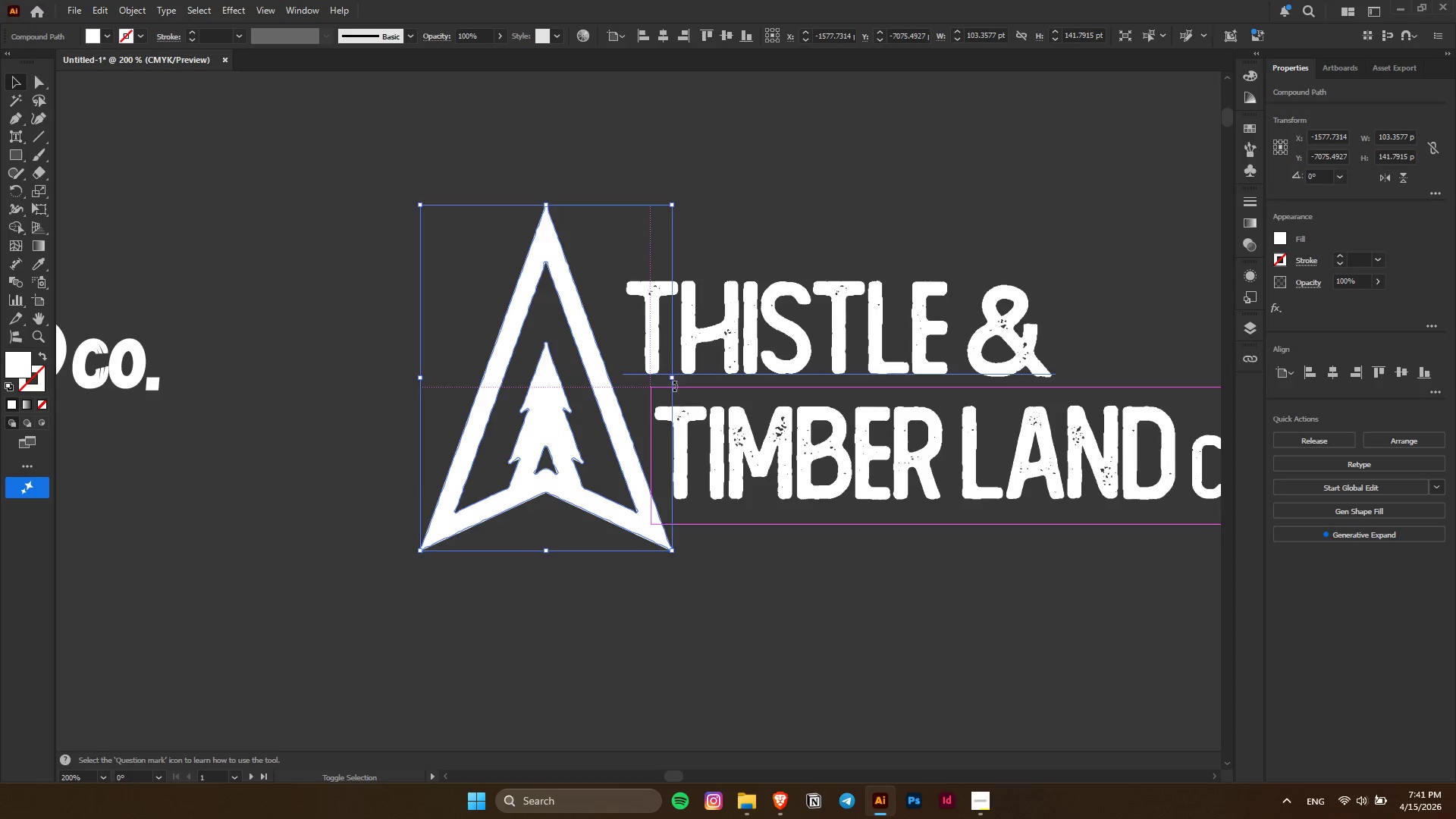 
key(Alt+Shift+AltLeft)
 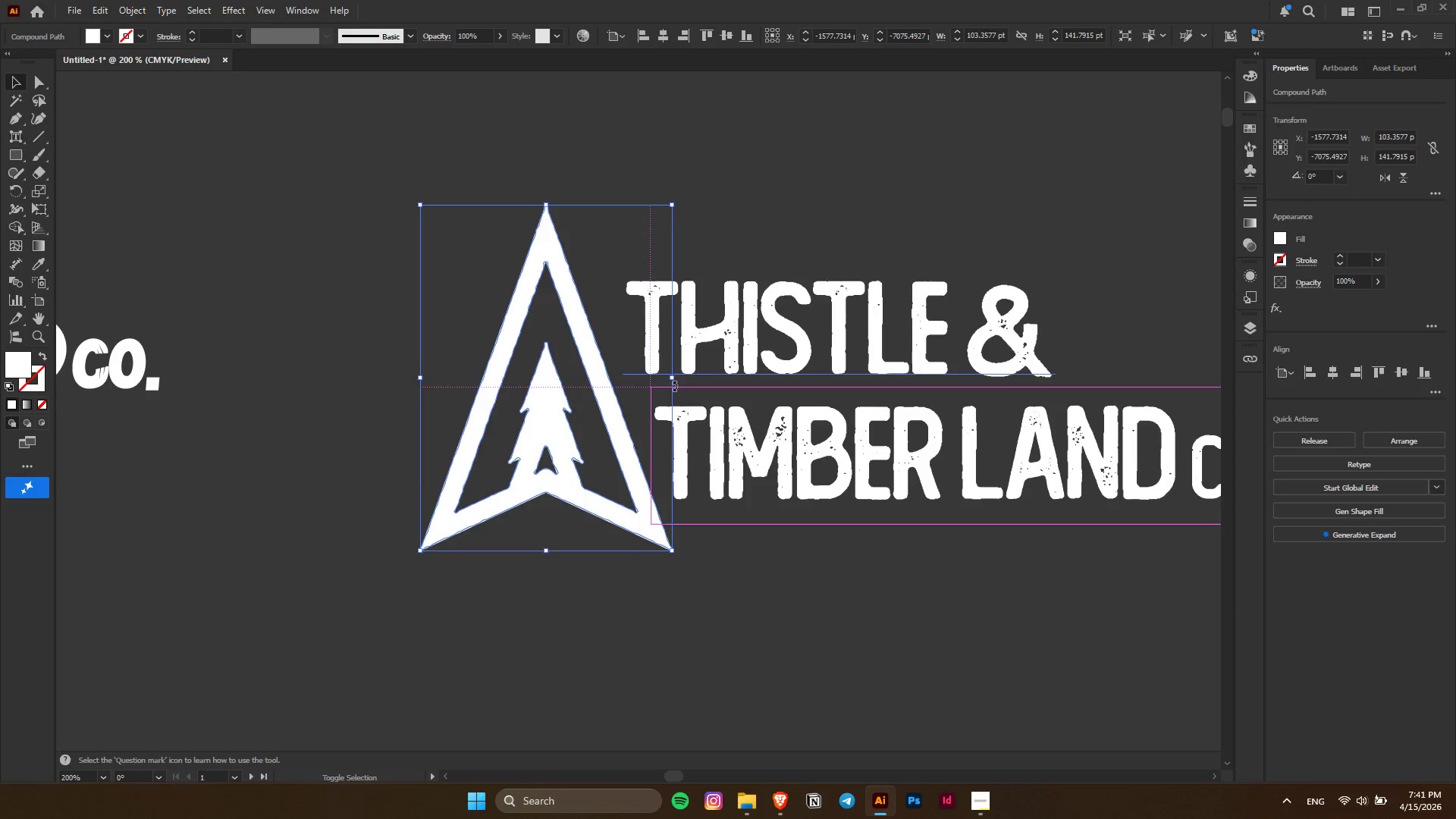 
key(Alt+Shift+AltLeft)
 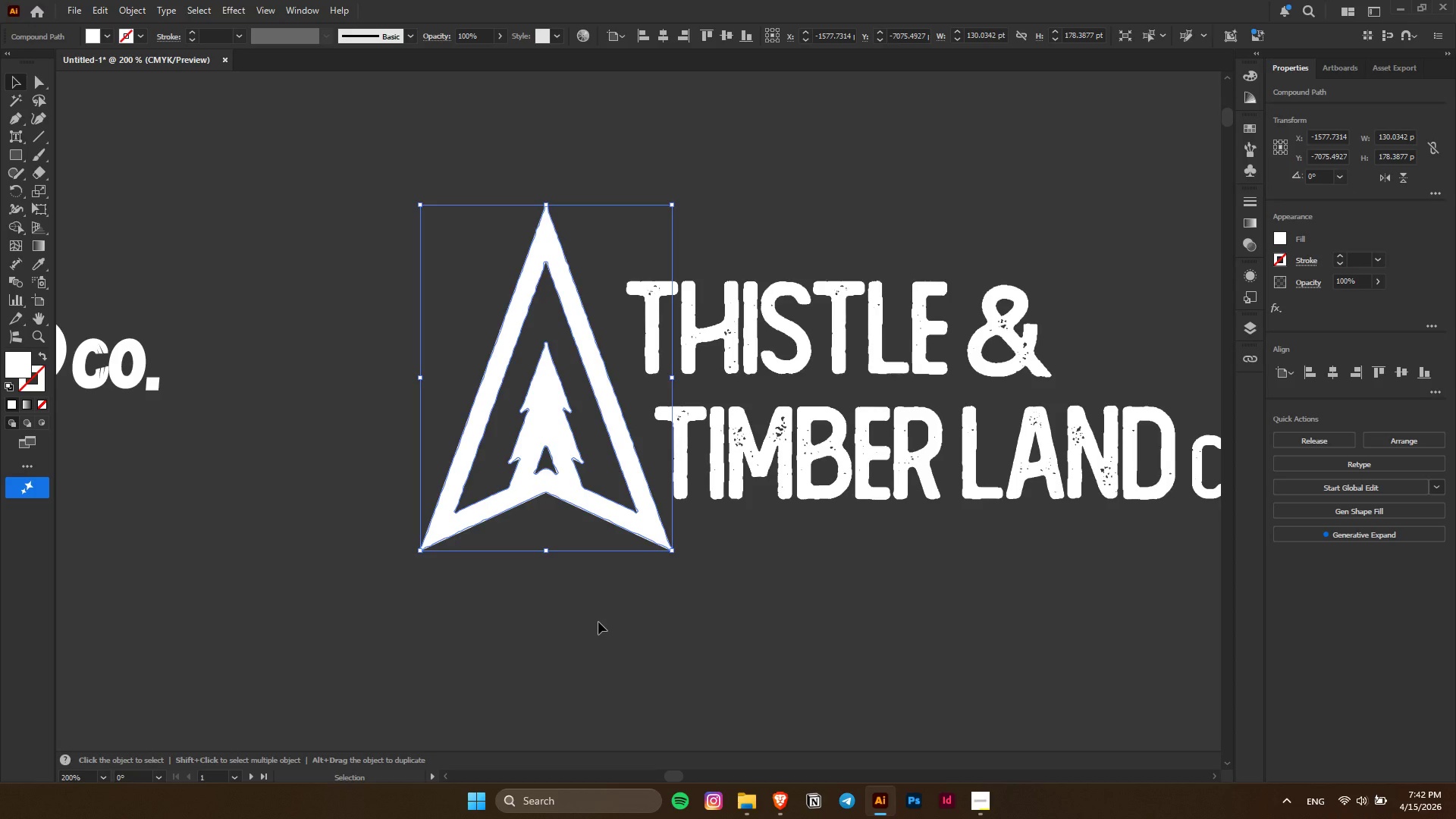 
wait(6.25)
 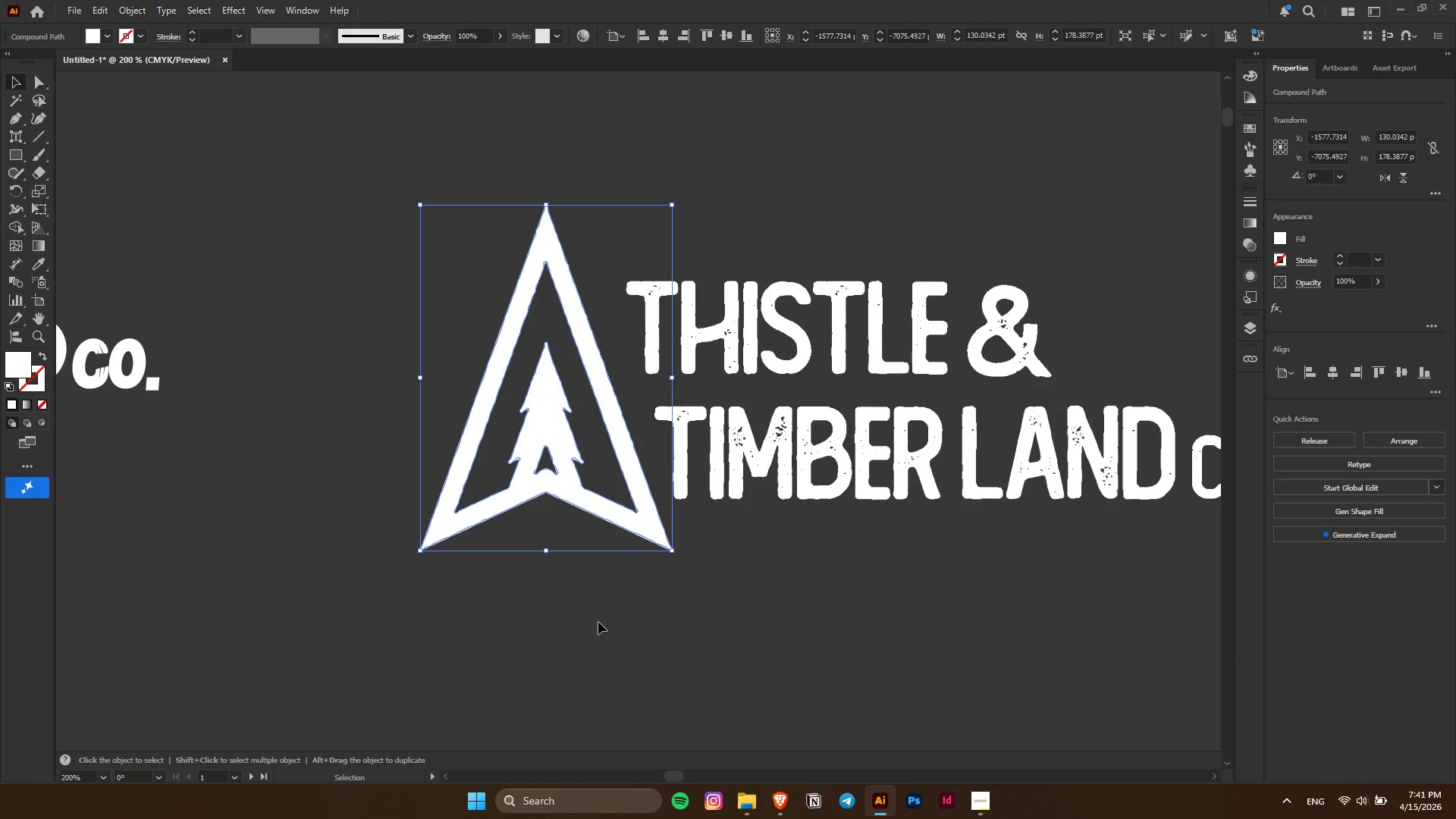 
left_click([603, 616])
 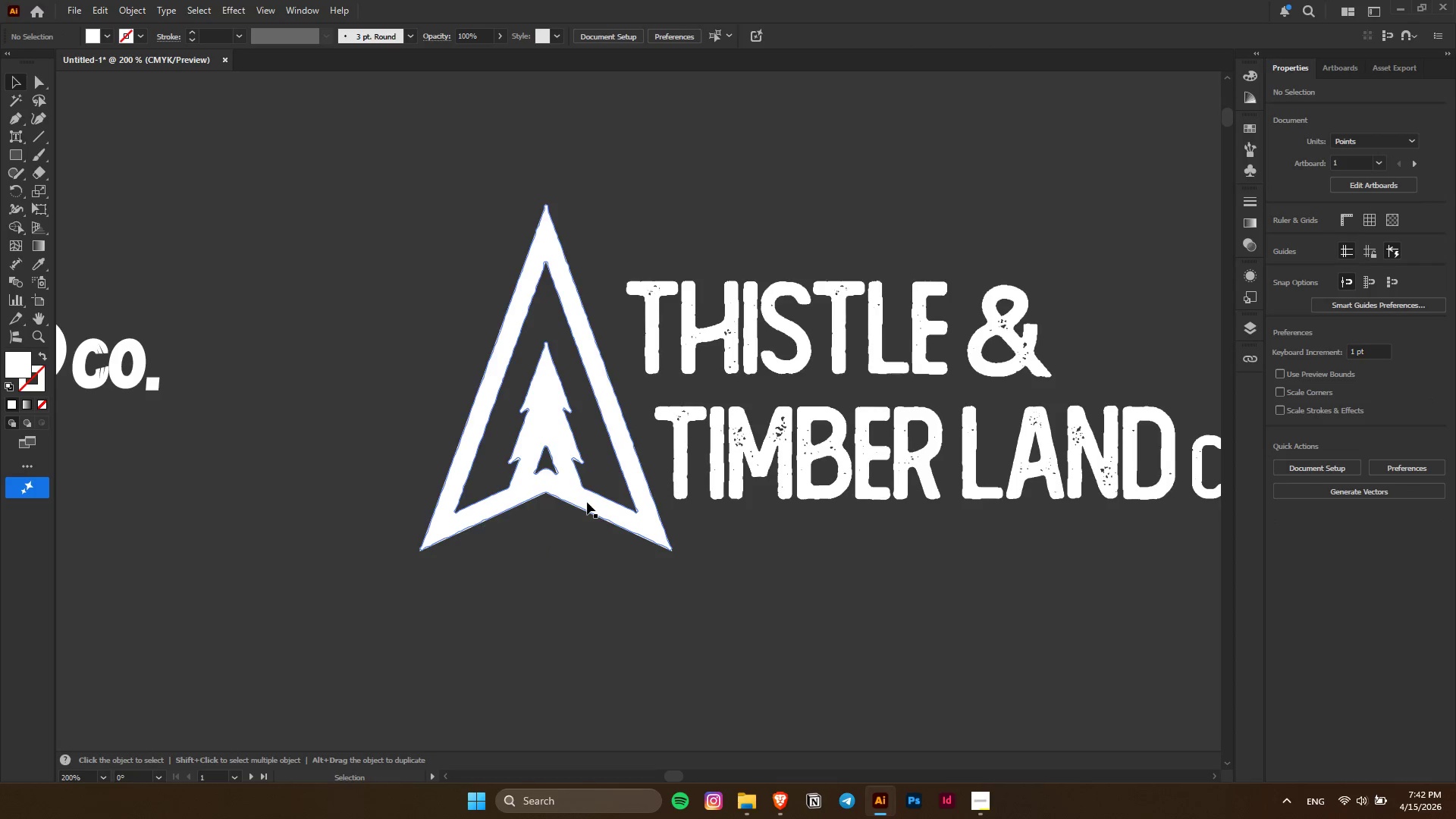 
double_click([587, 502])
 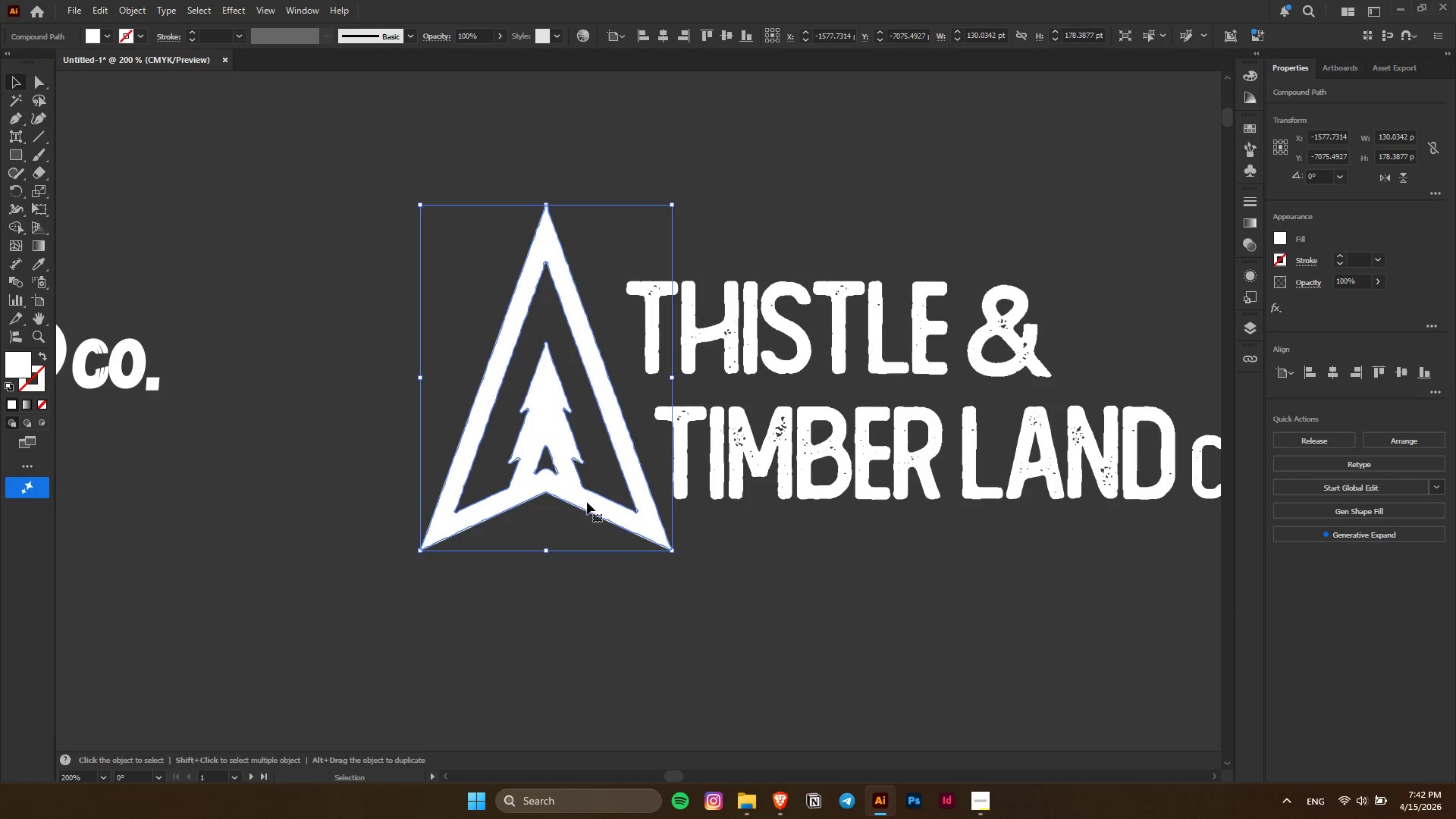 
hold_key(key=ControlLeft, duration=0.83)
 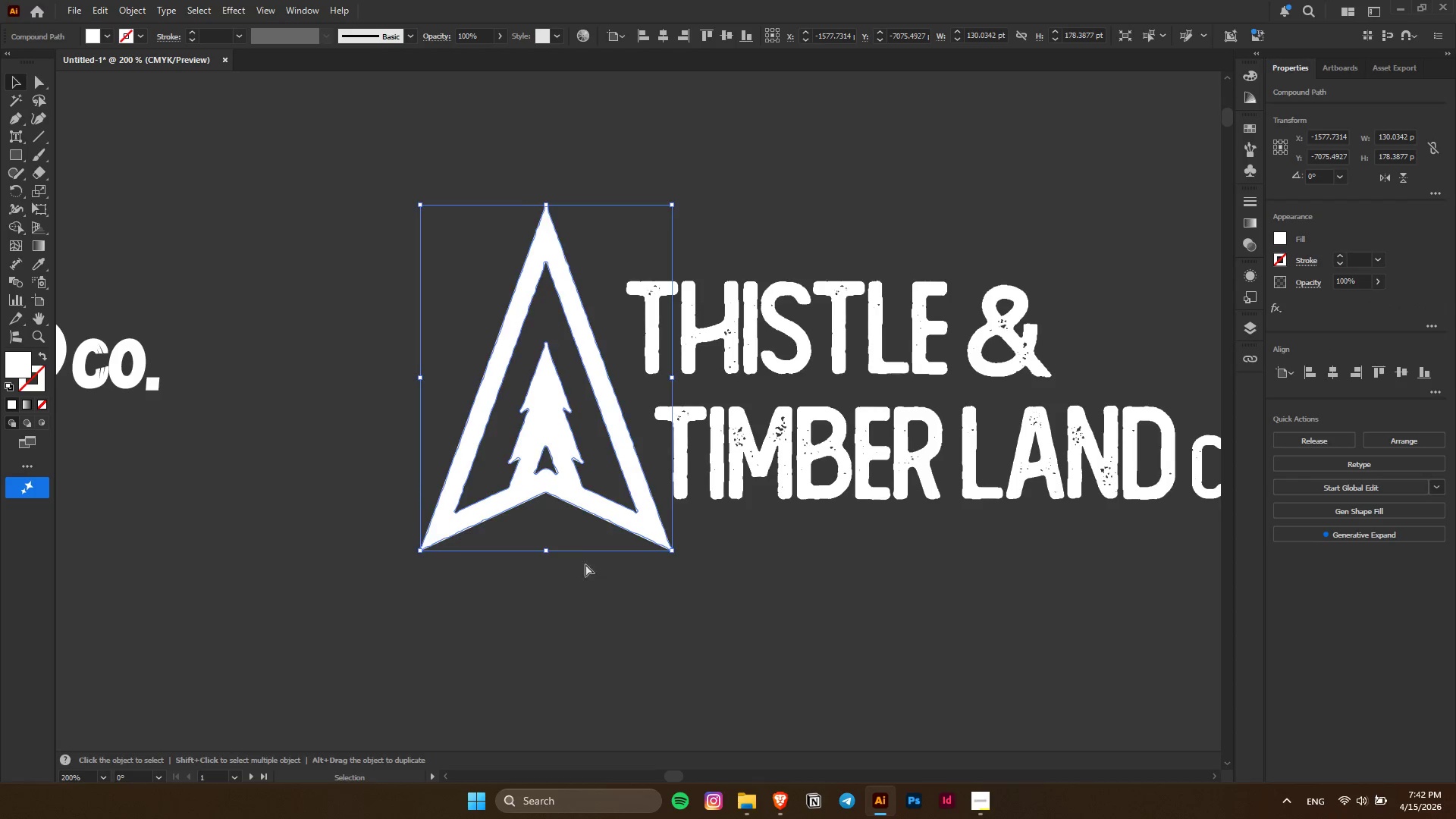 
key(Control+X)
 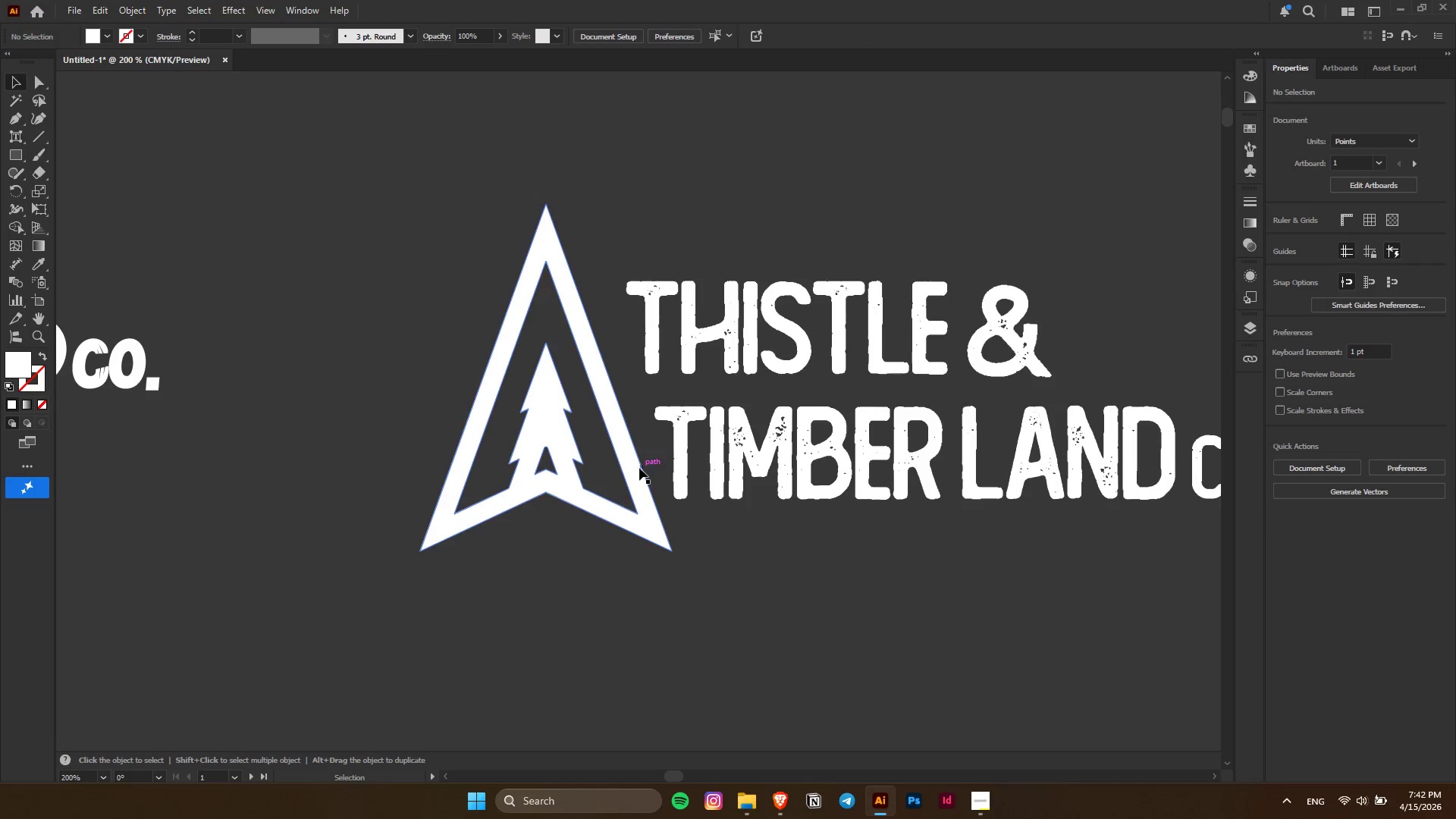 
left_click([635, 476])
 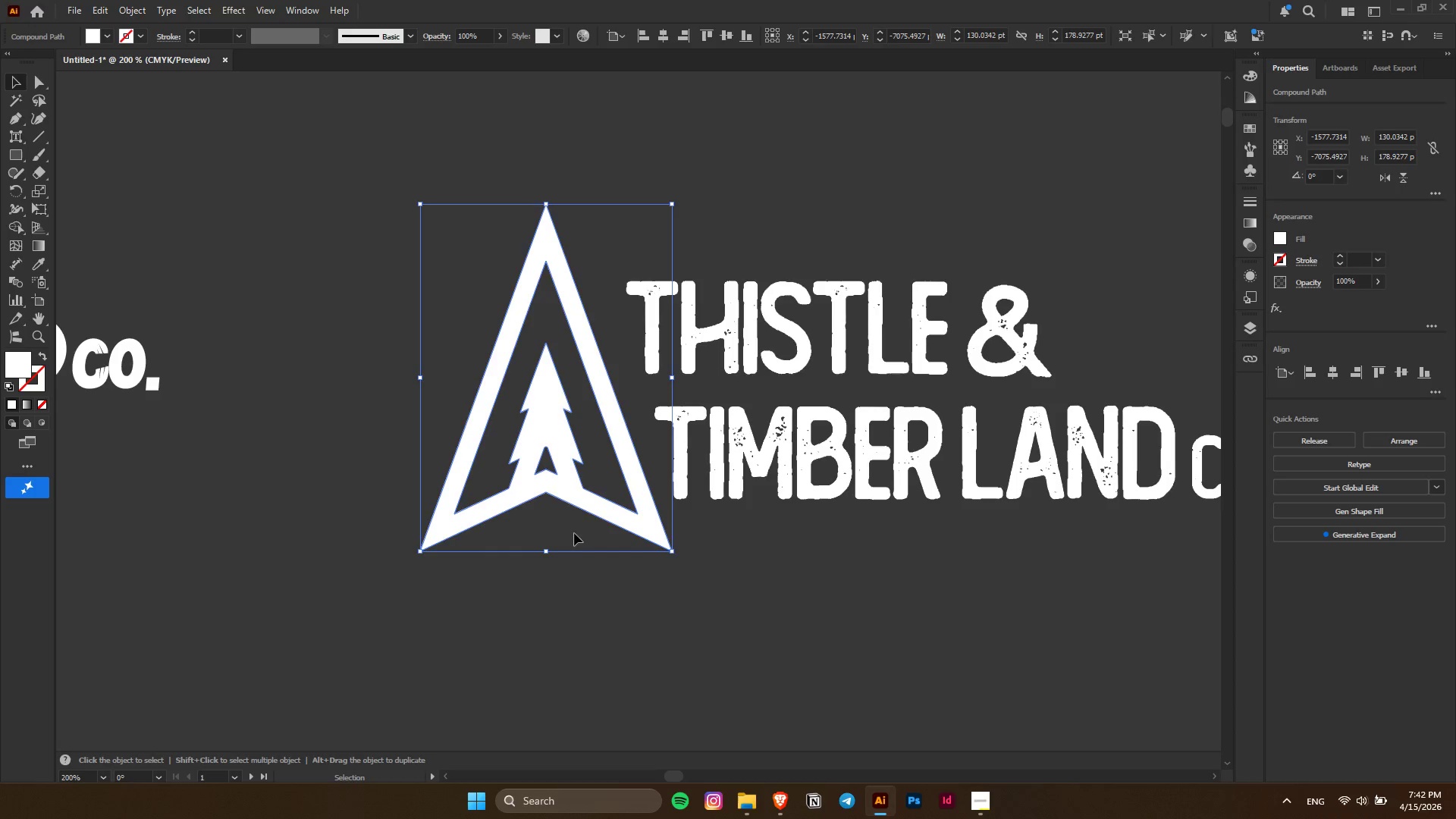 
scroll: coordinate [556, 551], scroll_direction: up, amount: 2.0
 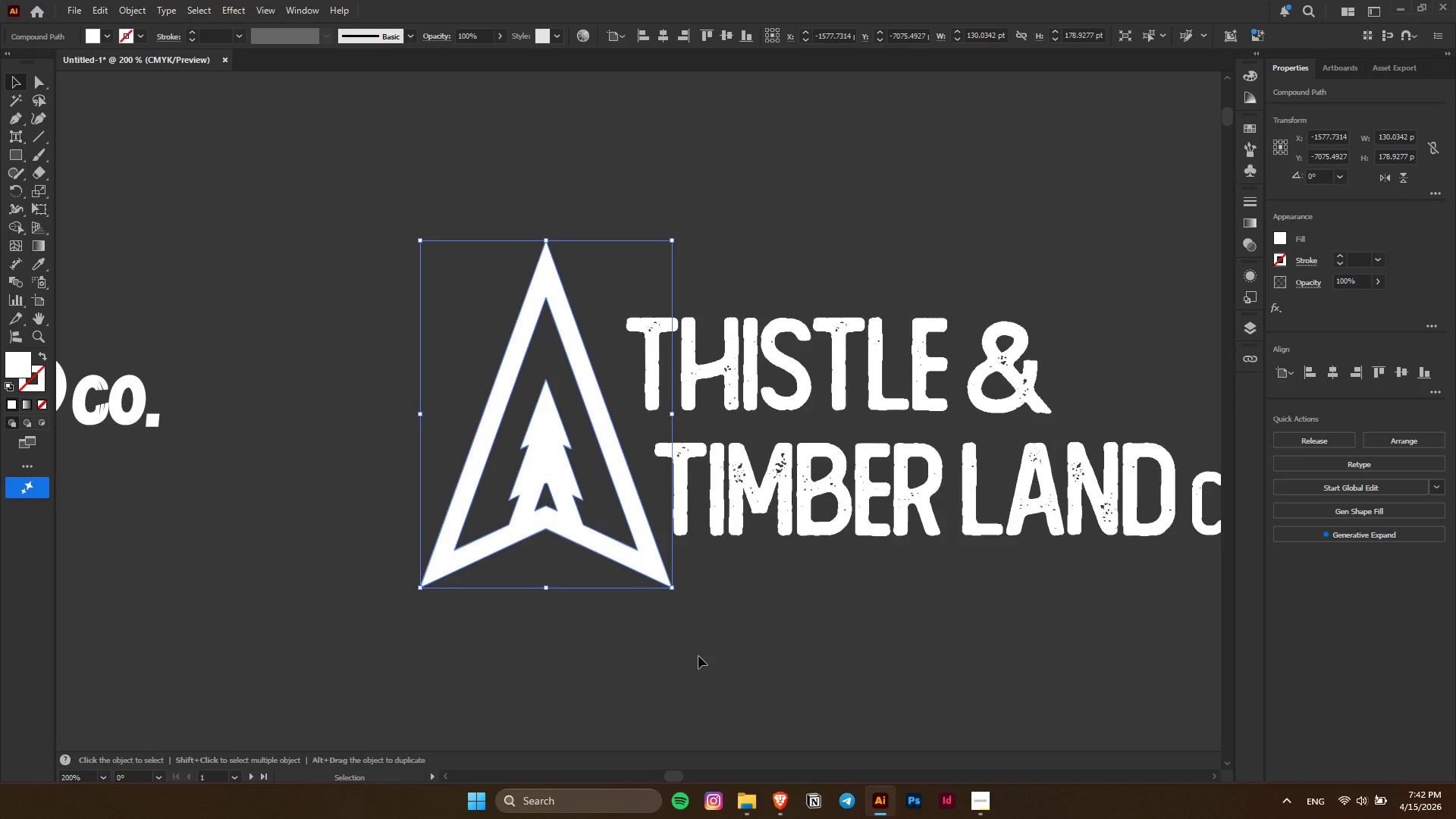 
left_click([698, 656])
 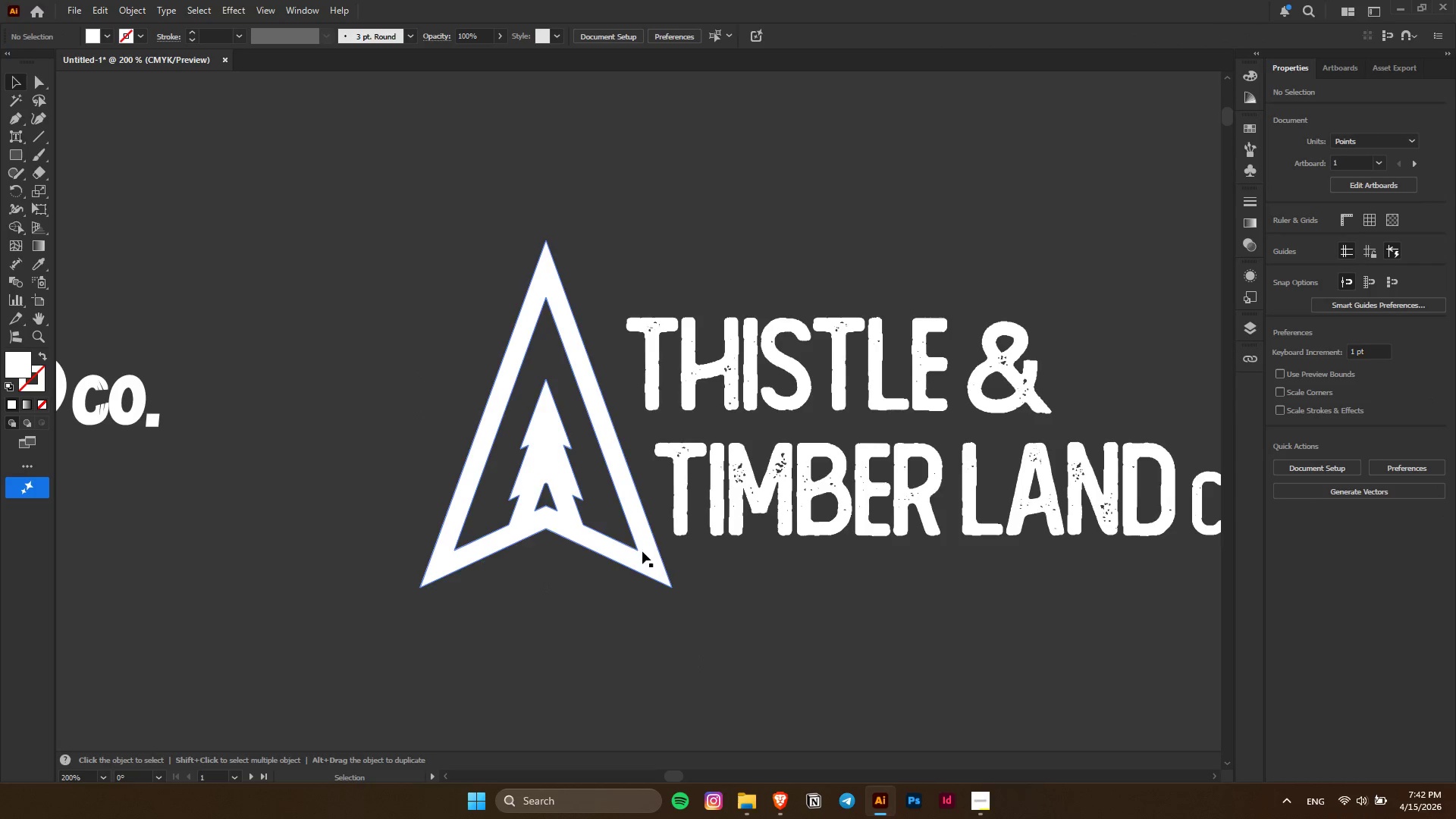 
hold_key(key=AltLeft, duration=0.41)
 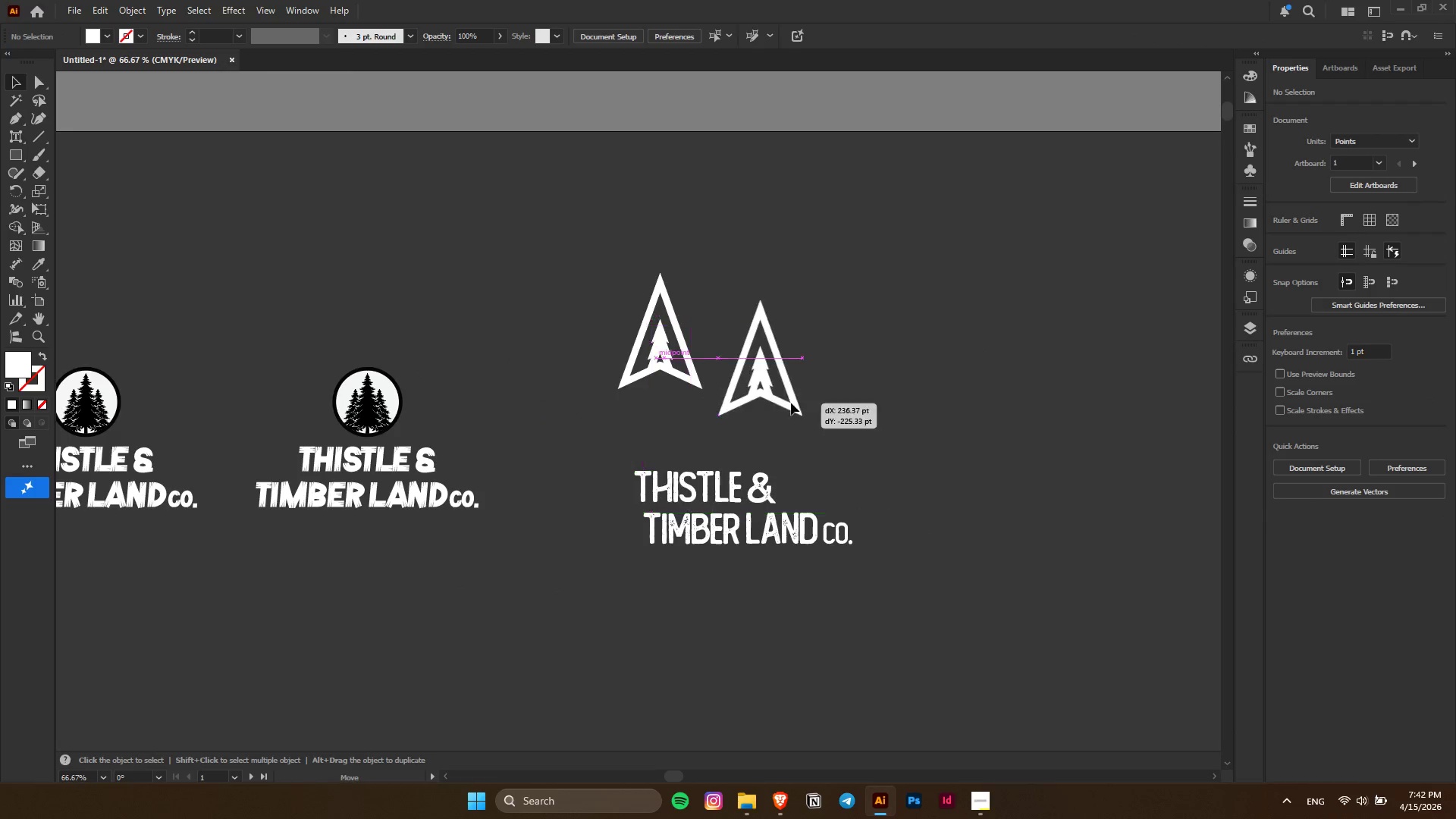 
left_click_drag(start_coordinate=[639, 548], to_coordinate=[829, 391])
 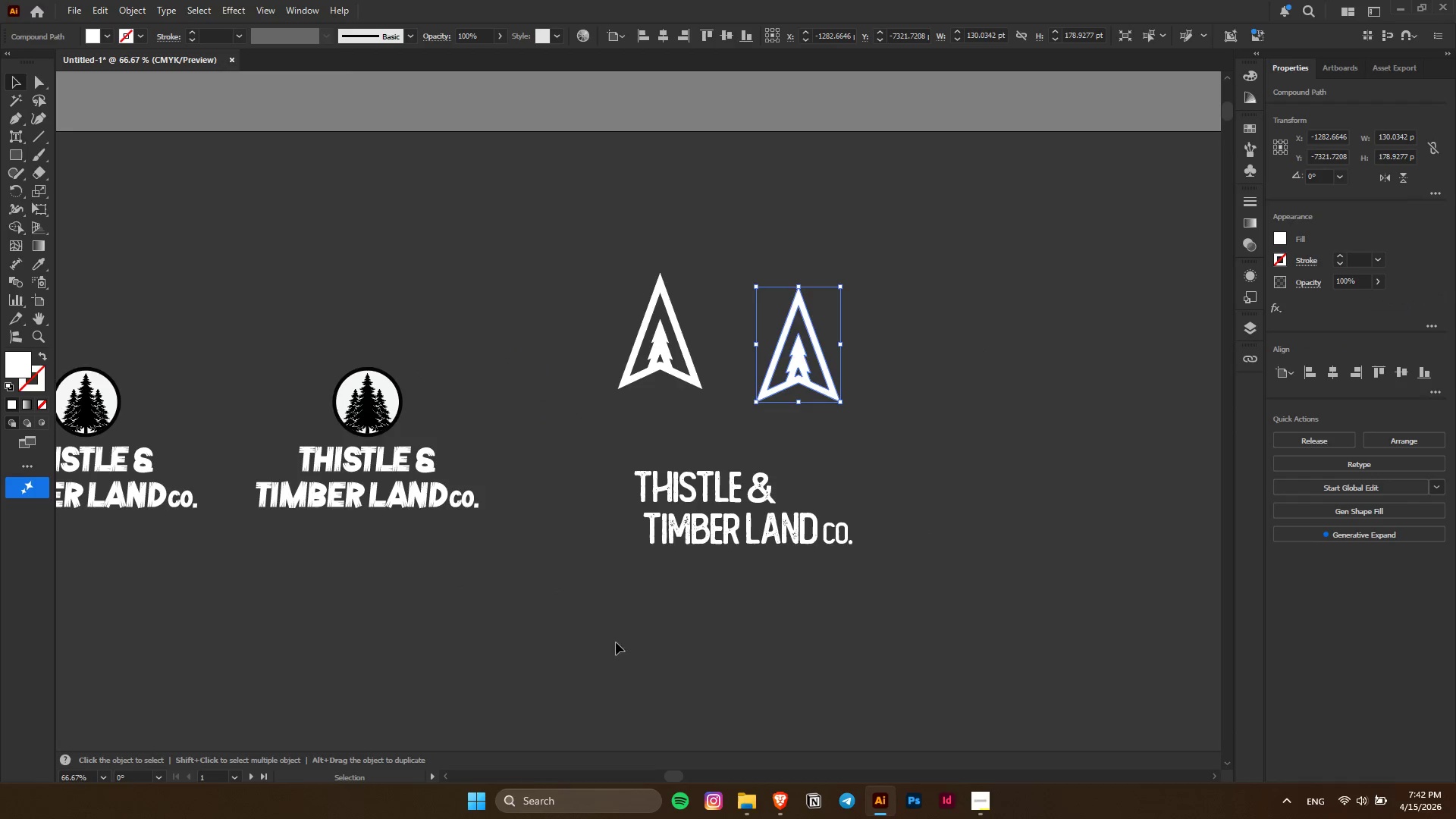 
scroll: coordinate [639, 548], scroll_direction: down, amount: 3.0
 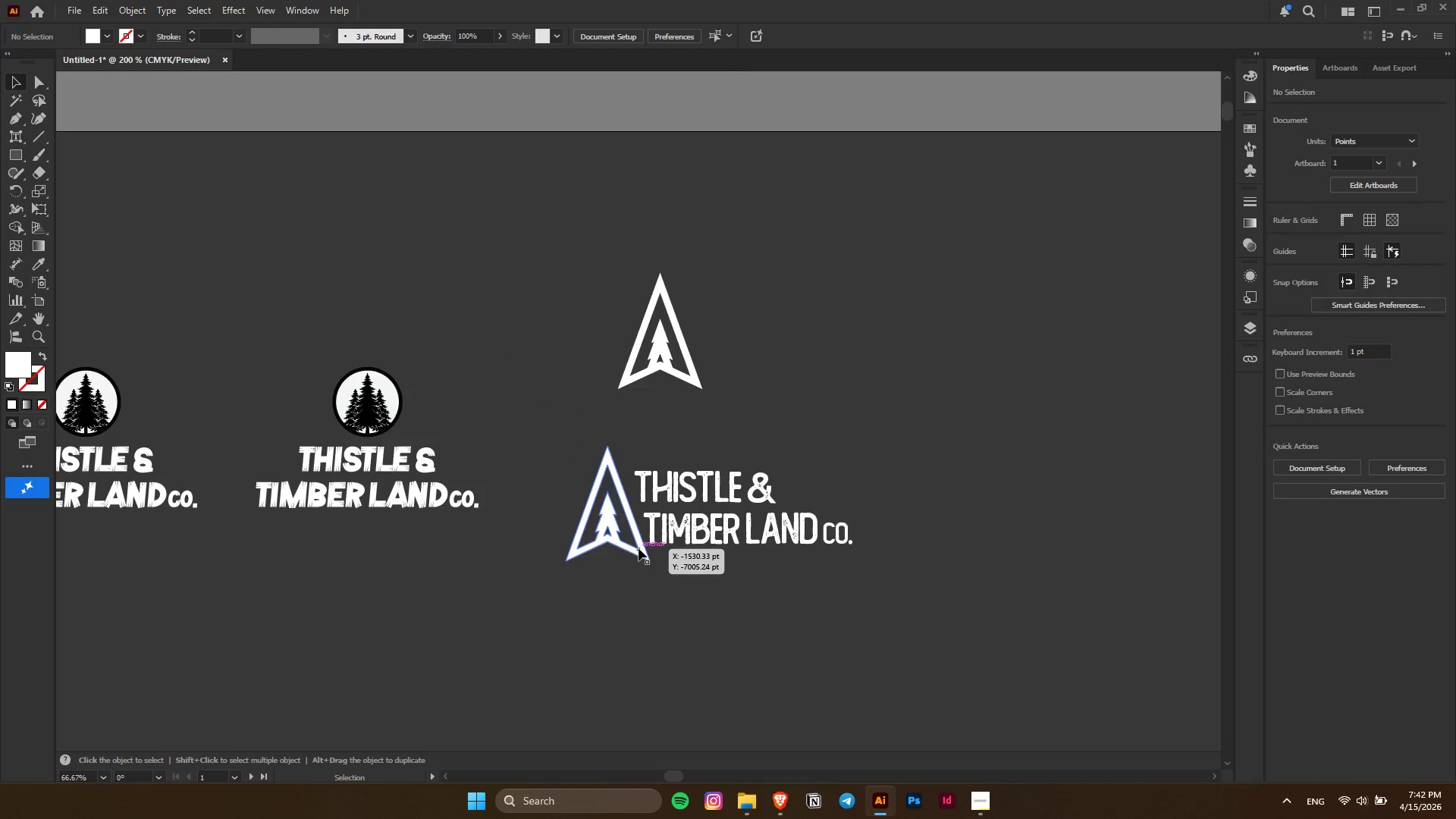 
left_click([613, 654])
 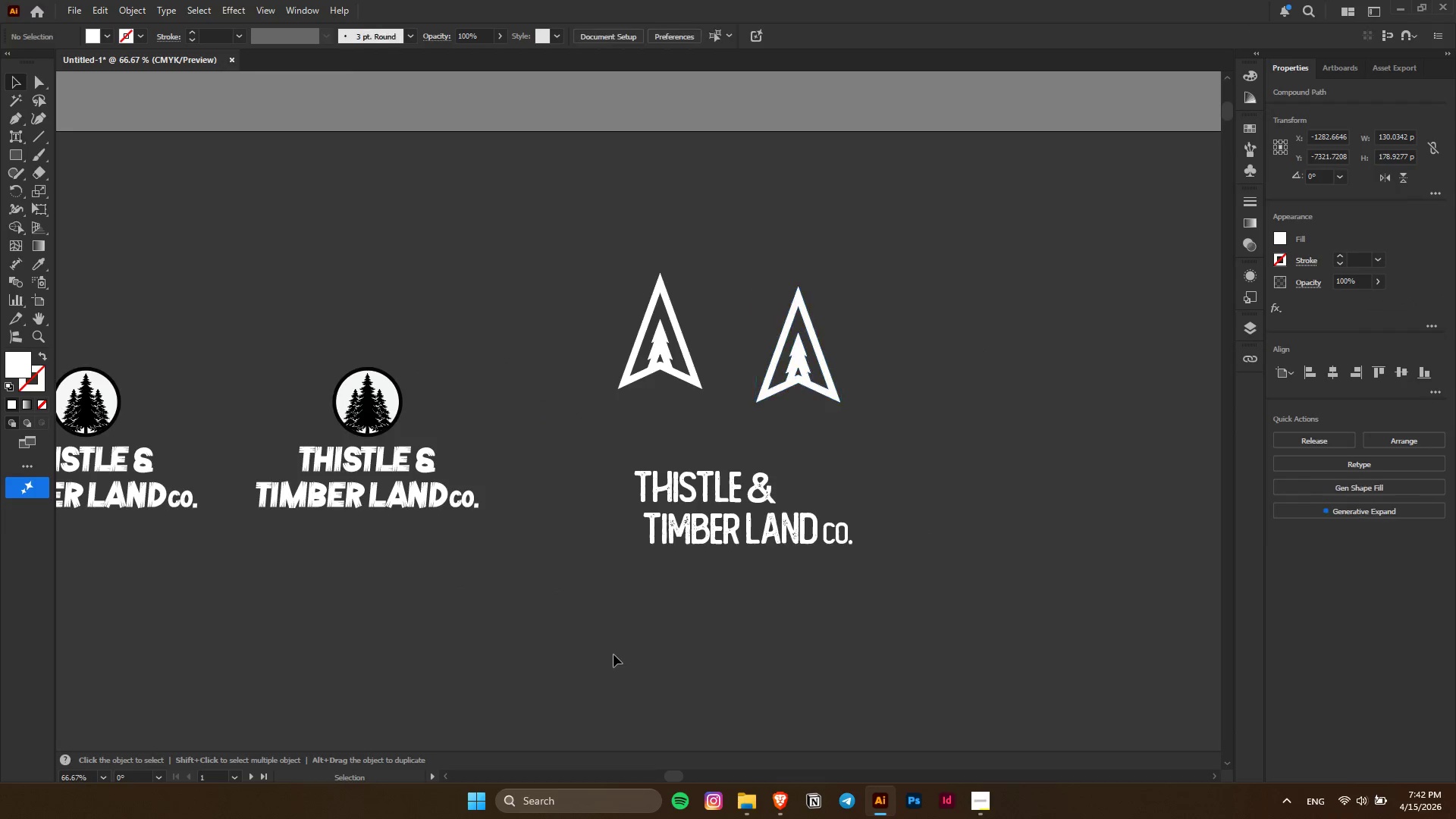 
key(Control+F)
 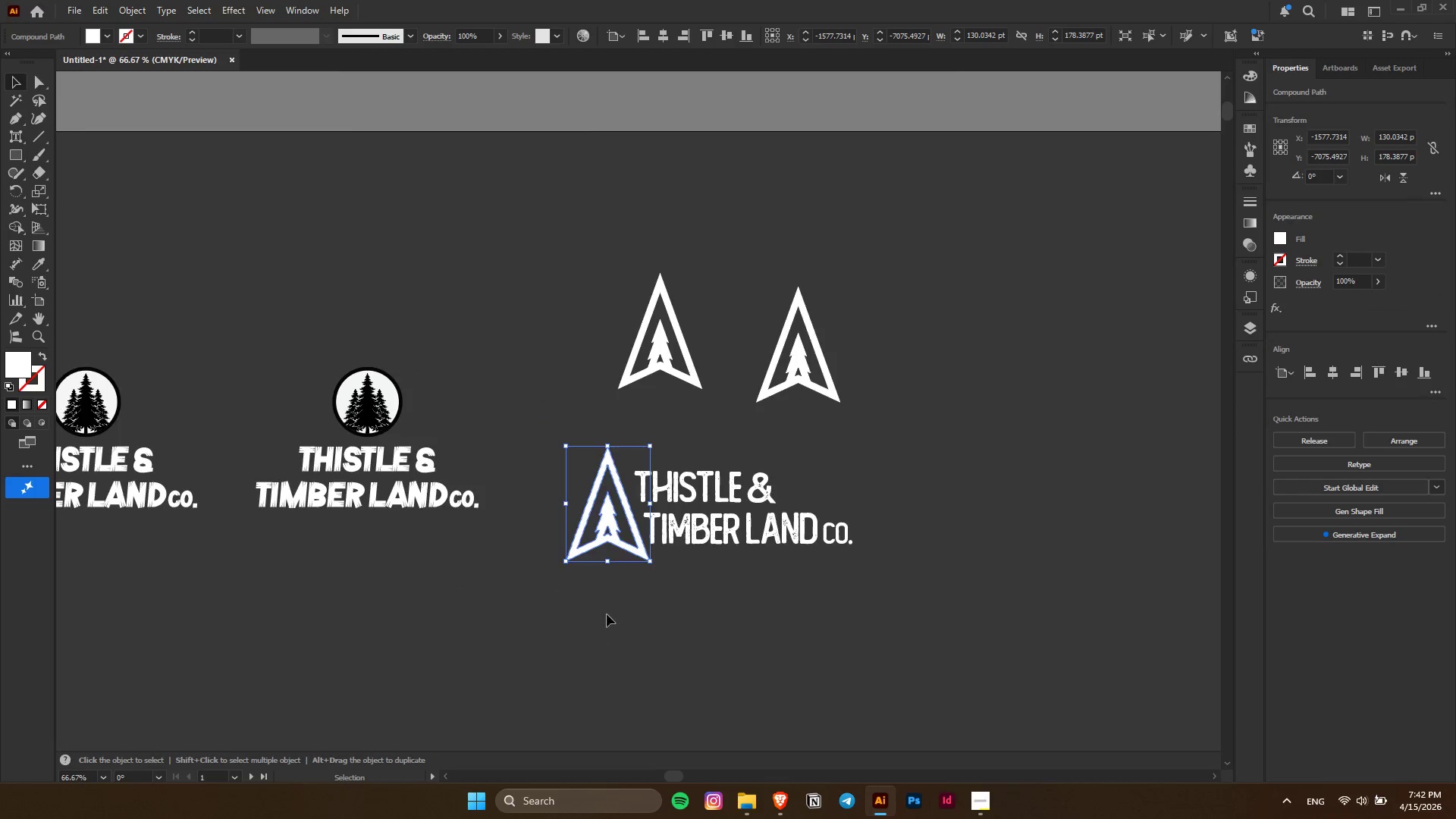 
key(Alt+AltLeft)
 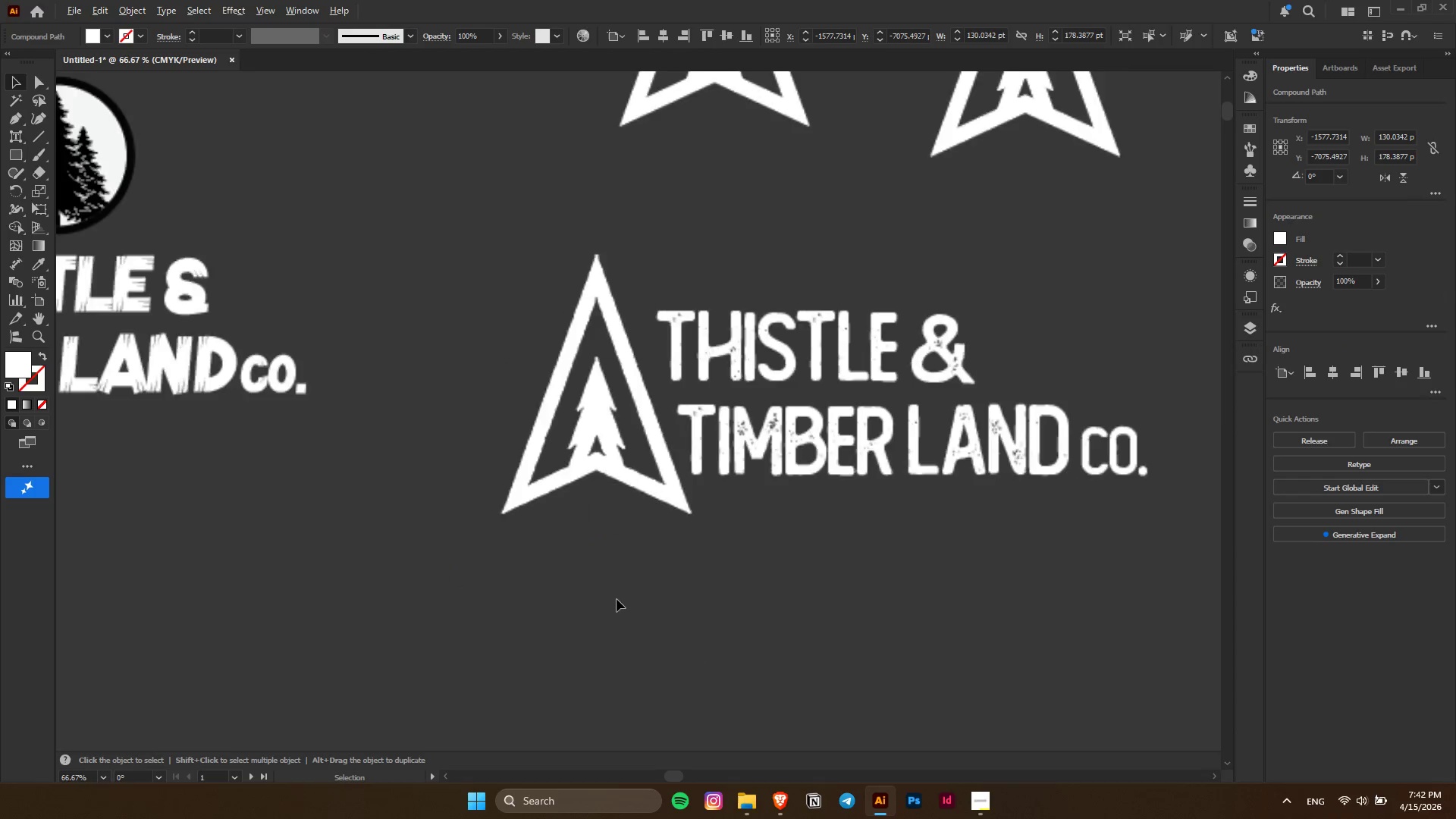 
left_click([639, 613])
 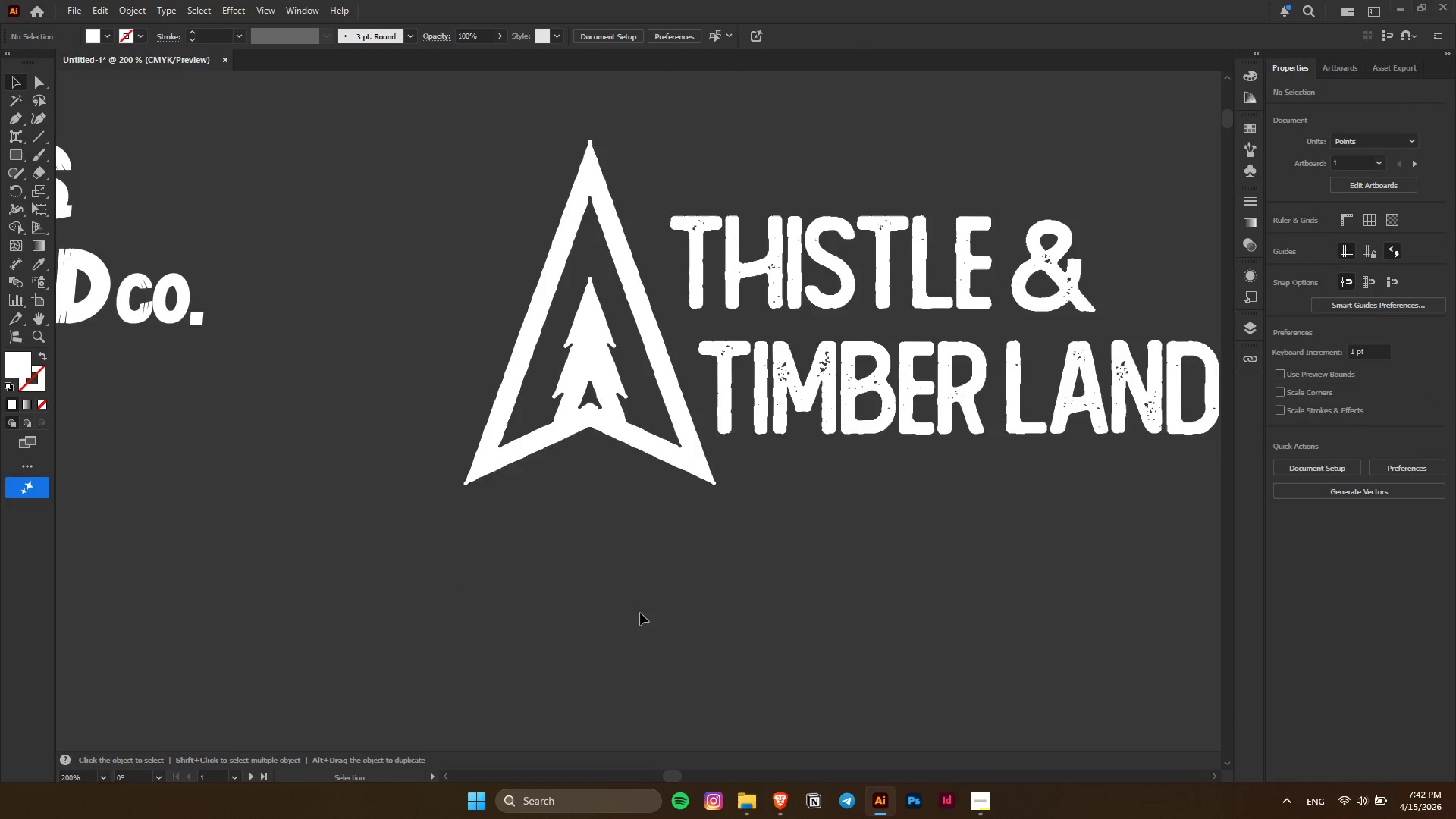 
scroll: coordinate [617, 599], scroll_direction: up, amount: 3.0
 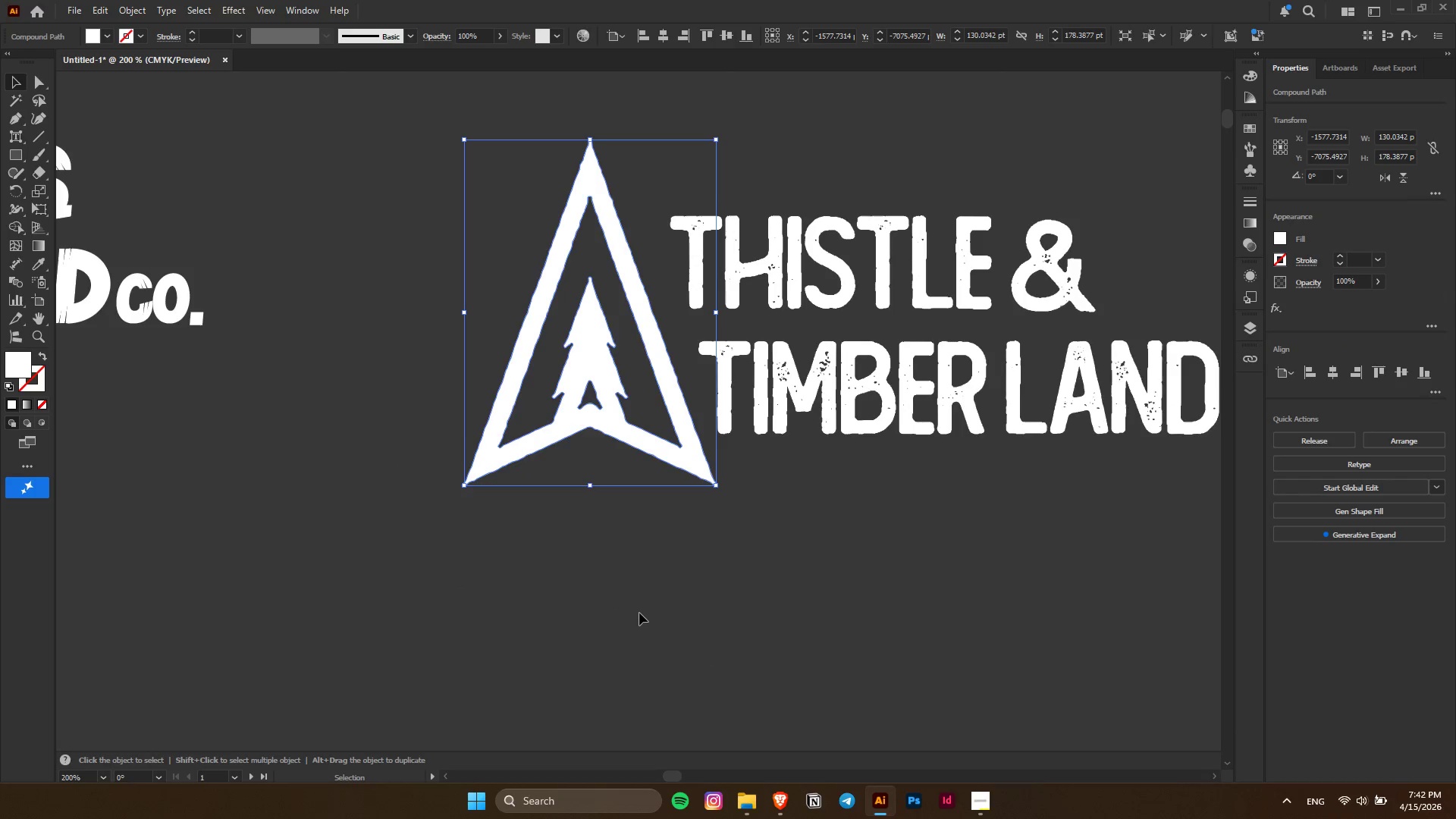 
key(Alt+AltLeft)
 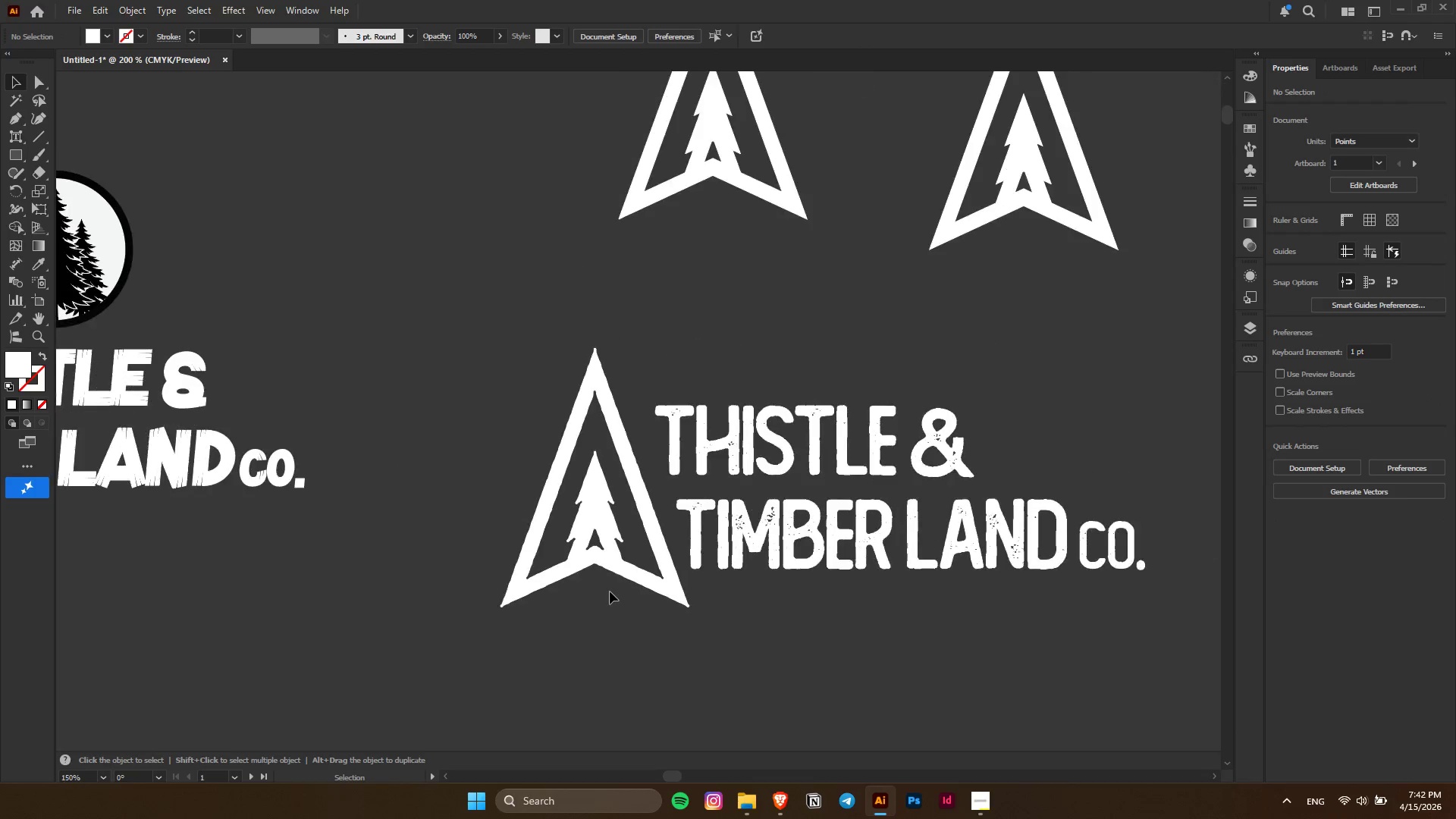 
hold_key(key=ControlLeft, duration=0.69)
scroll: coordinate [610, 592], scroll_direction: down, amount: 1.0
 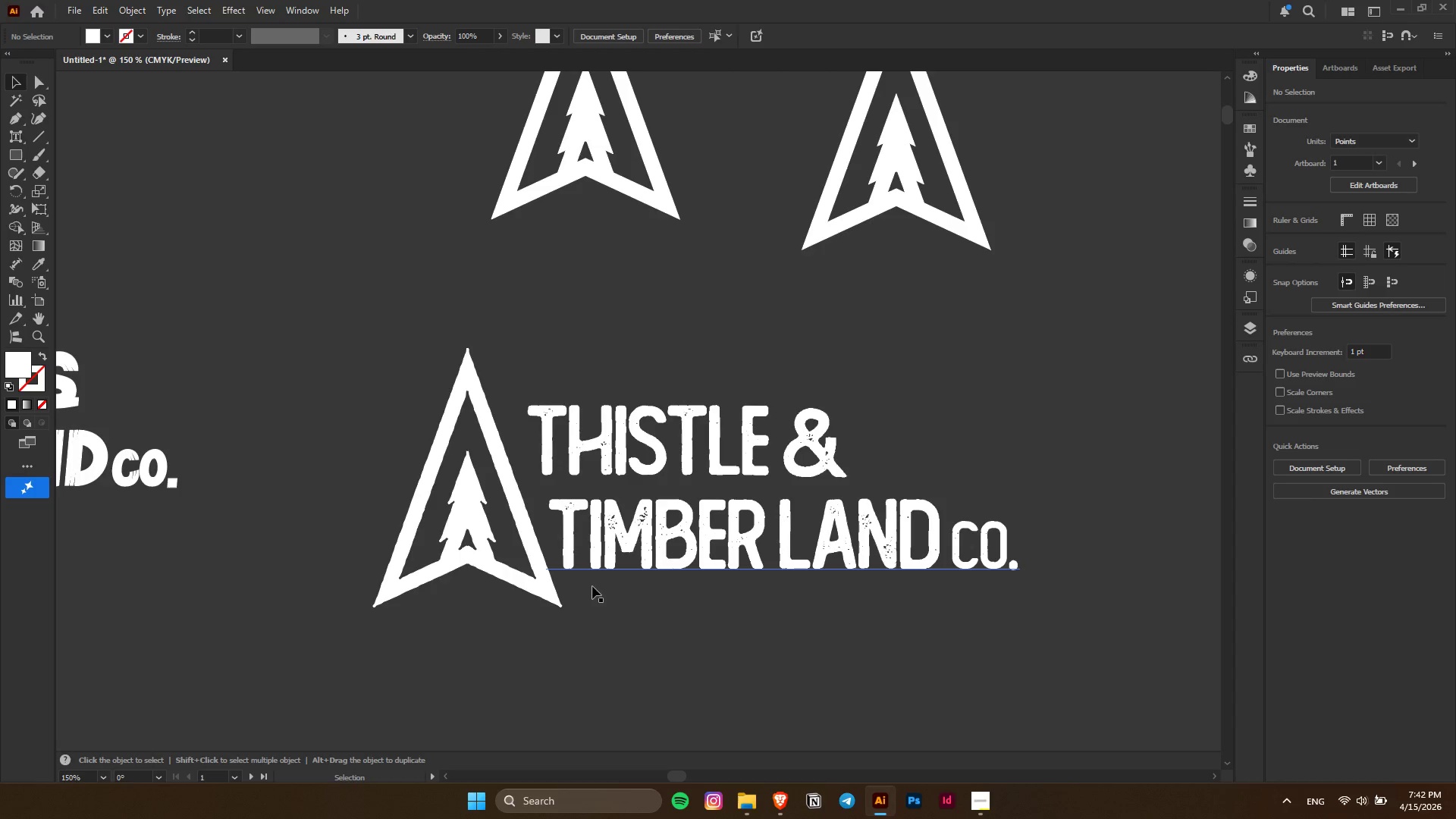 
left_click([18, 159])
 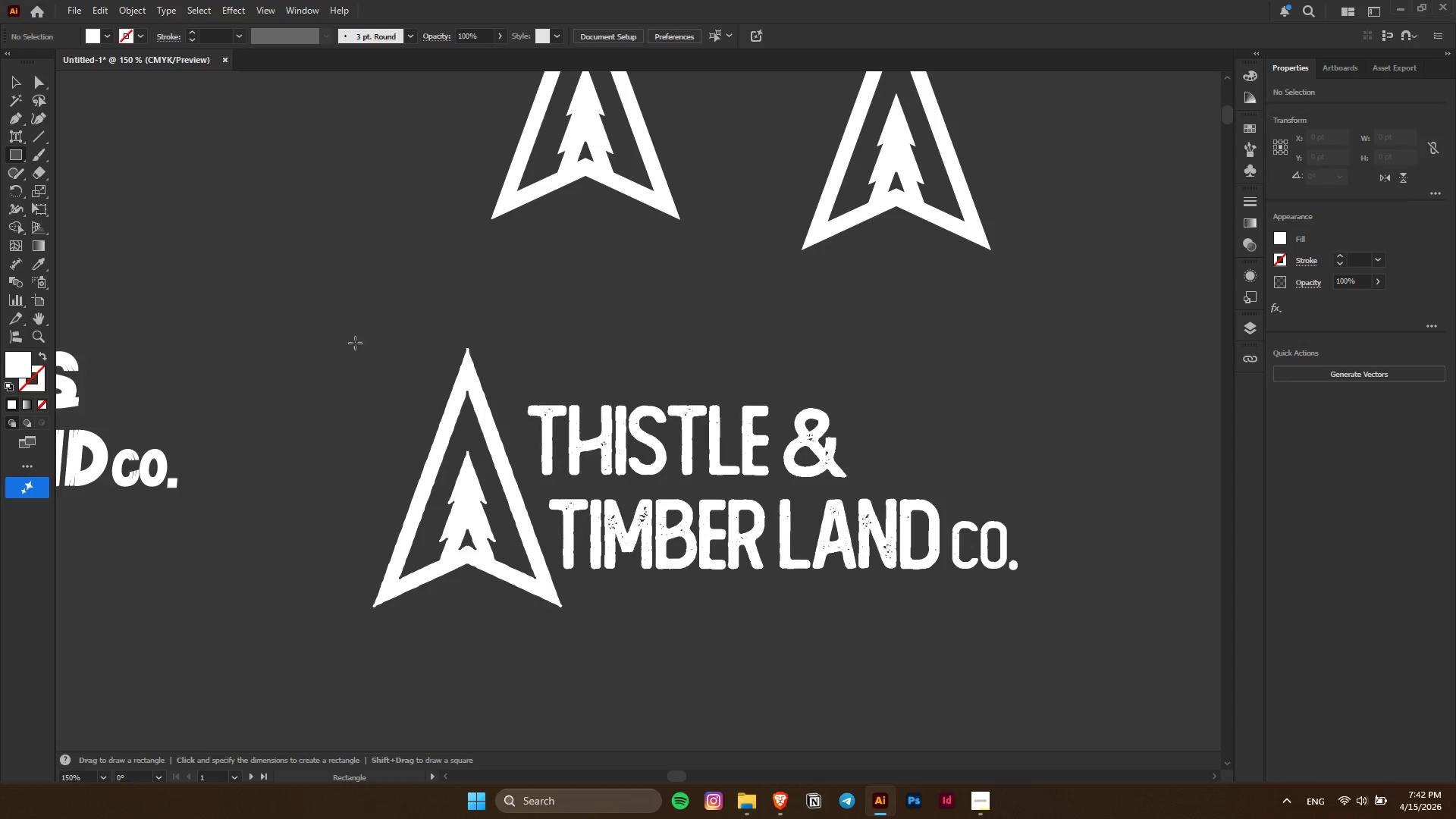 
left_click_drag(start_coordinate=[333, 340], to_coordinate=[1046, 617])
 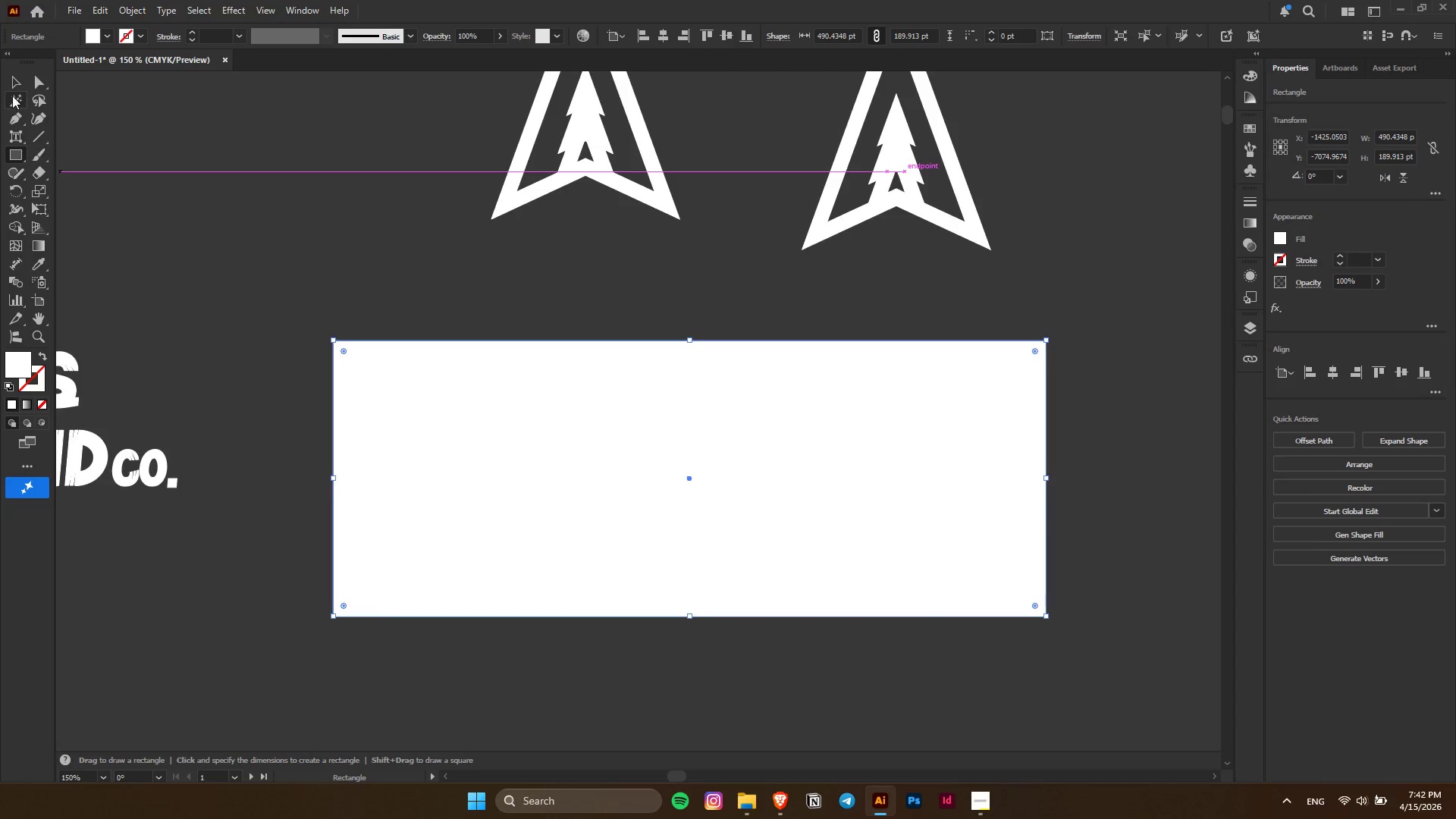 
left_click([15, 89])
 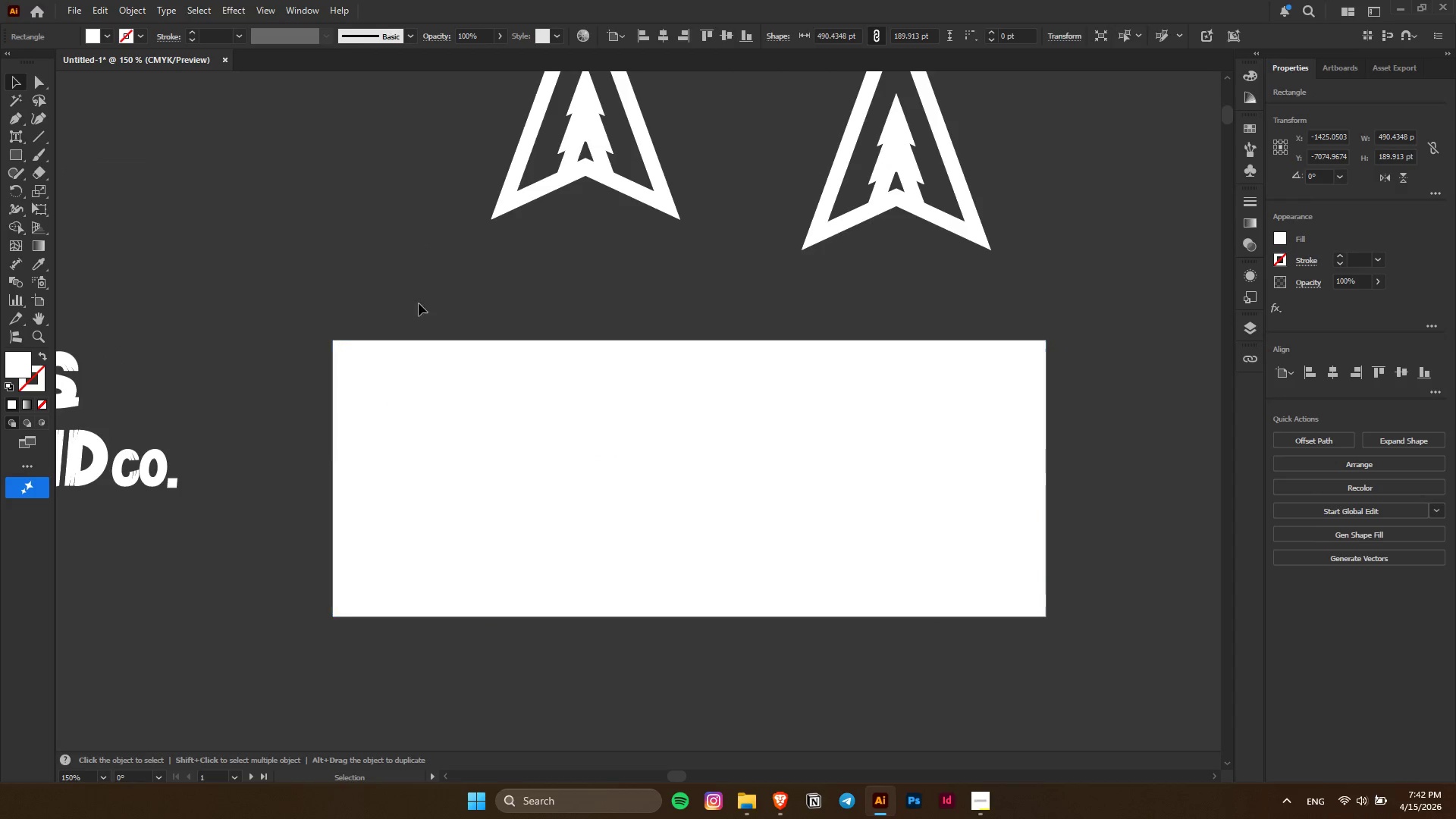 
triple_click([422, 388])
 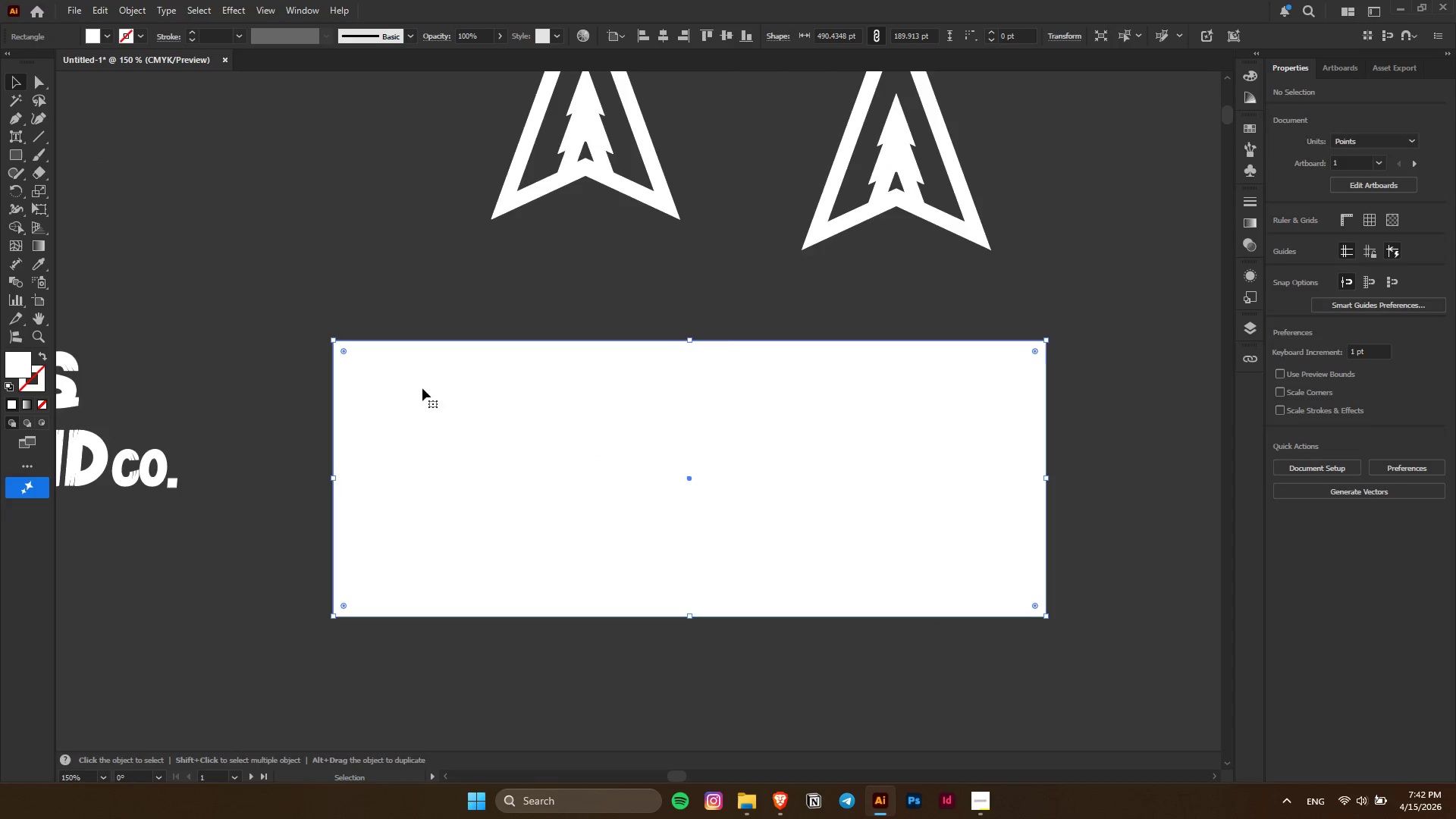 
key(Control+Shift+BracketLeft)
 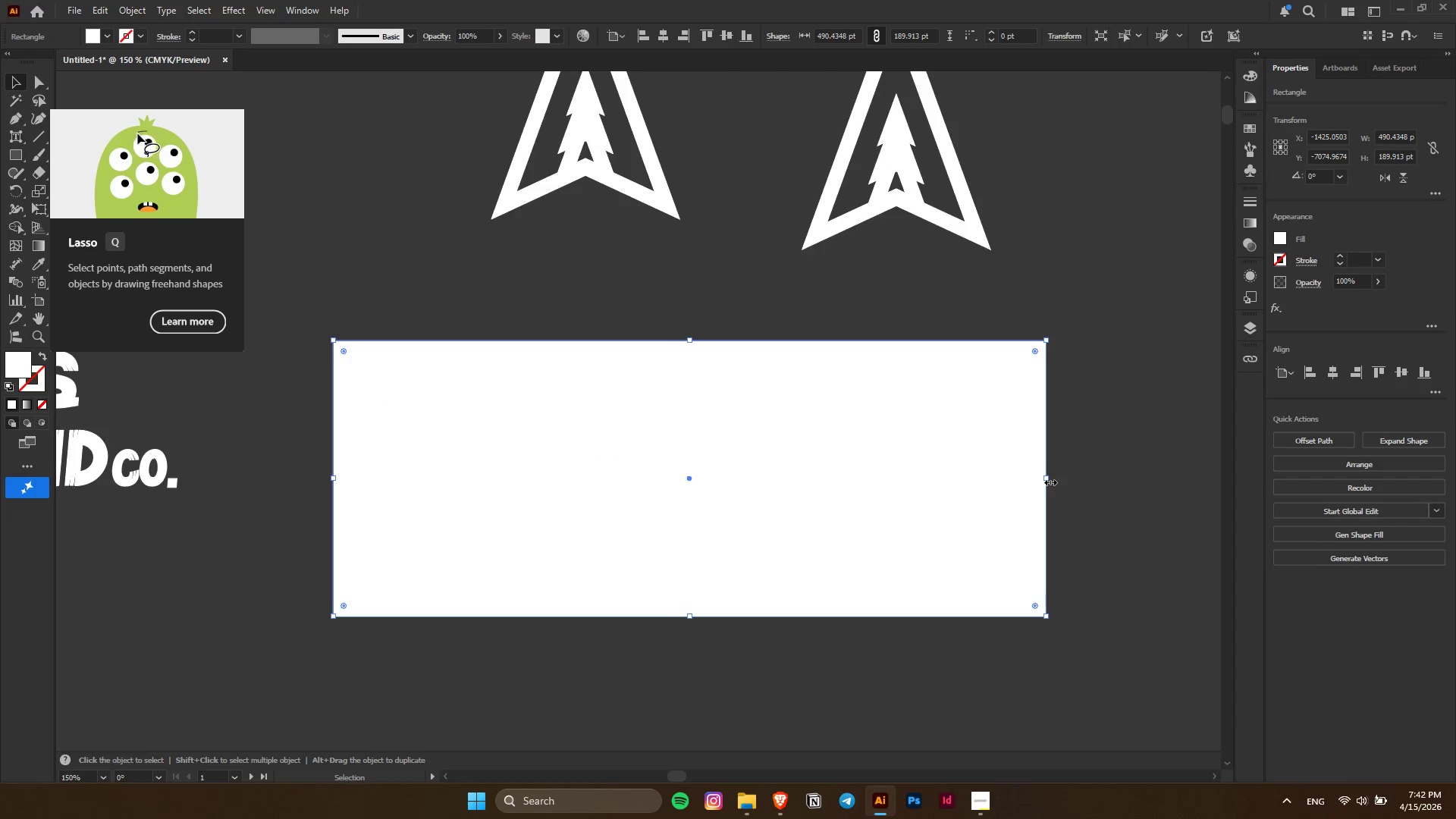 
left_click([1280, 241])
 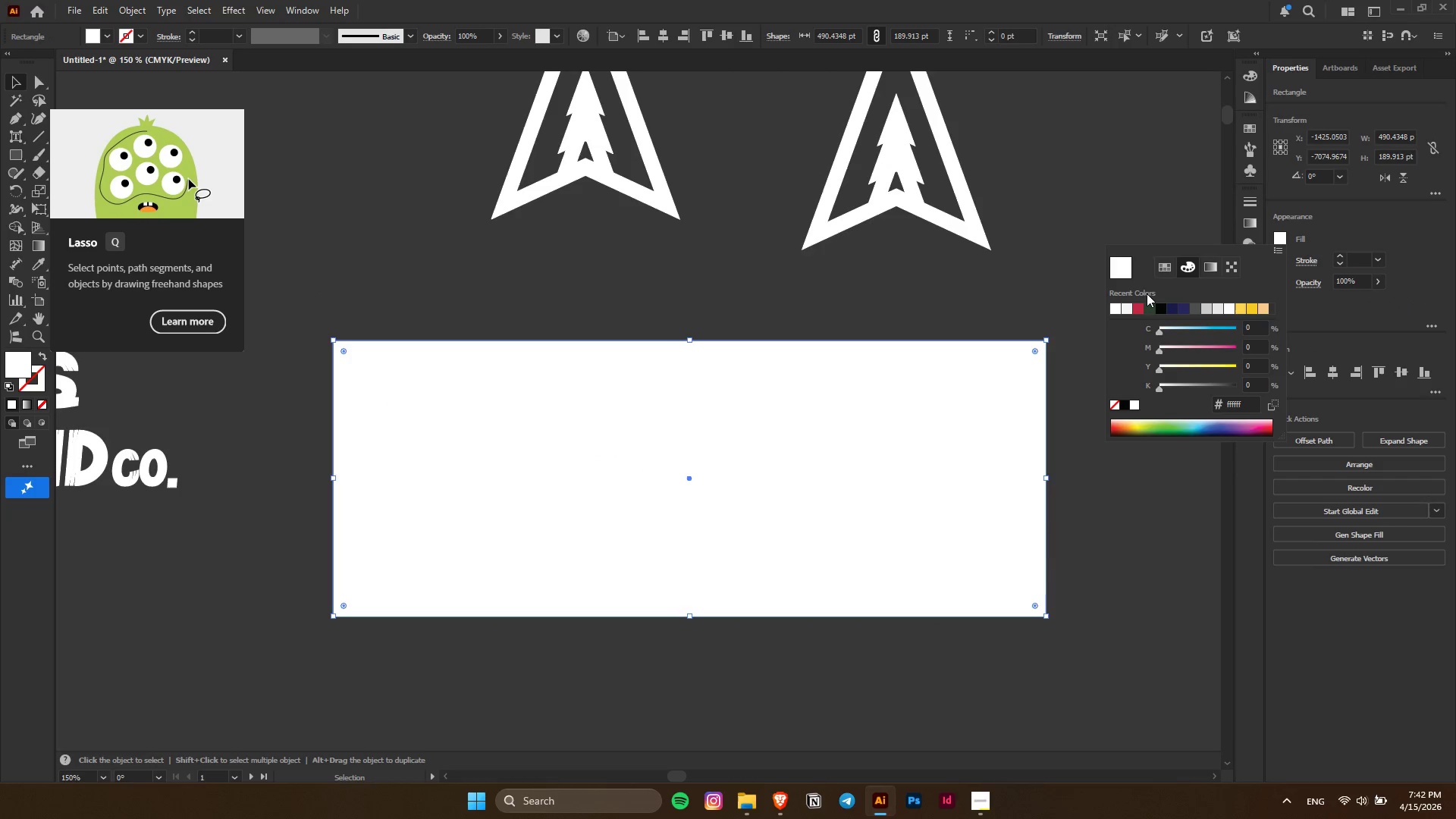 
left_click([1161, 273])
 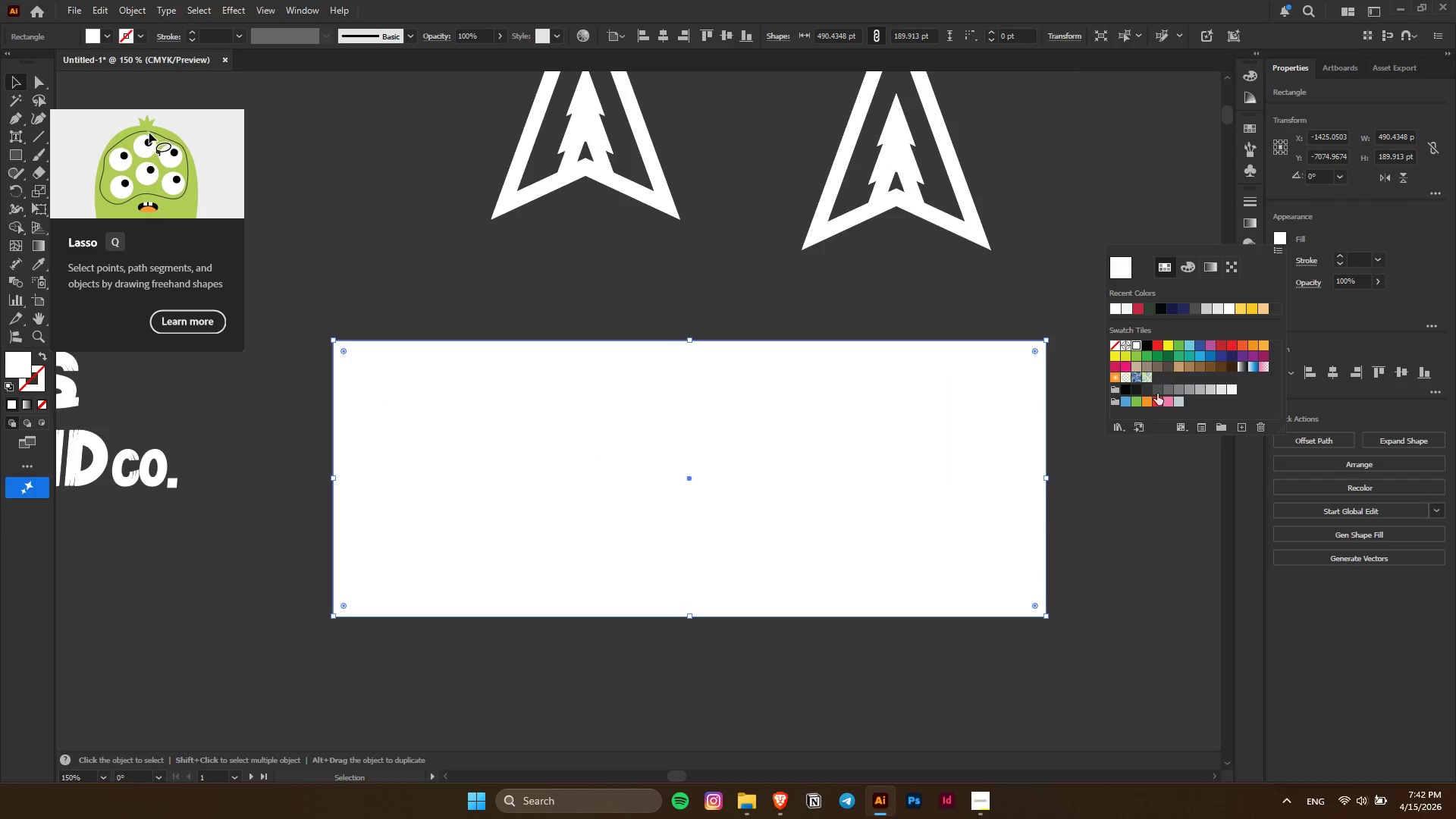 
left_click([1159, 387])
 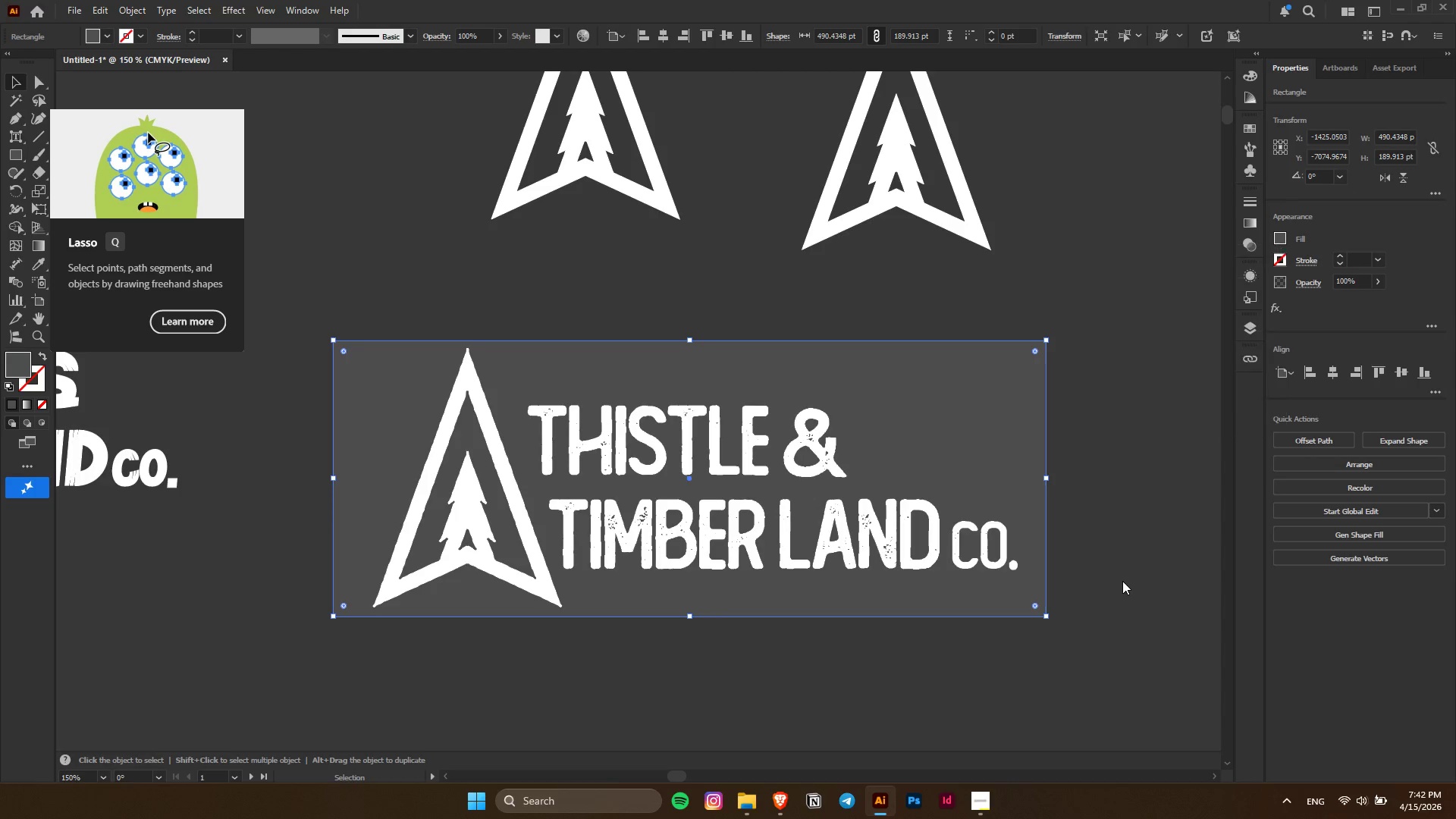 
double_click([1115, 539])
 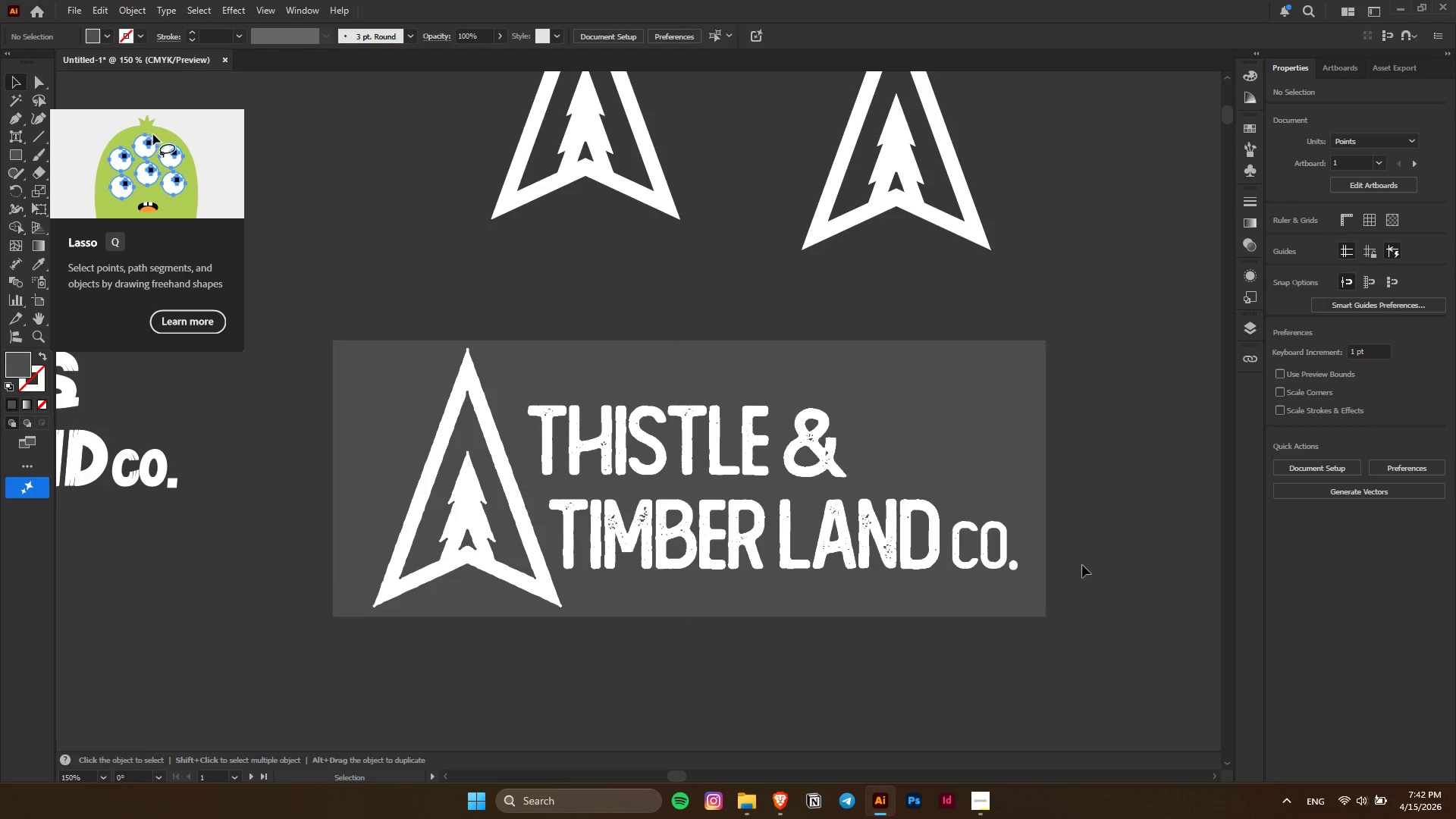 
key(Alt+AltLeft)
 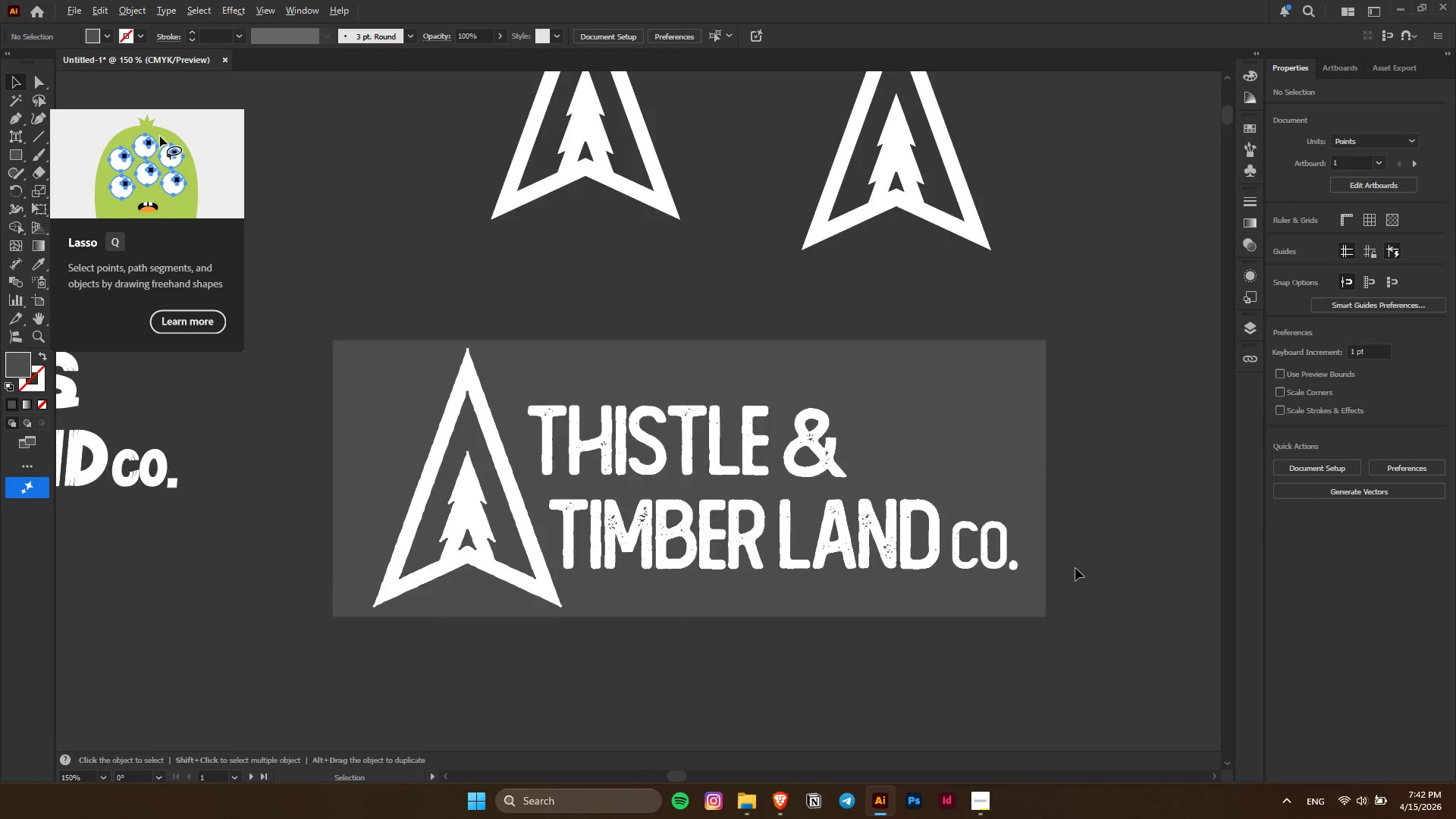 
key(Control+ControlLeft)
 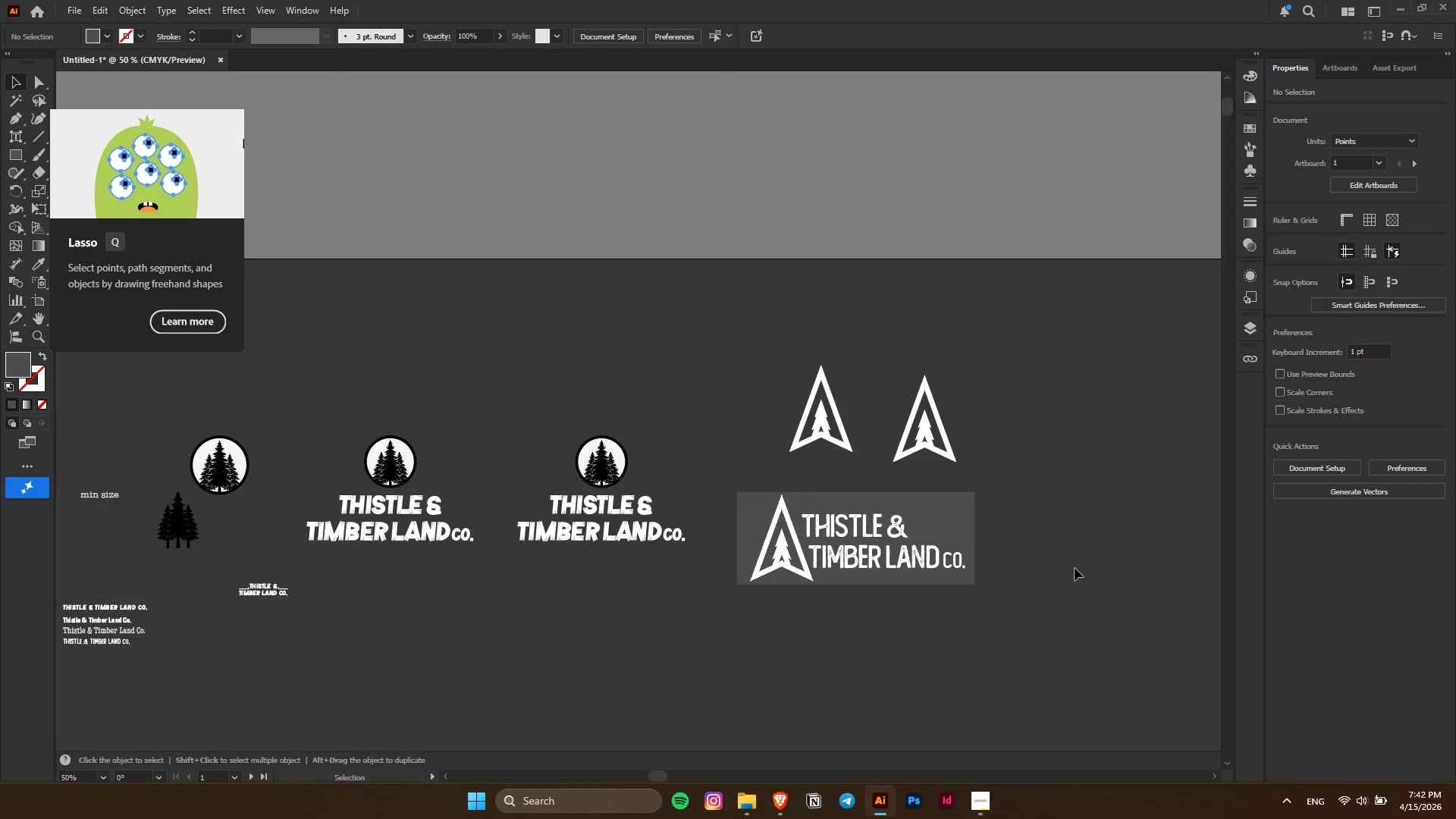 
hold_key(key=AltLeft, duration=0.31)
 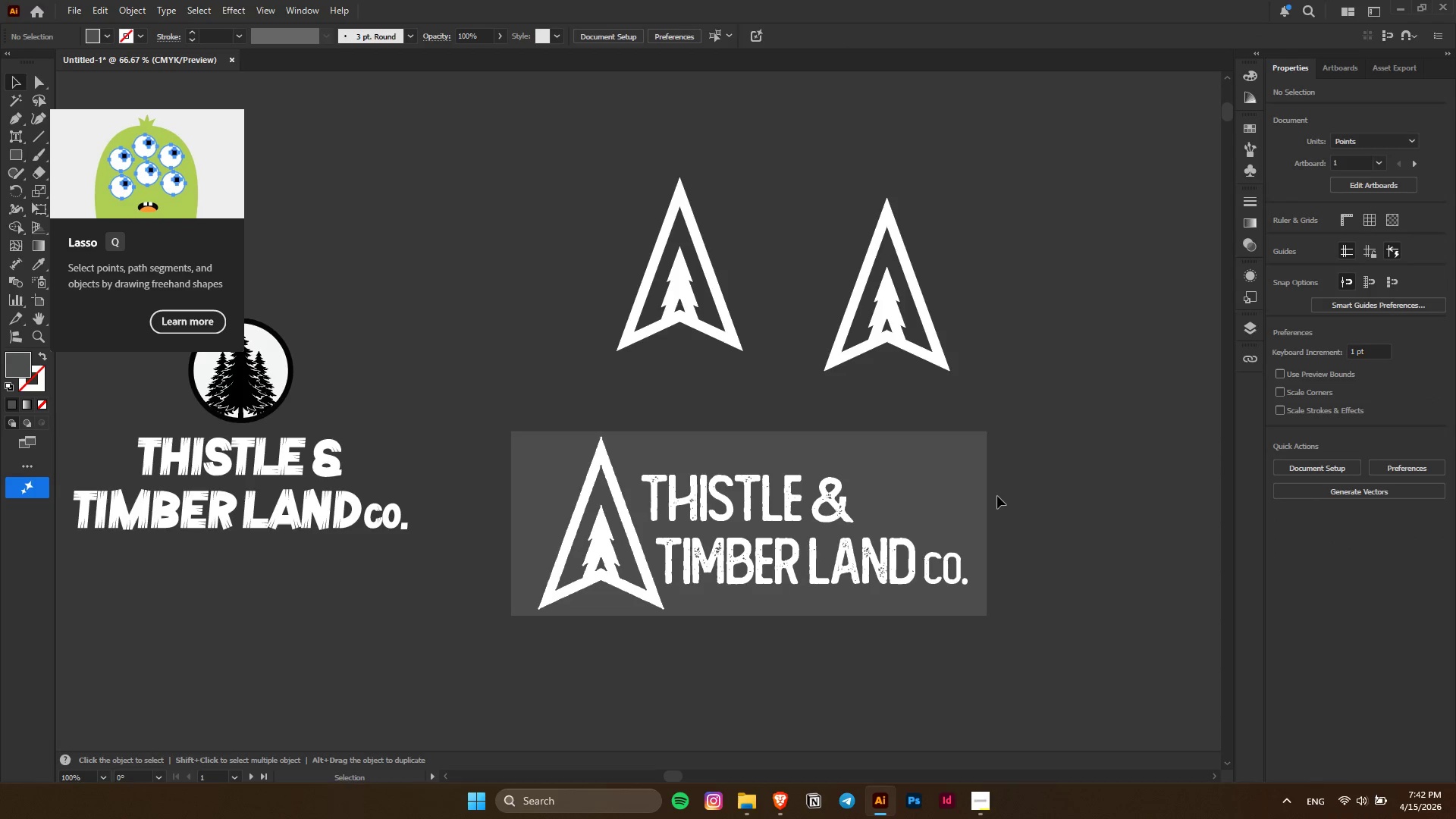 
left_click([997, 496])
 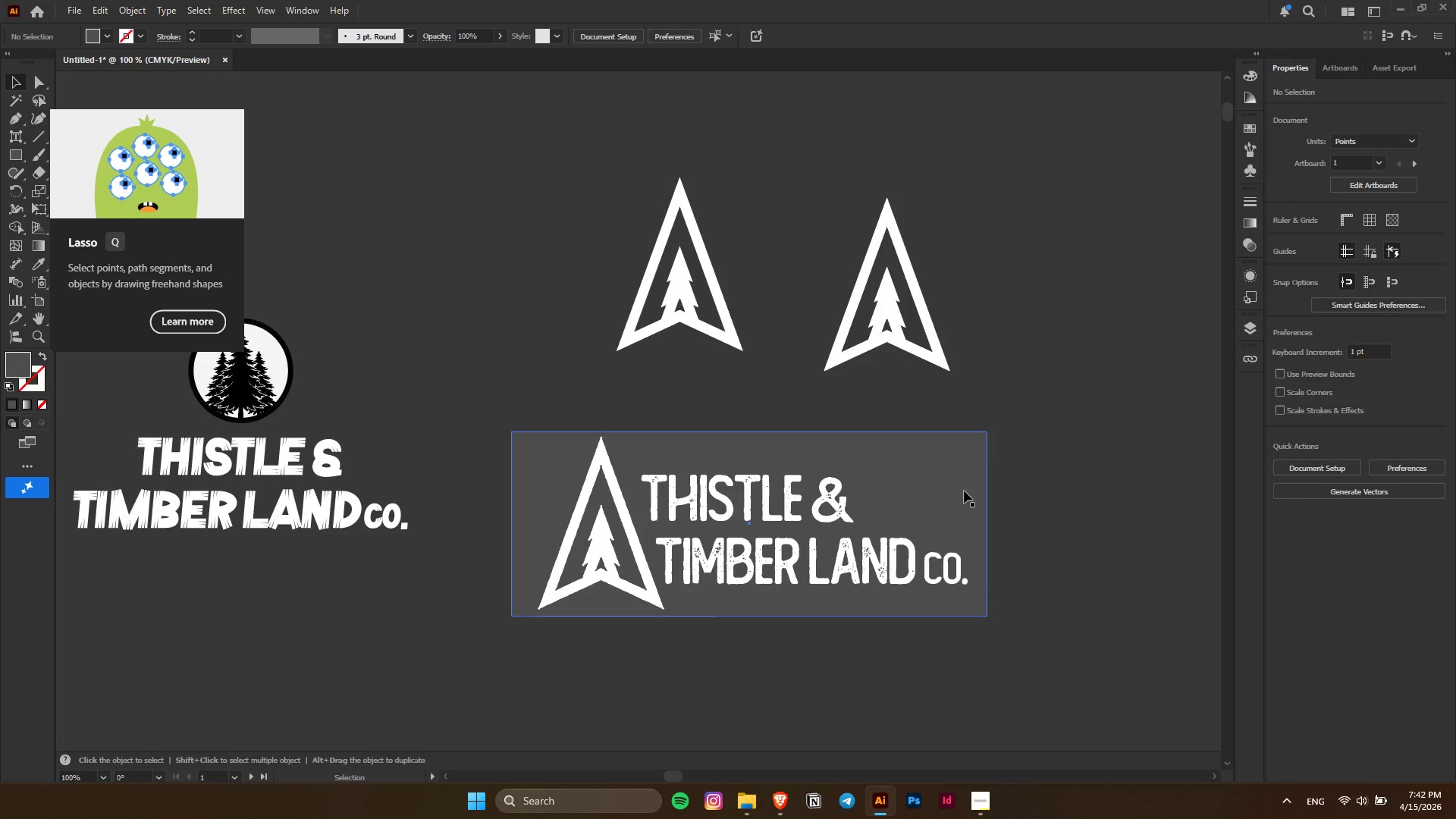 
scroll: coordinate [962, 553], scroll_direction: down, amount: 6.0
 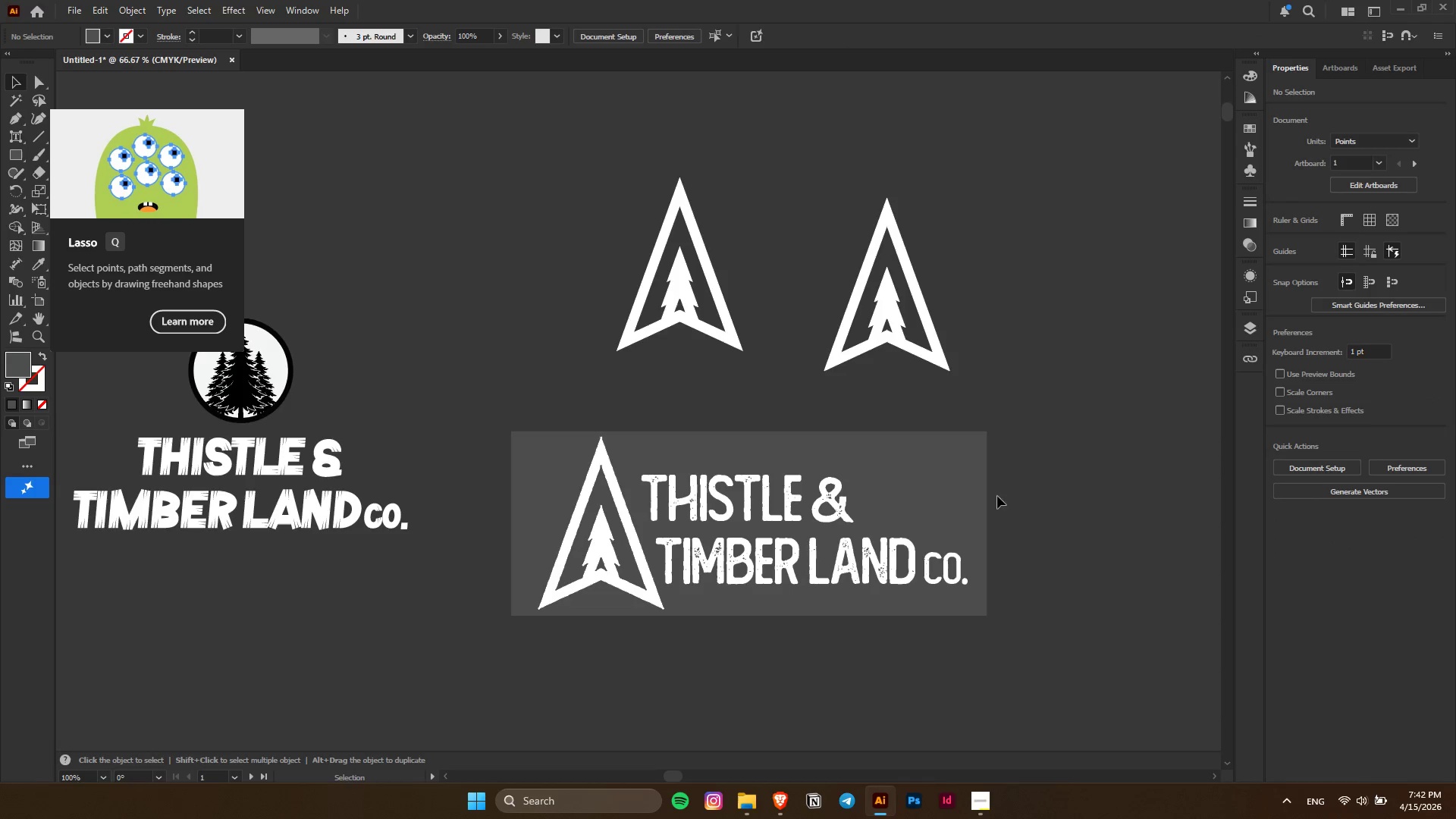 
key(Alt+AltLeft)
 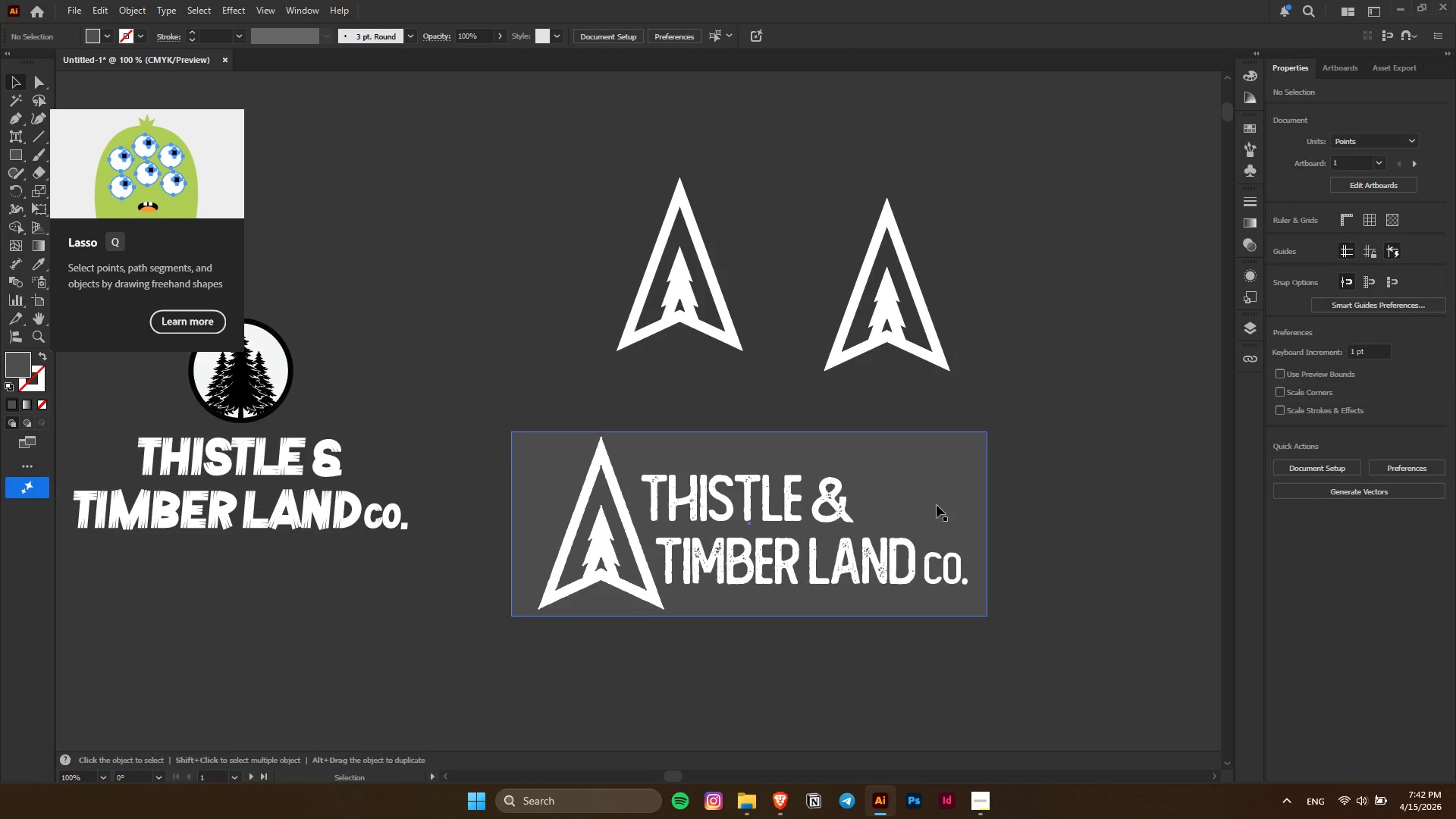 
left_click([972, 492])
 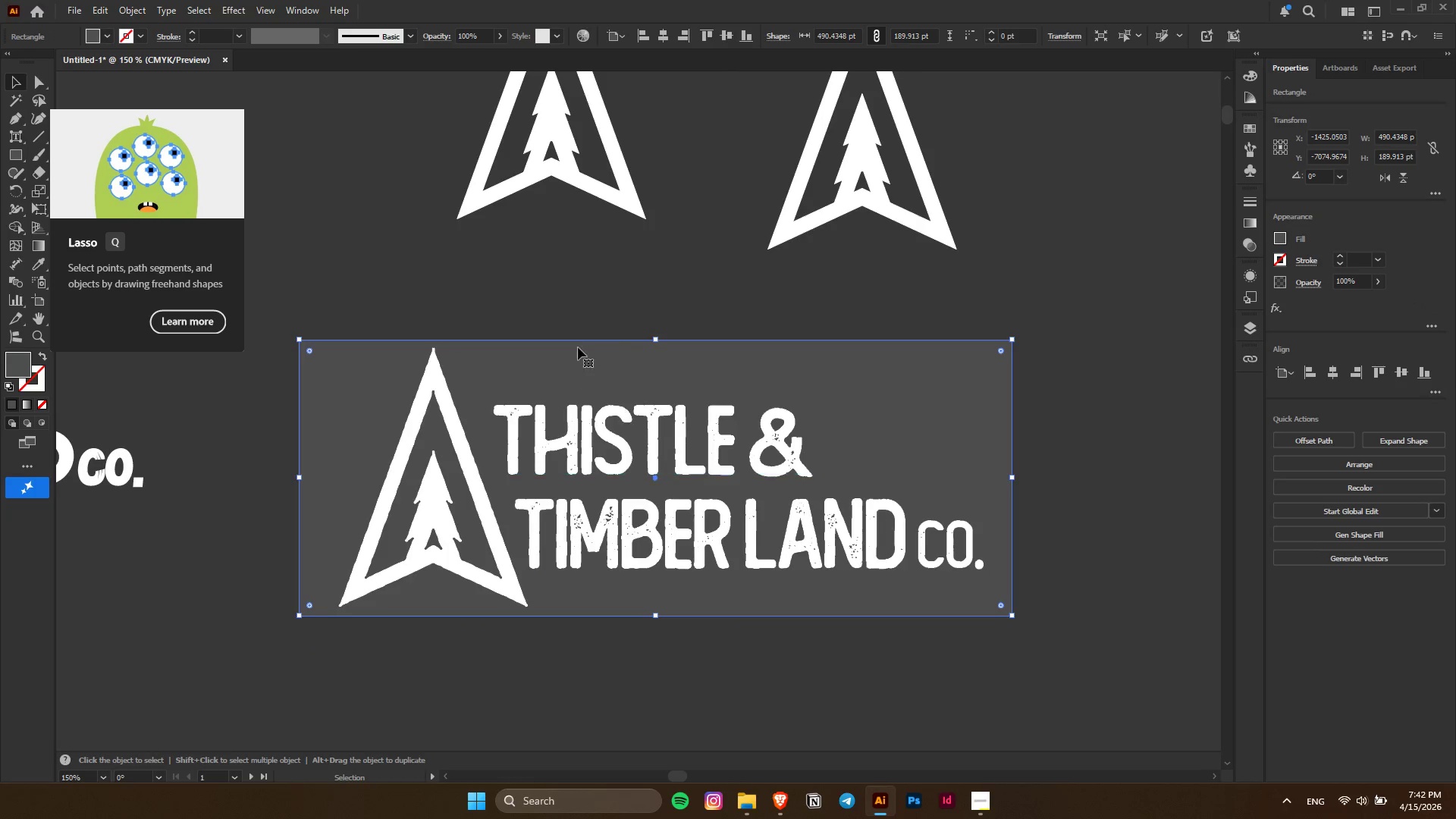 
scroll: coordinate [964, 506], scroll_direction: down, amount: 2.0
 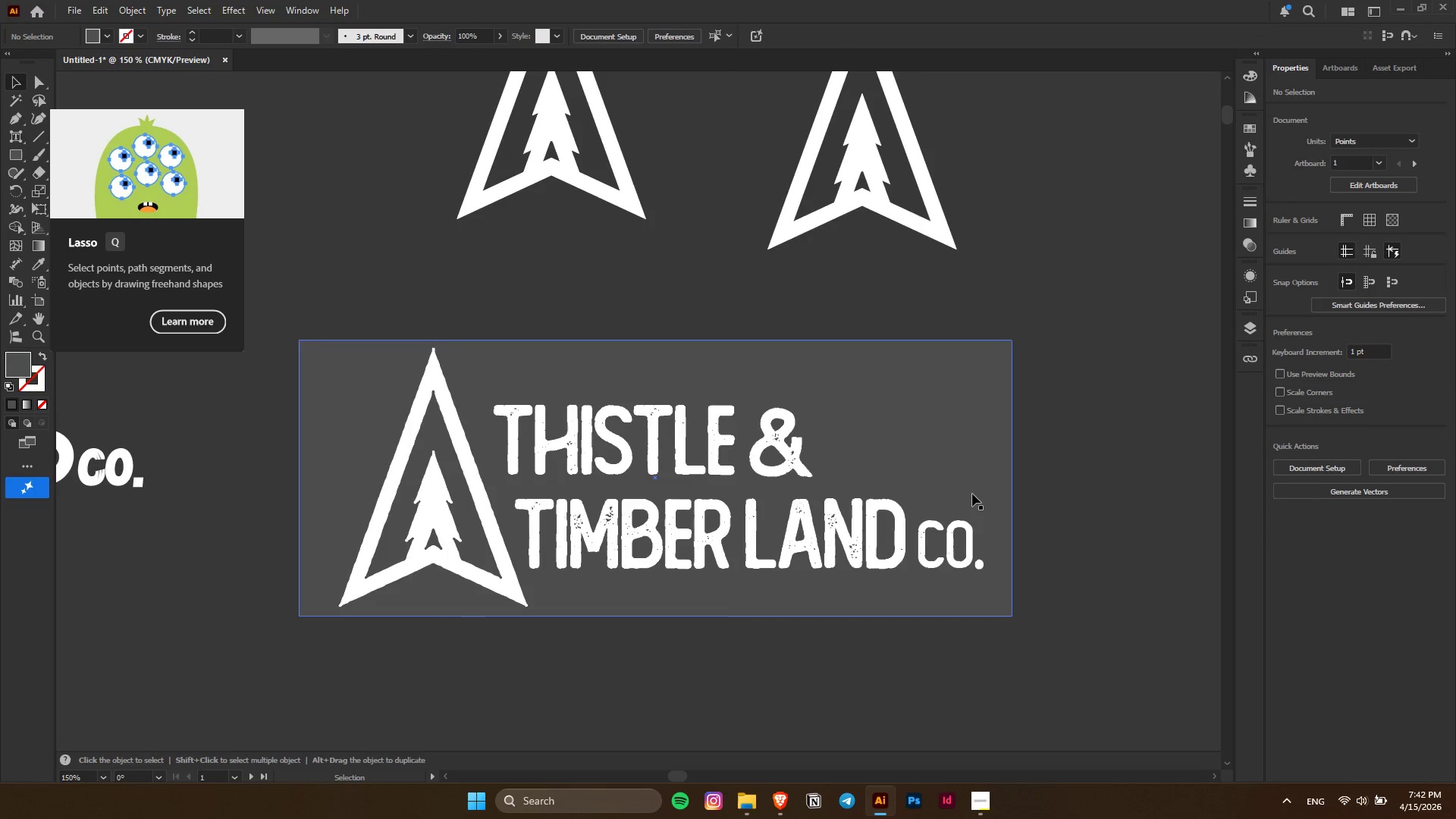 
hold_key(key=AltLeft, duration=1.5)
left_click_drag(start_coordinate=[654, 339], to_coordinate=[652, 322])
 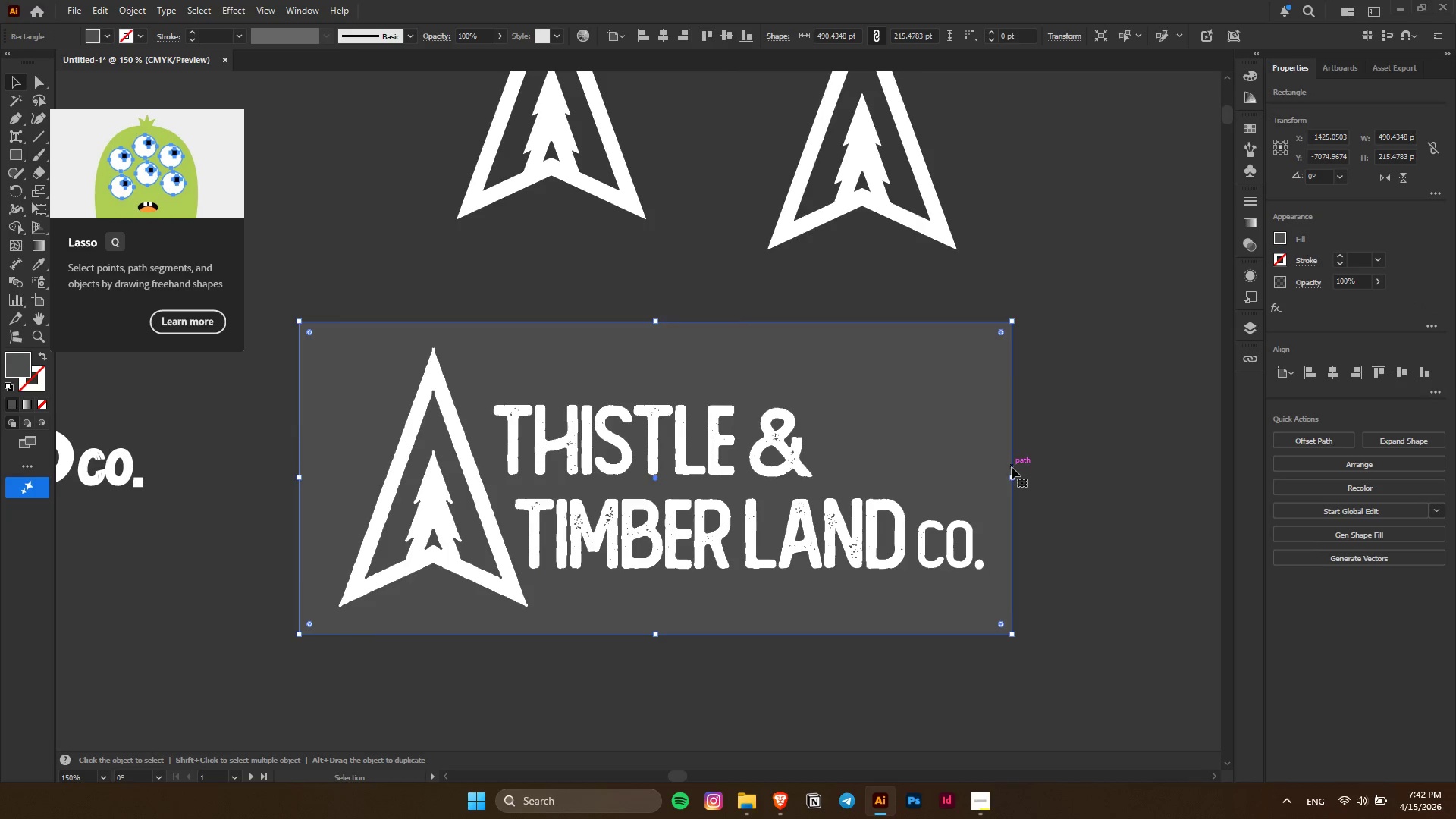 
key(Alt+AltLeft)
 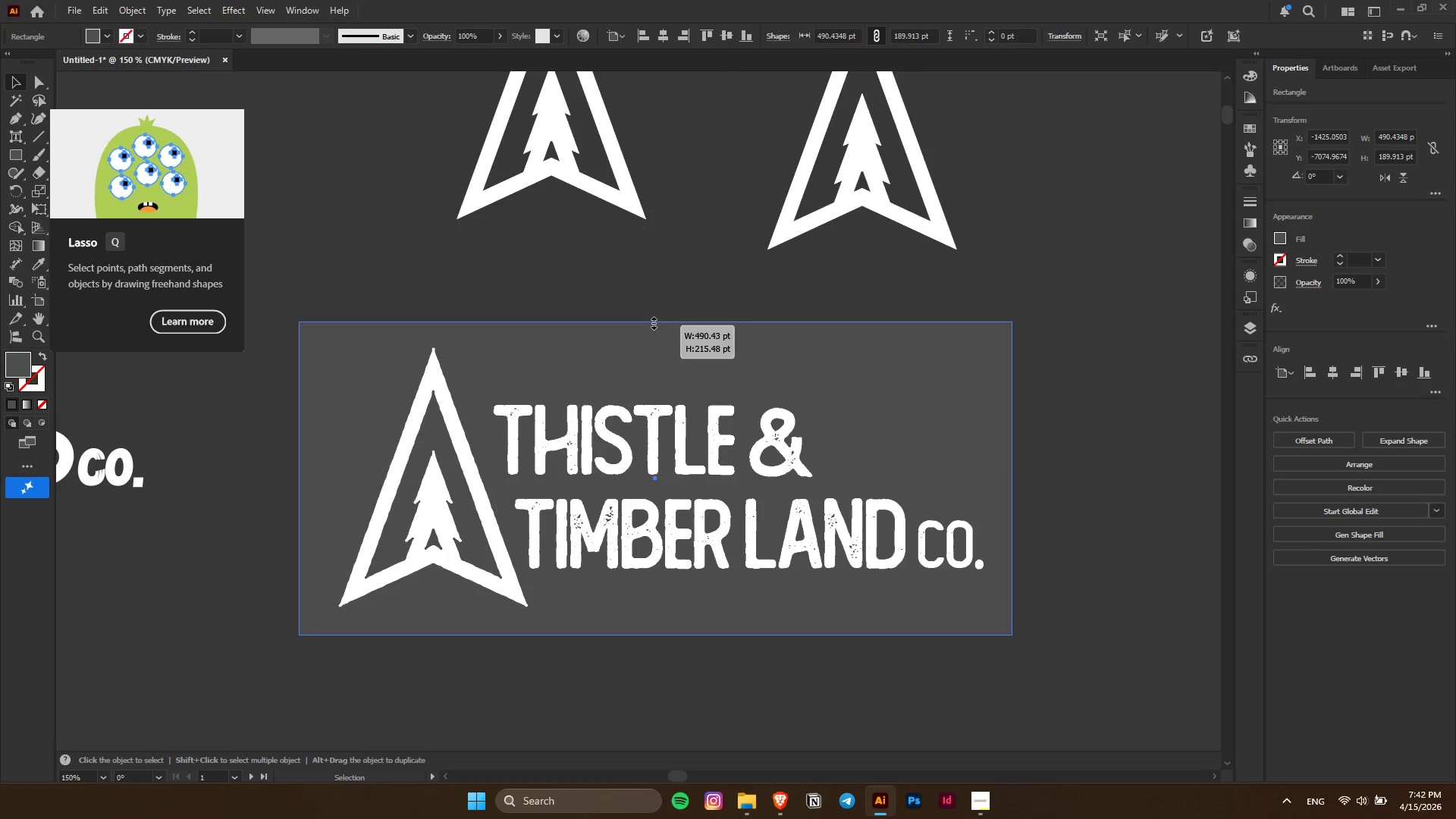 
key(Alt+AltLeft)
 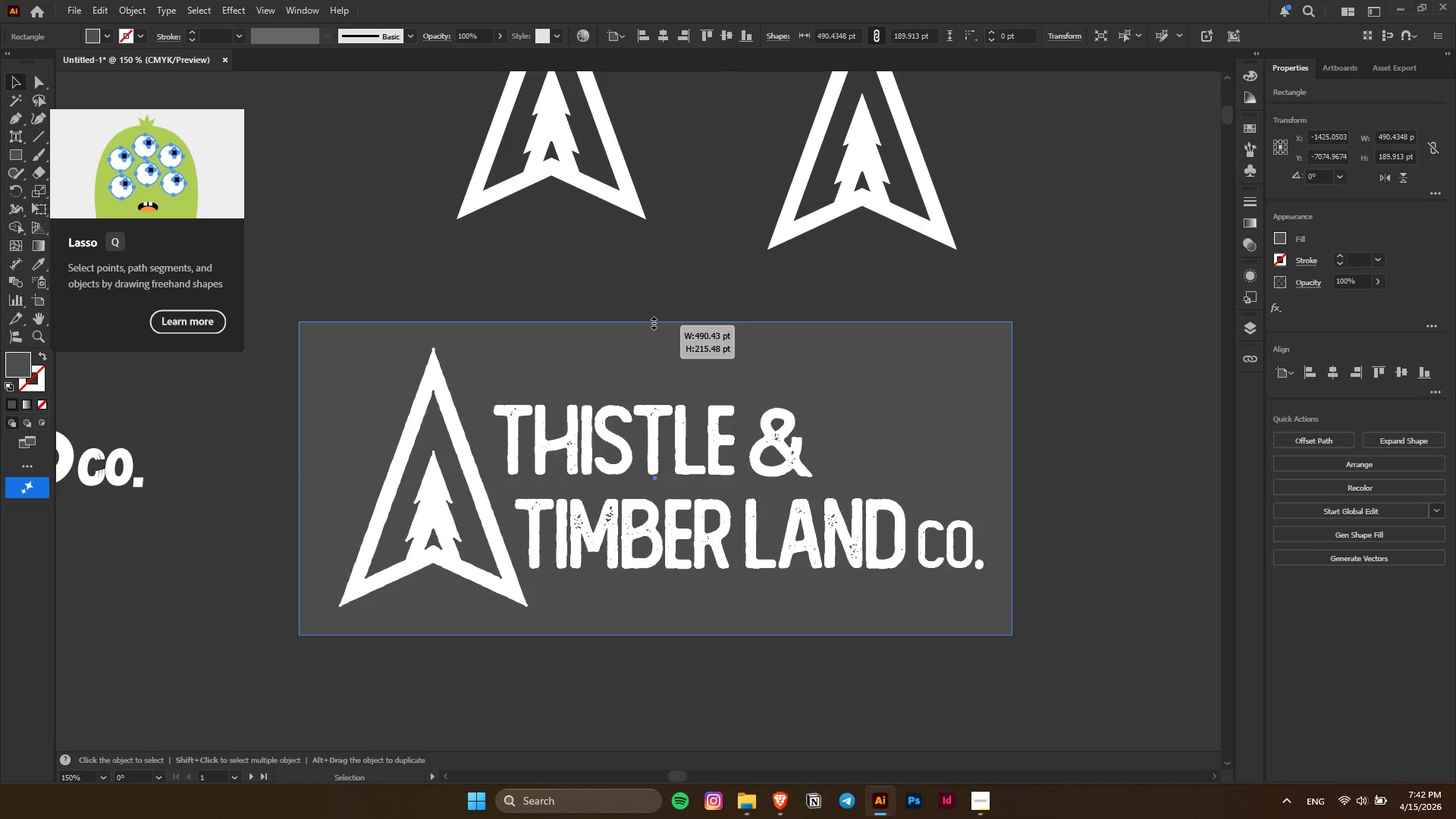 
key(Alt+AltLeft)
 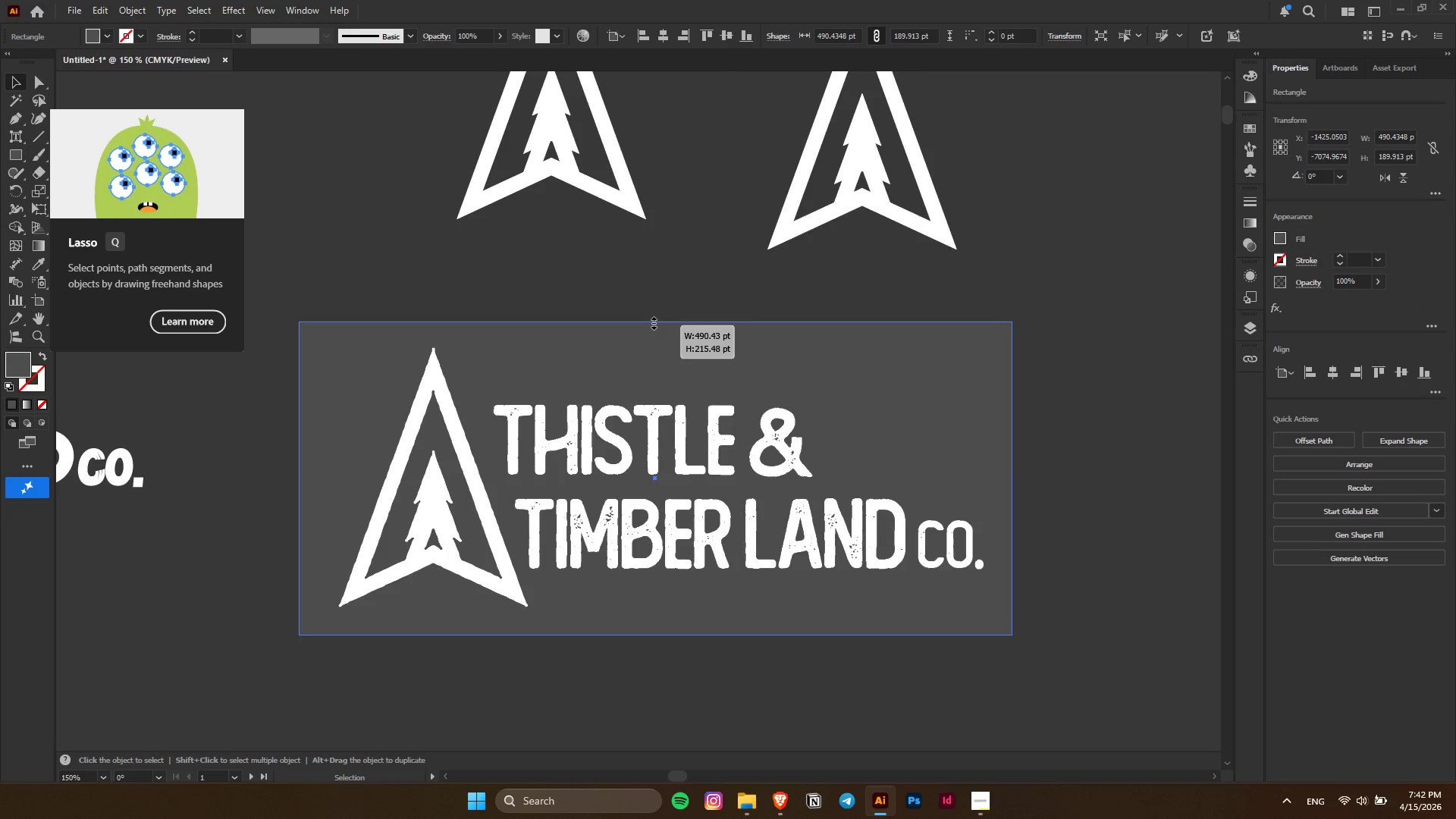 
key(Alt+AltLeft)
 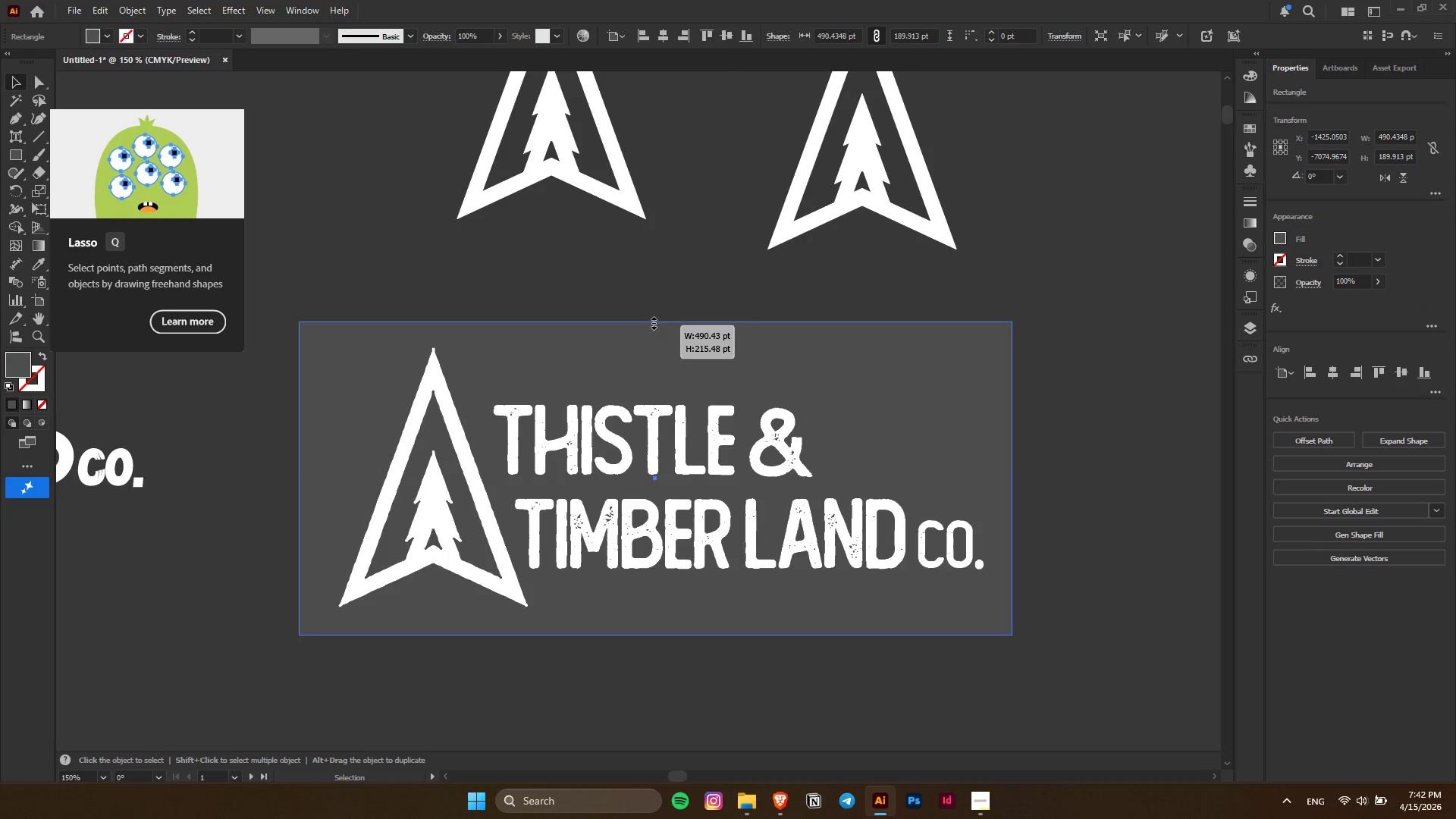 
key(Alt+AltLeft)
 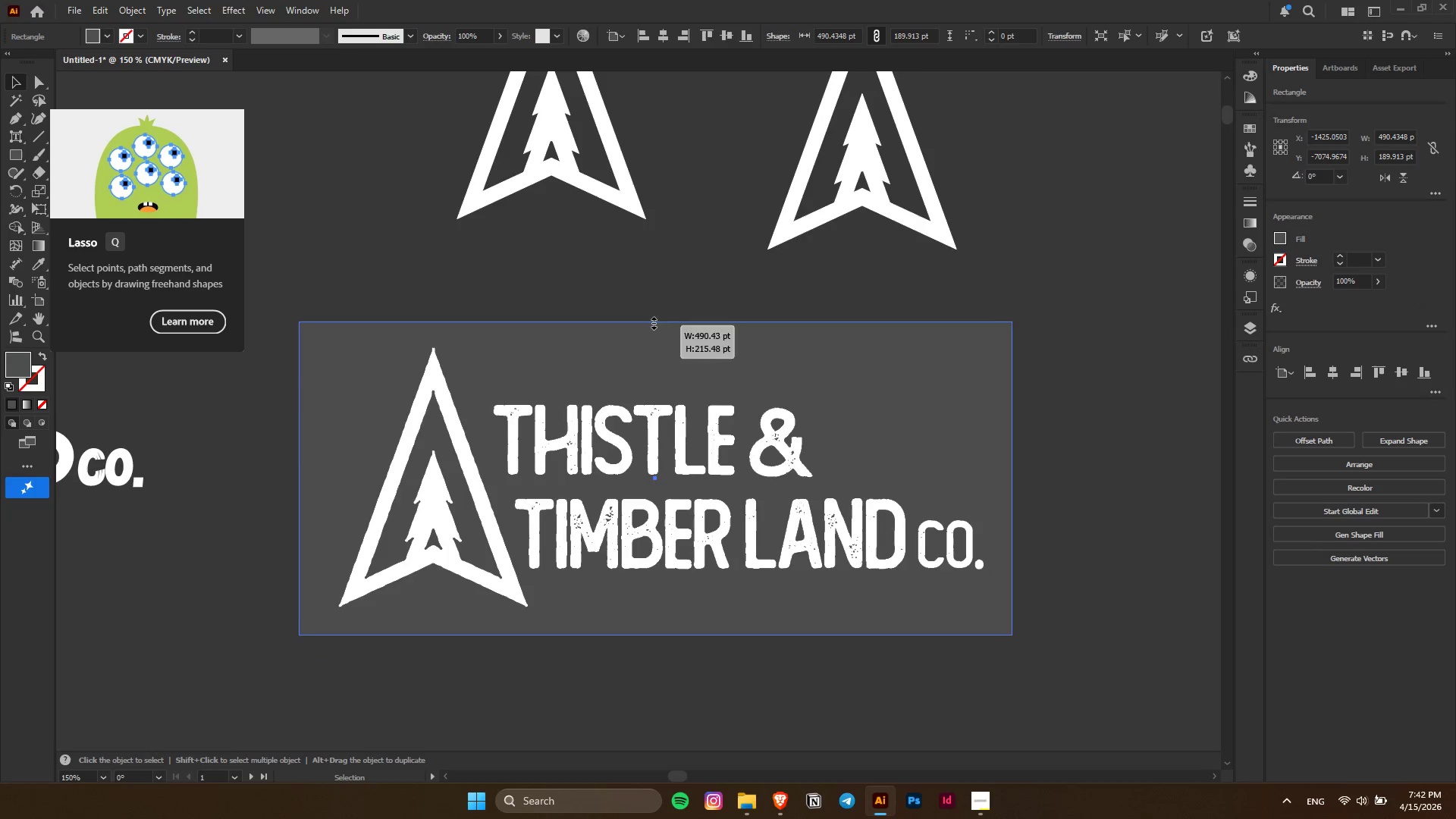 
key(Alt+AltLeft)
 